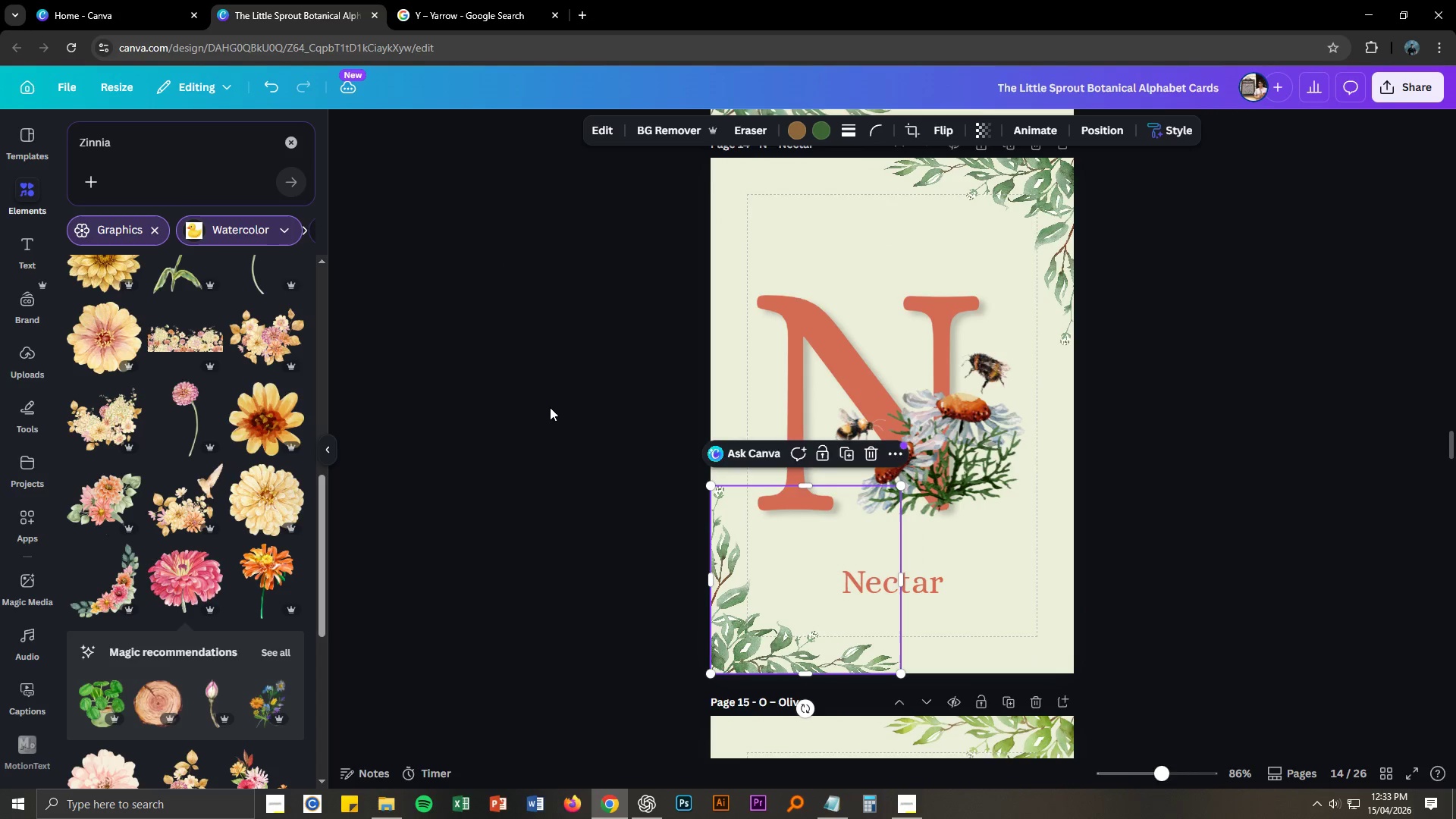 
scroll: coordinate [550, 407], scroll_direction: down, amount: 8.0
 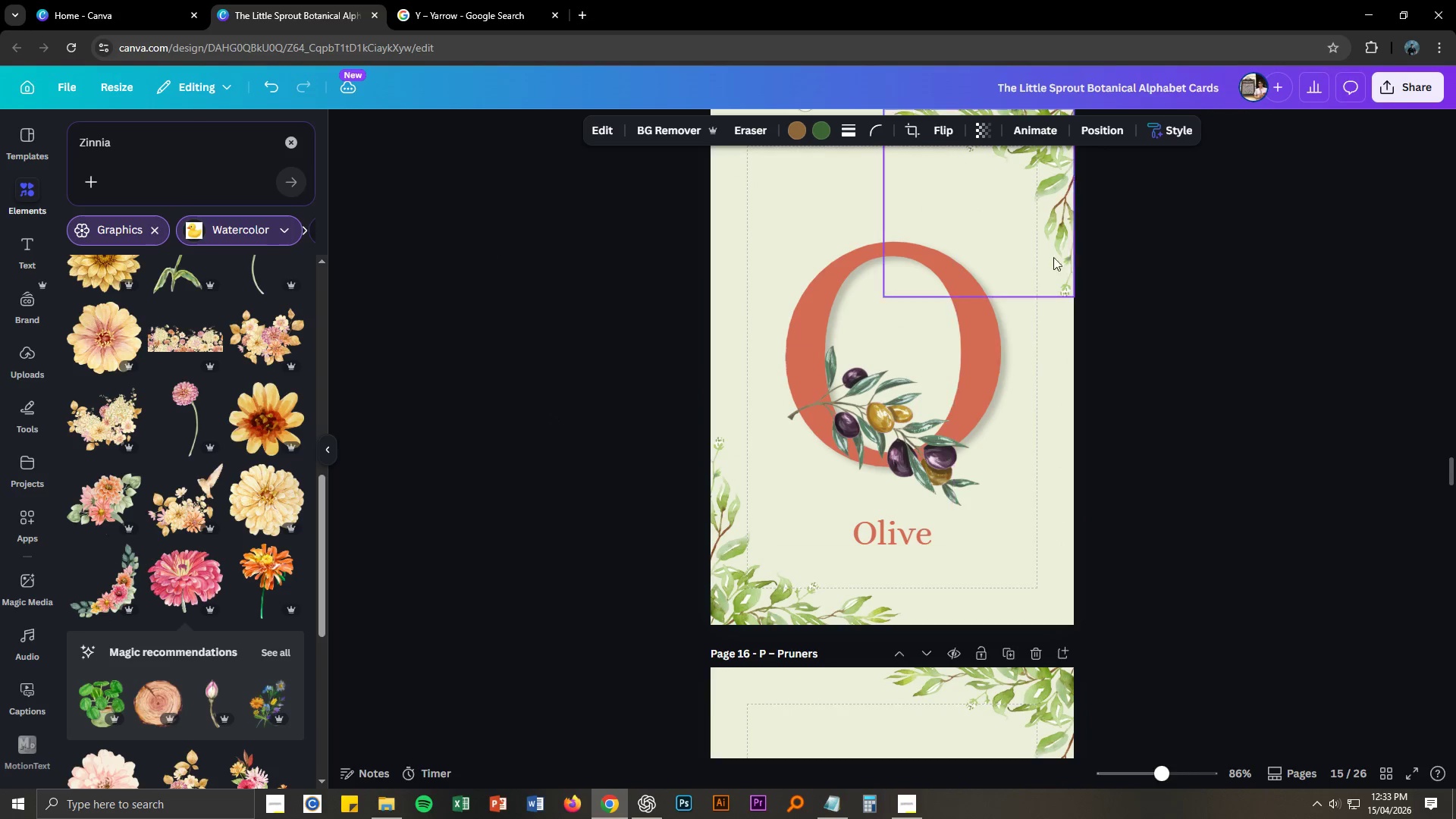 
left_click([1063, 224])
 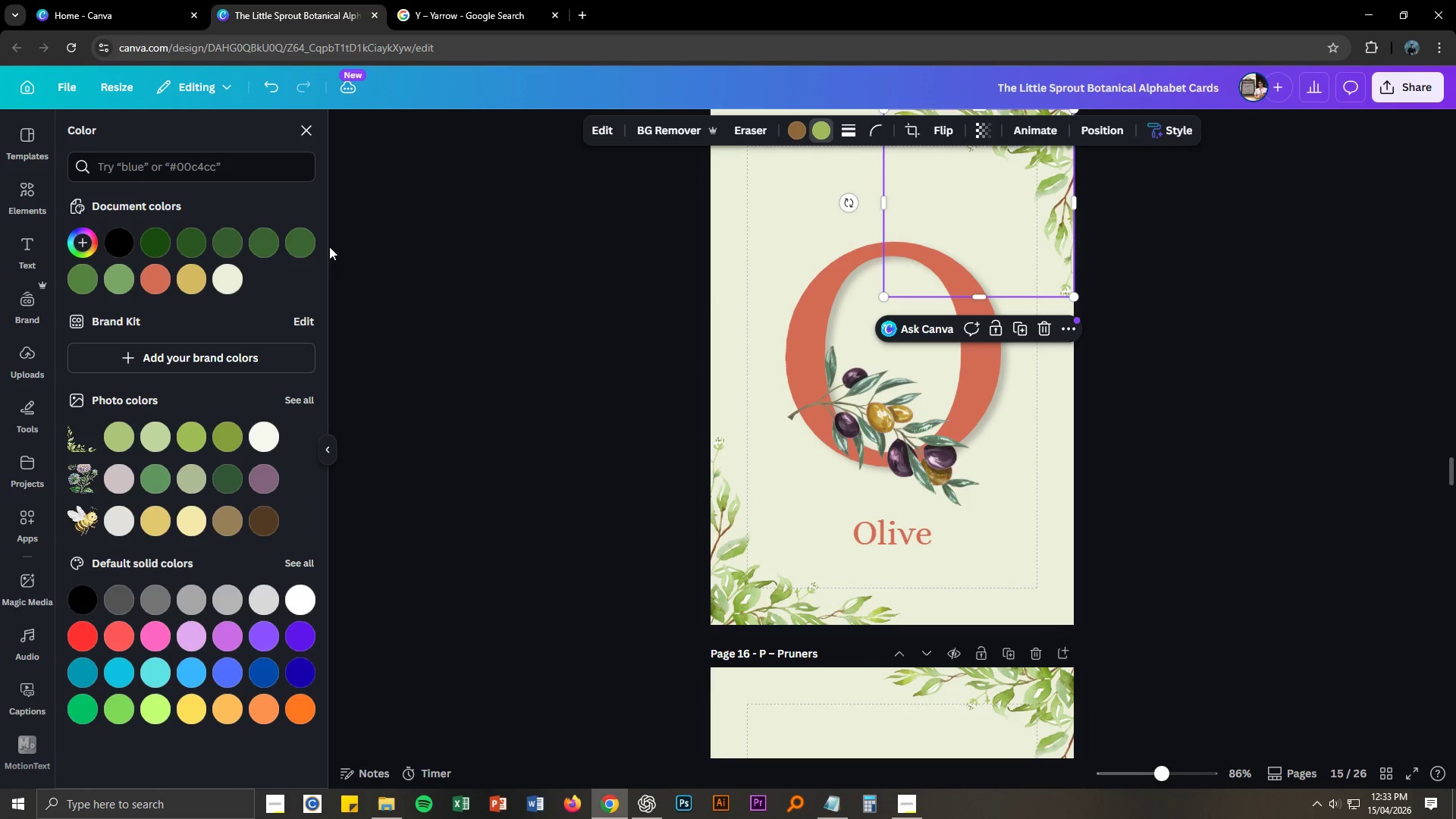 
double_click([556, 381])
 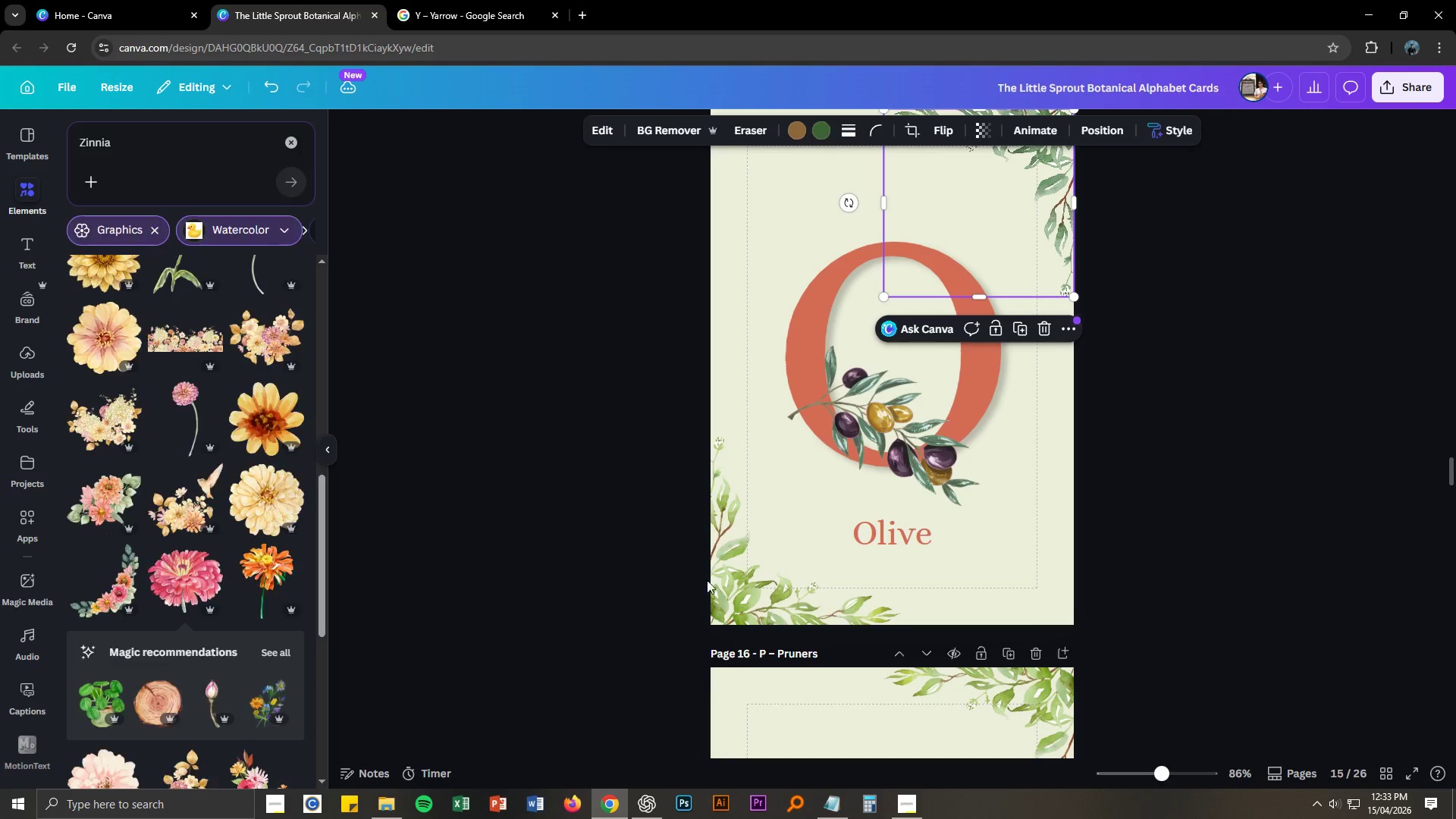 
left_click([745, 599])
 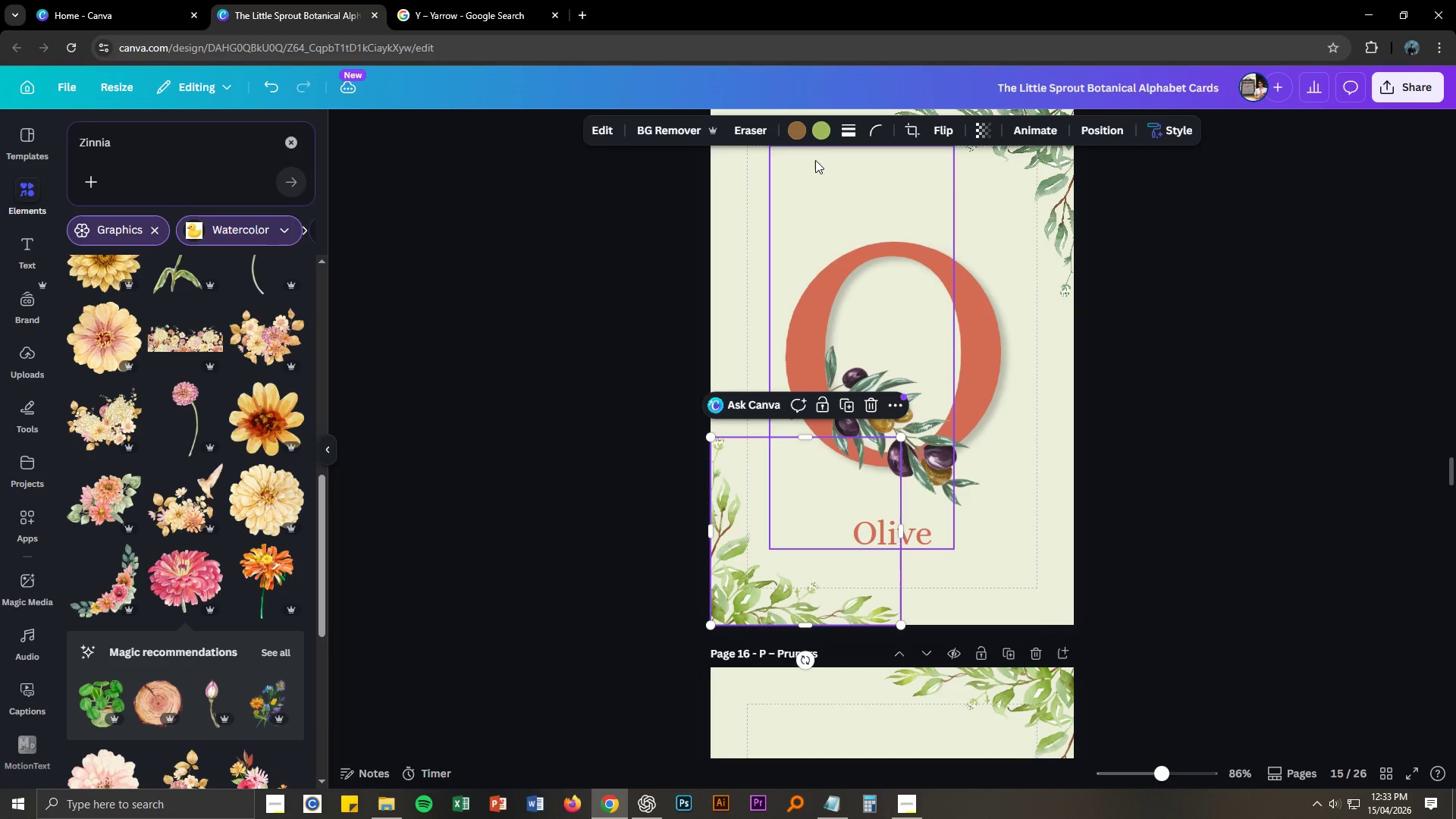 
left_click([818, 133])
 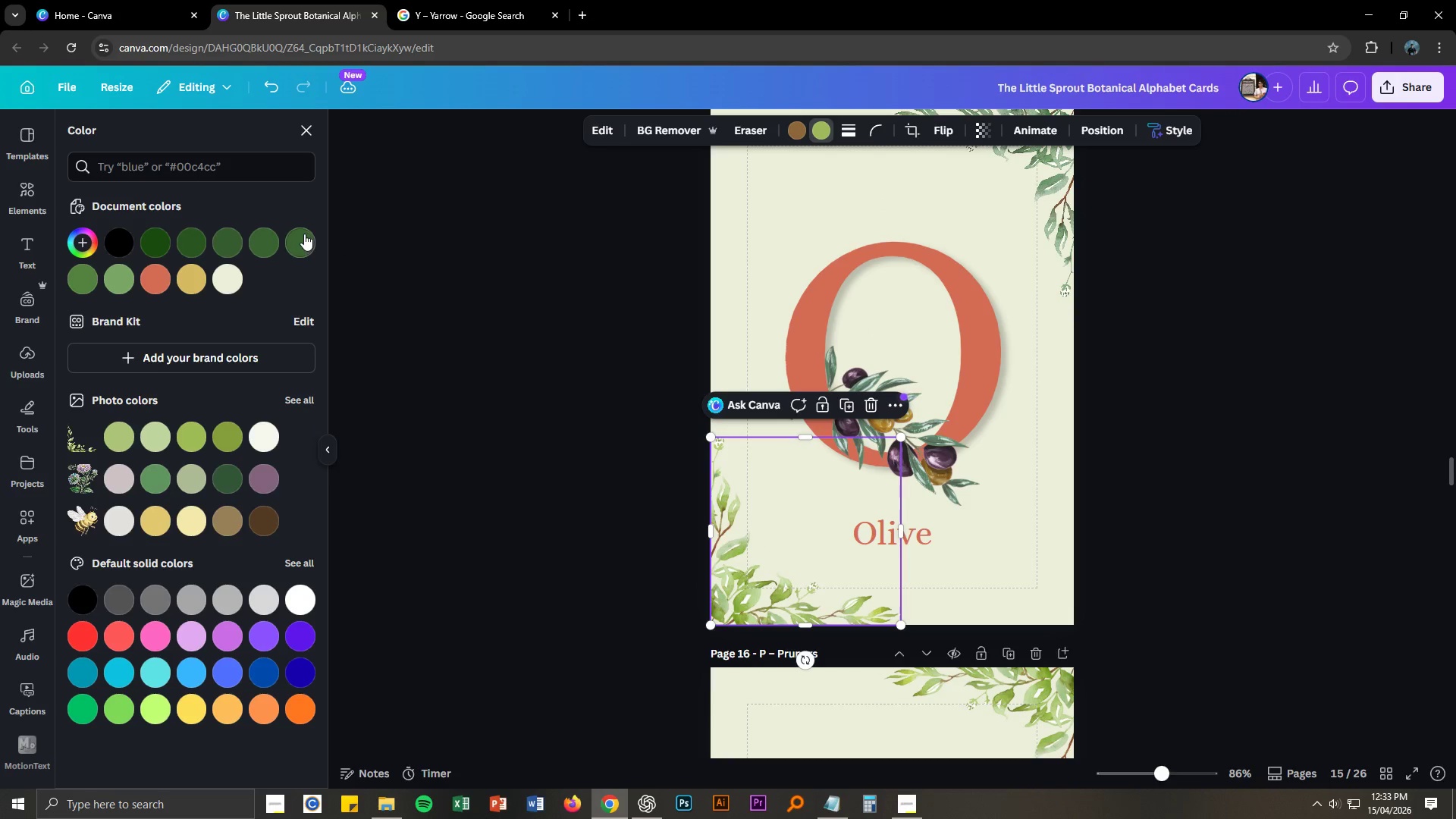 
double_click([589, 485])
 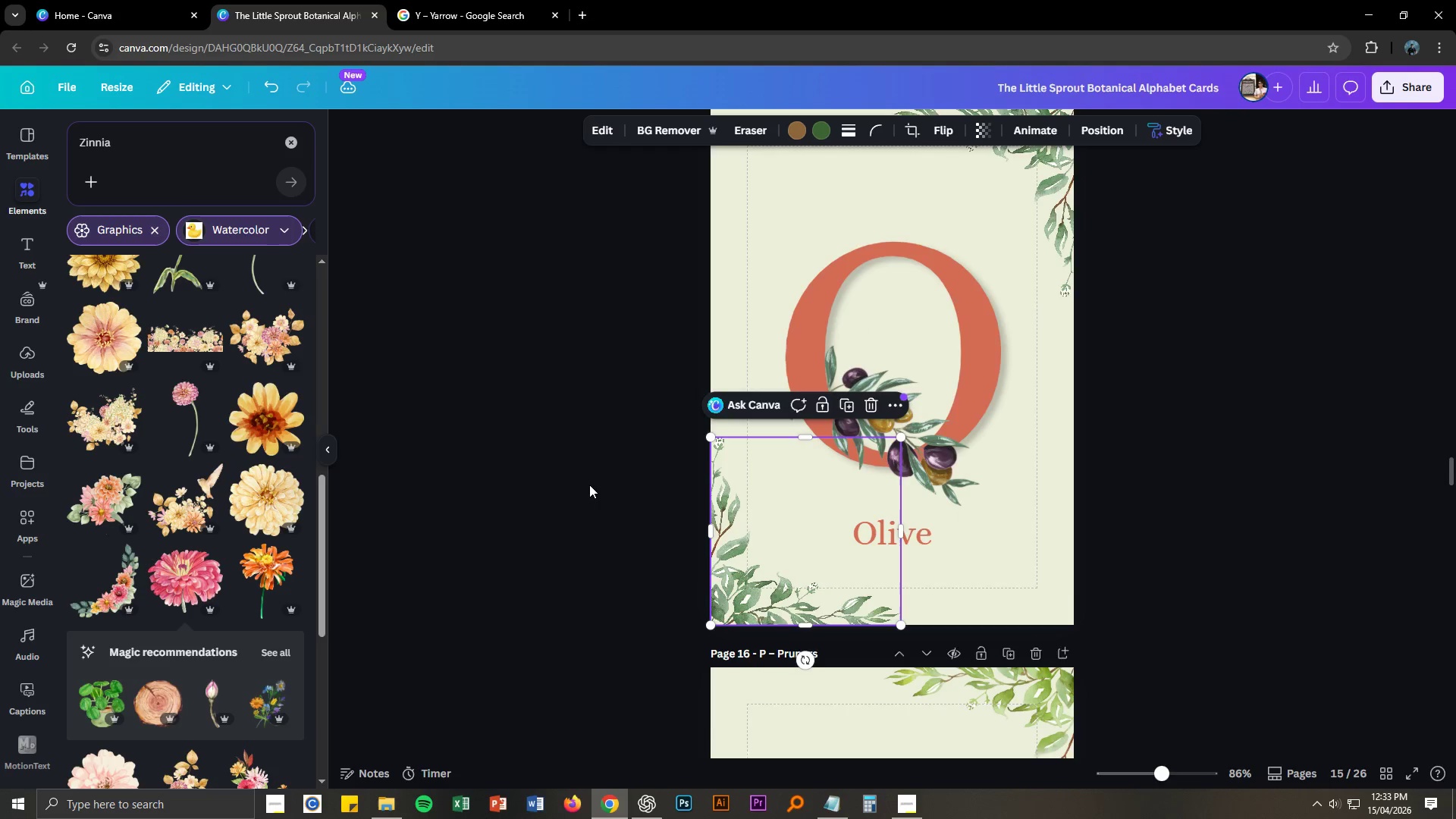 
scroll: coordinate [589, 485], scroll_direction: down, amount: 3.0
 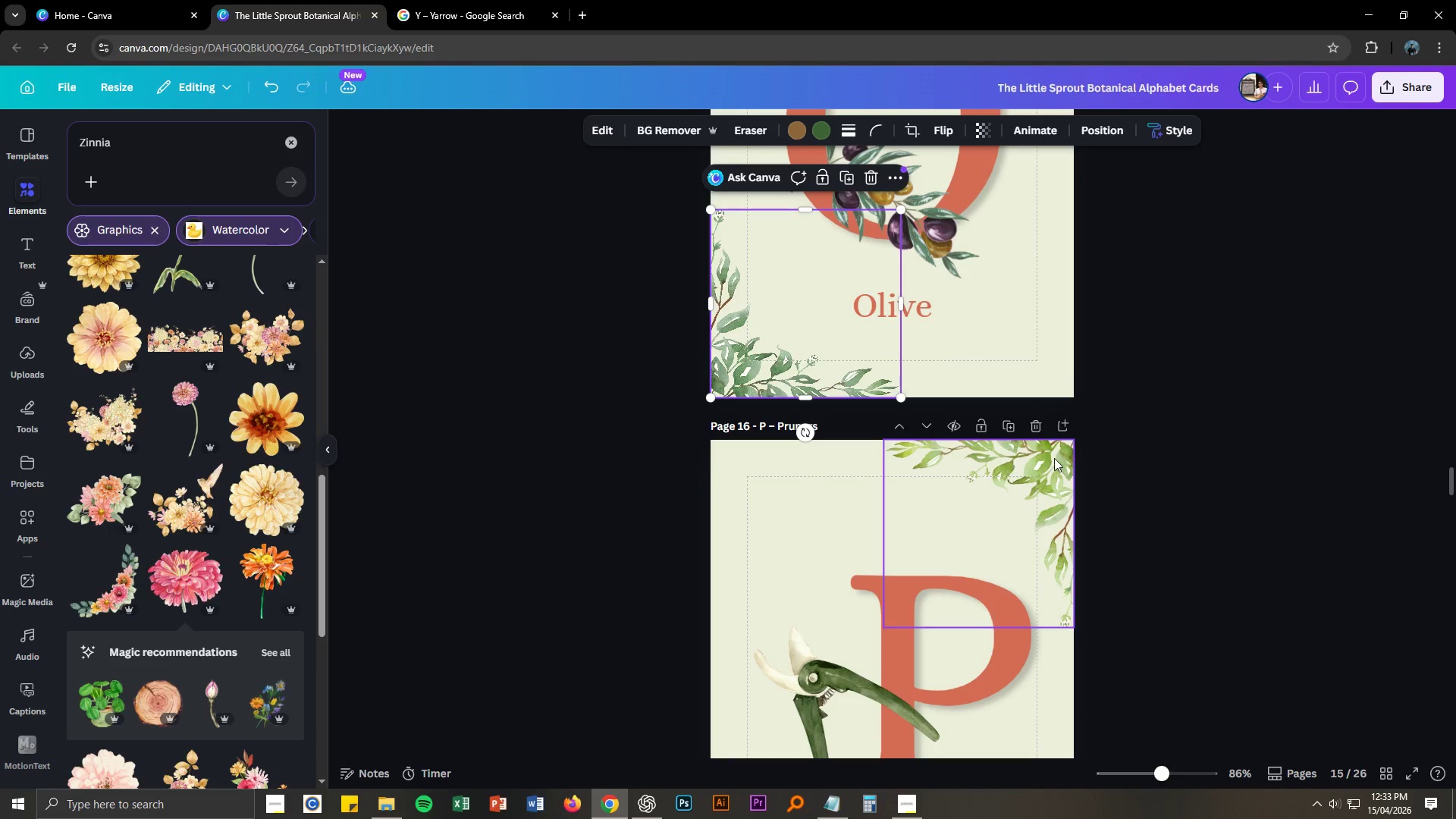 
left_click([1057, 457])
 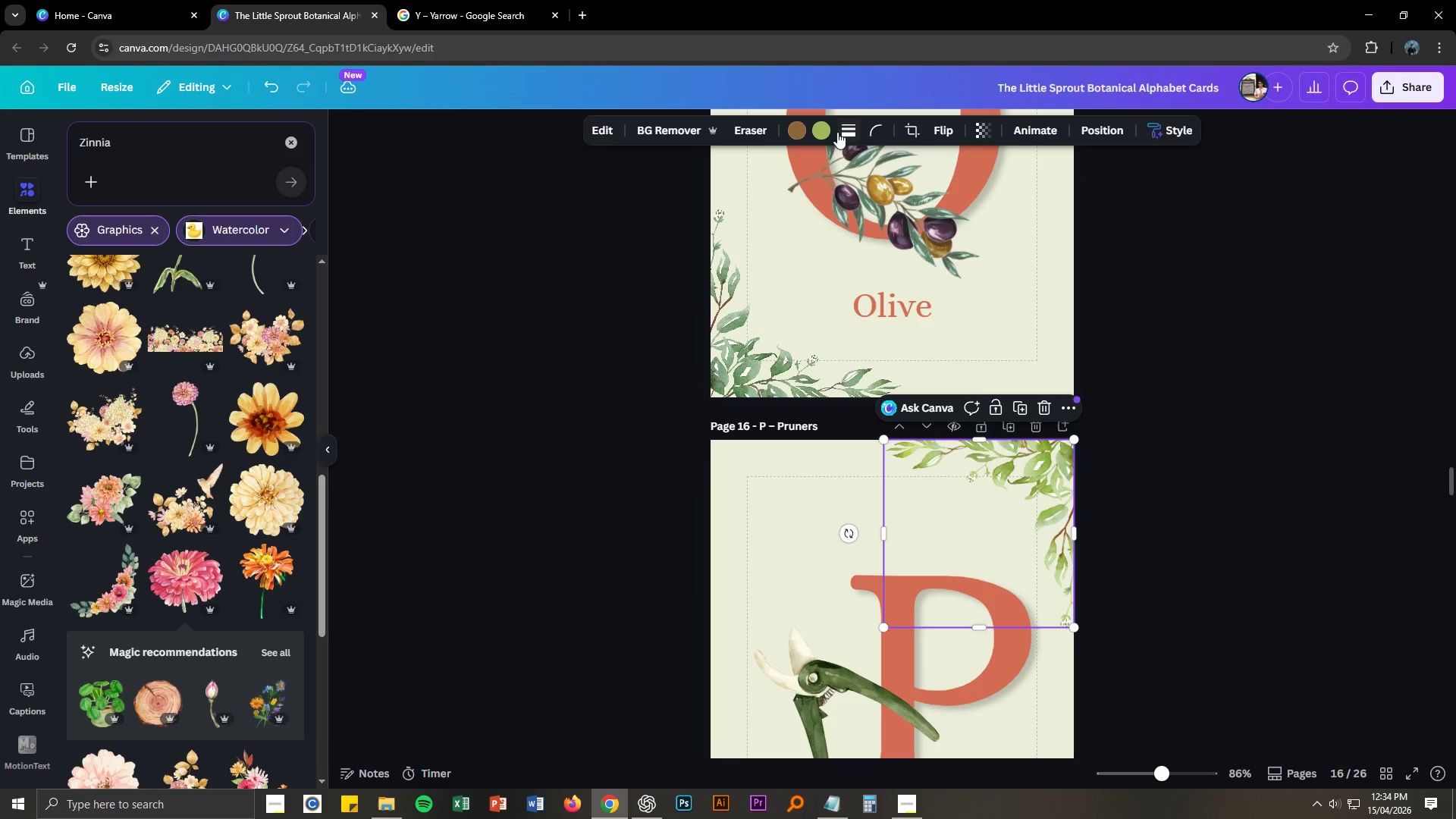 
left_click([827, 127])
 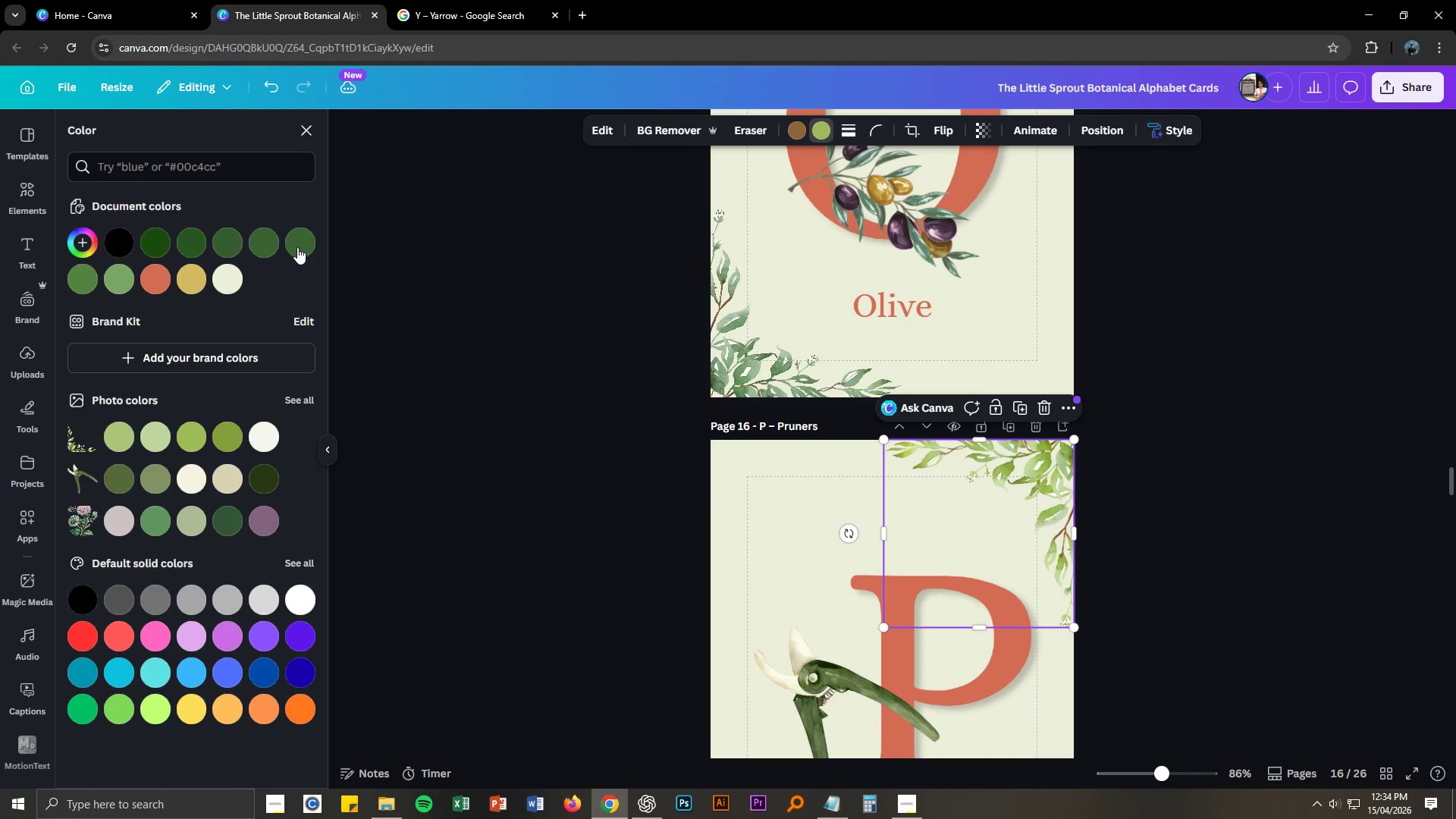 
double_click([576, 457])
 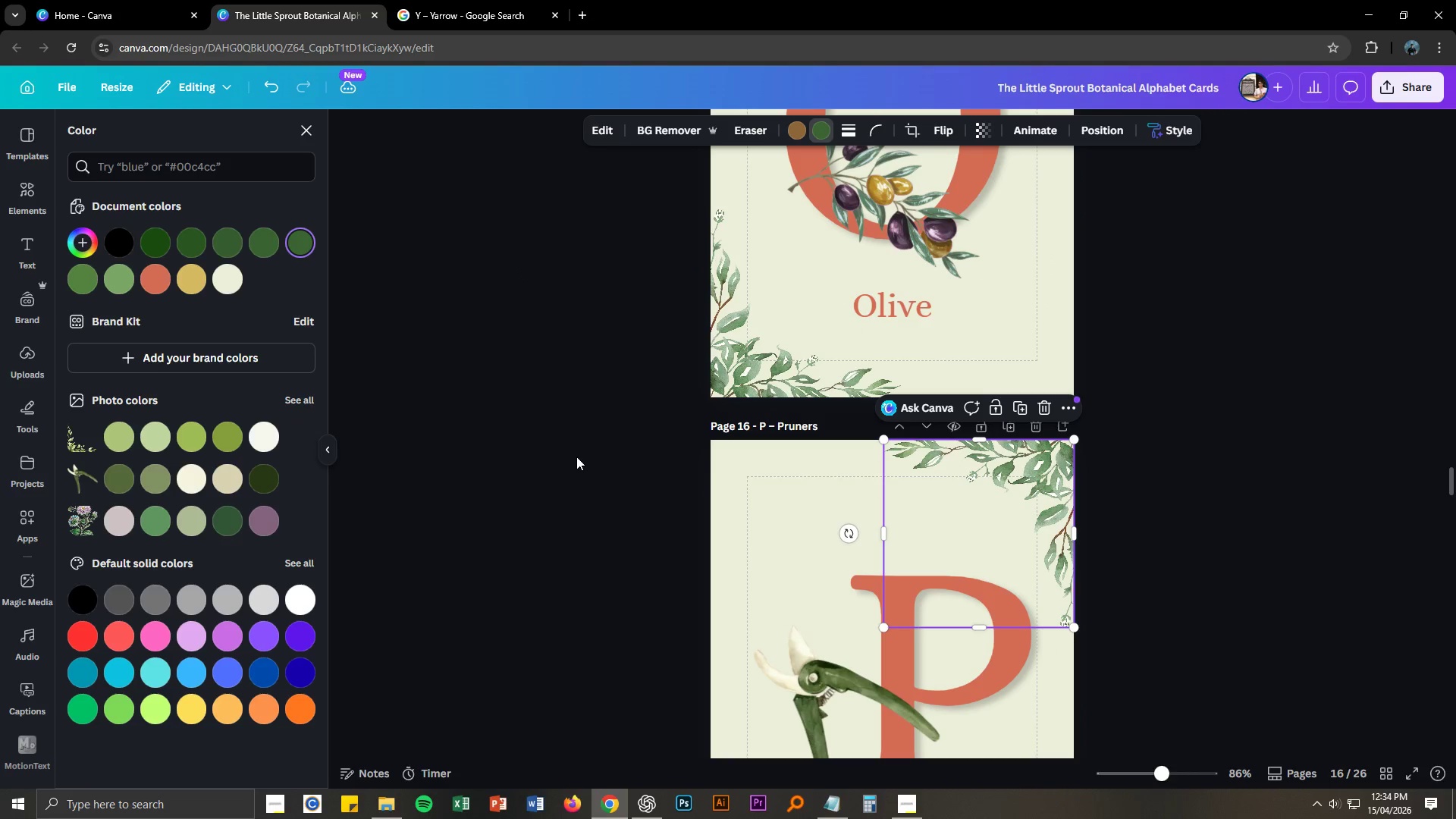 
scroll: coordinate [581, 467], scroll_direction: down, amount: 4.0
 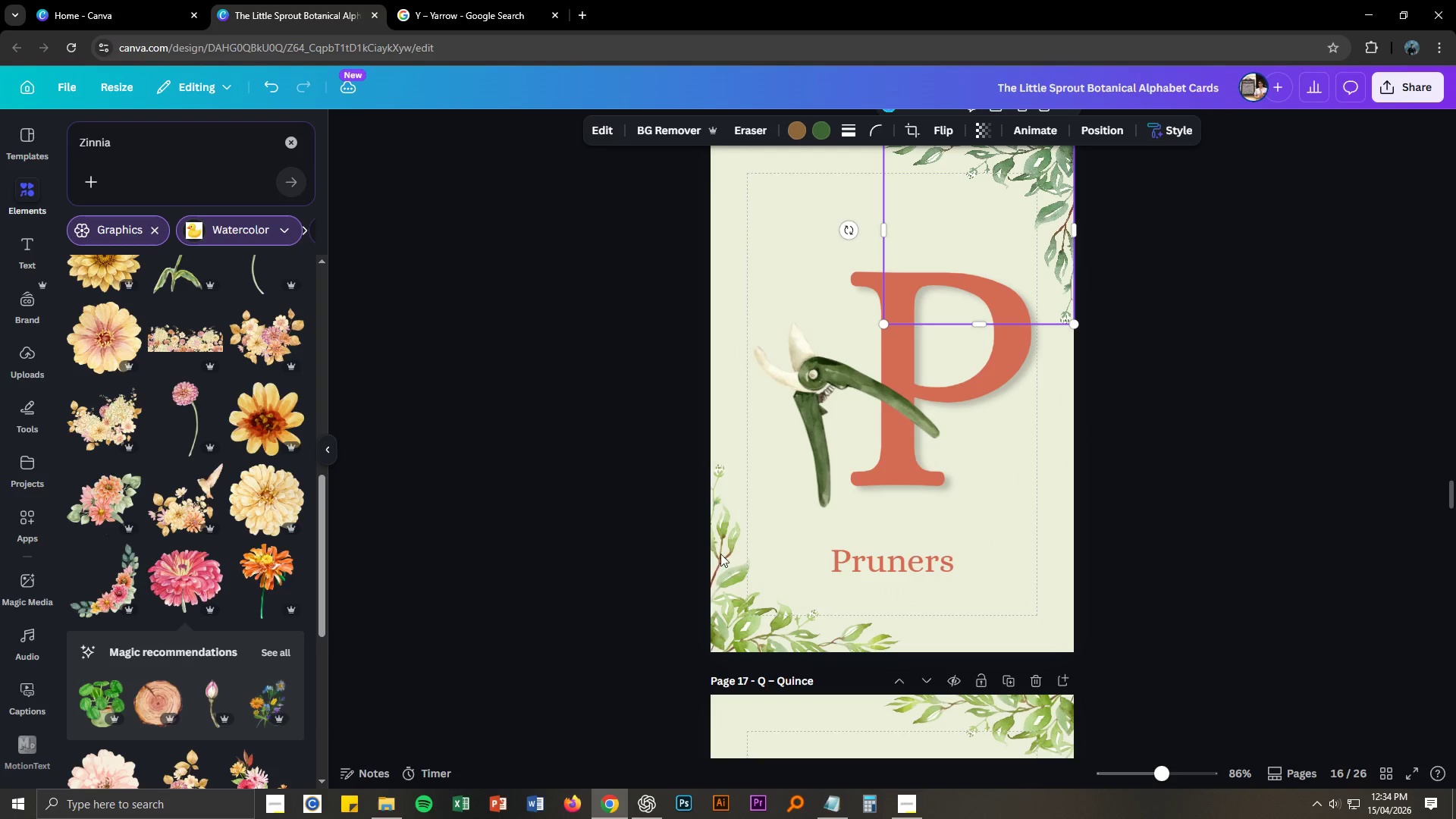 
left_click([747, 594])
 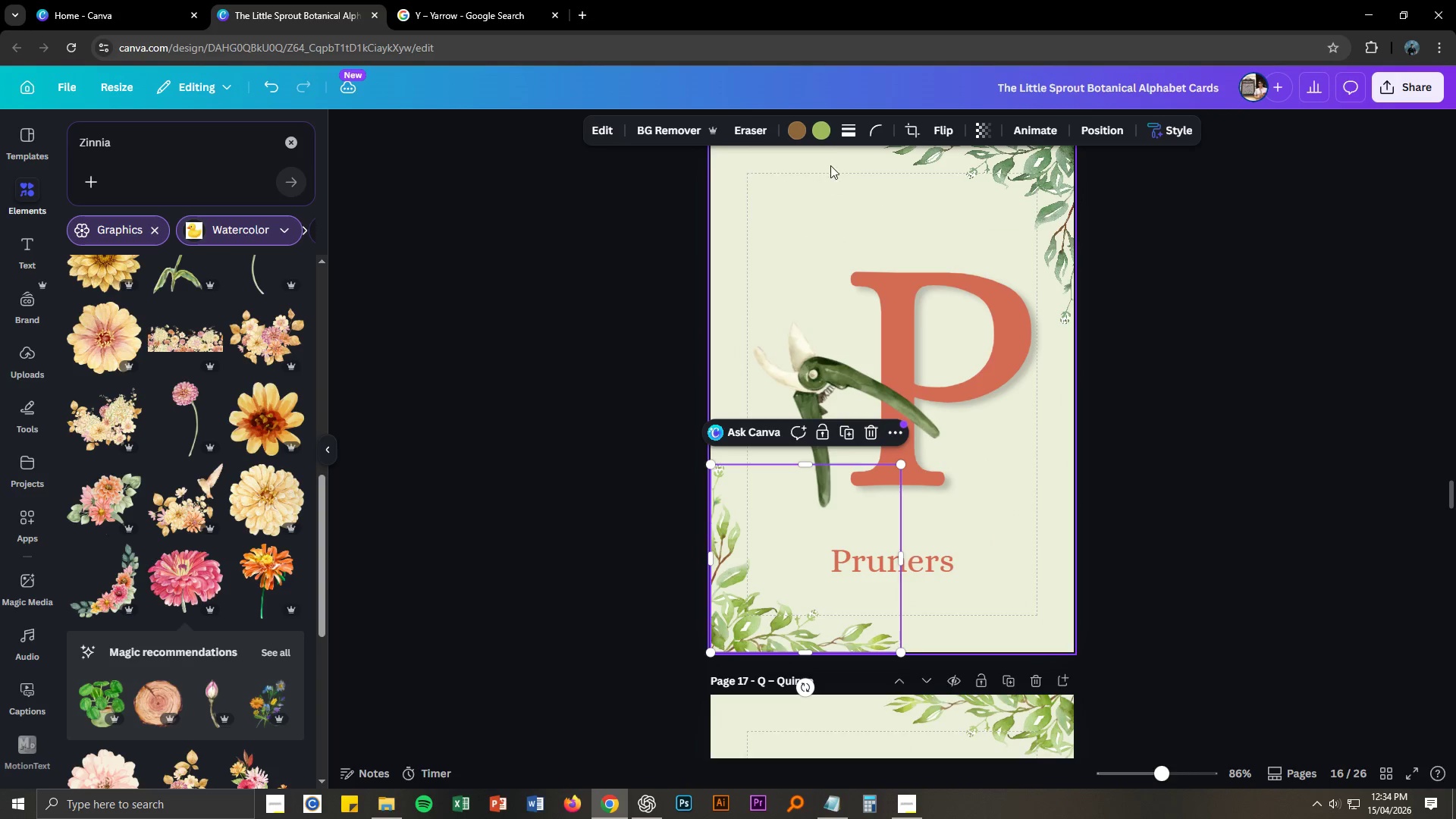 
left_click([825, 125])
 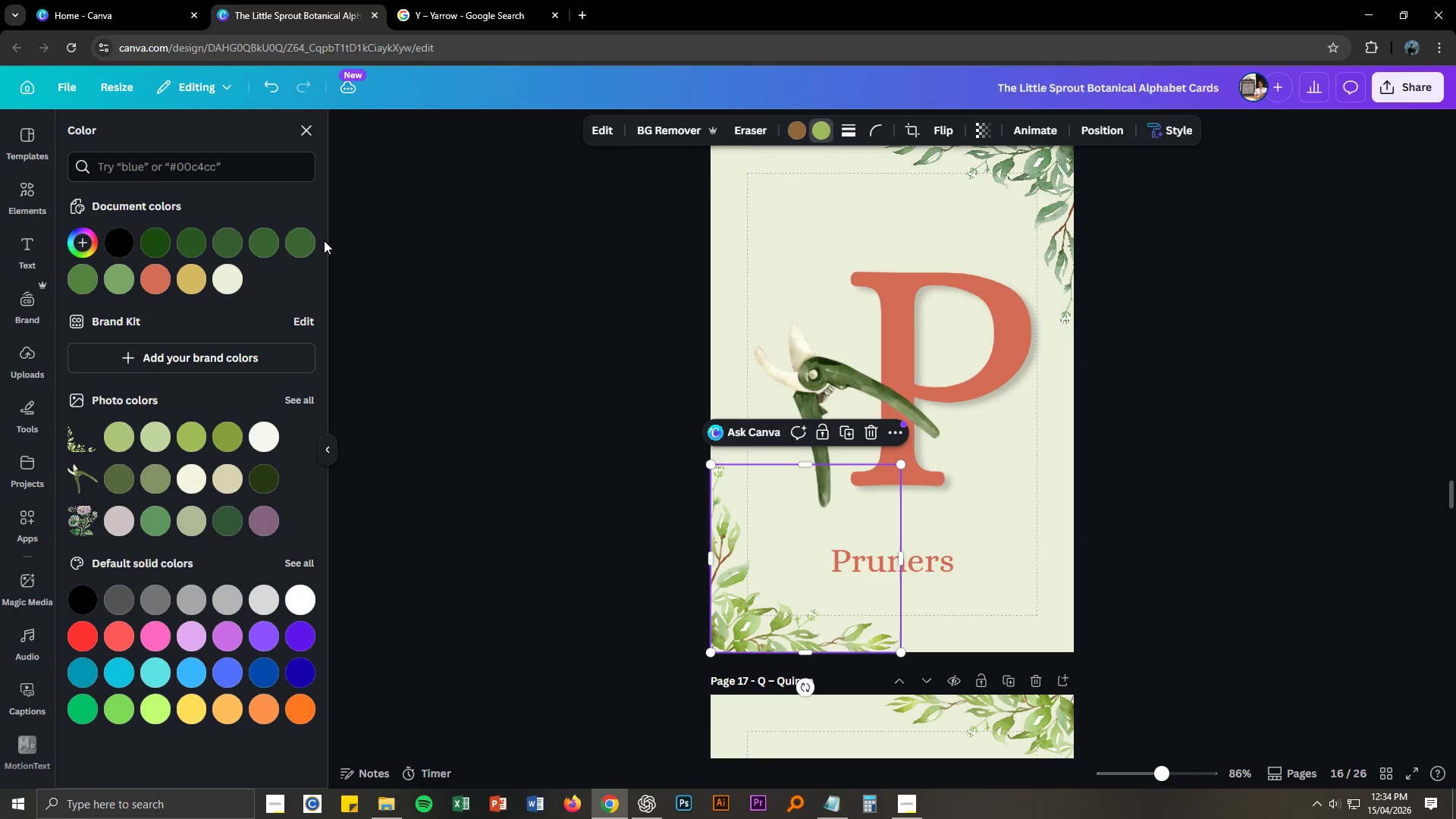 
left_click([303, 243])
 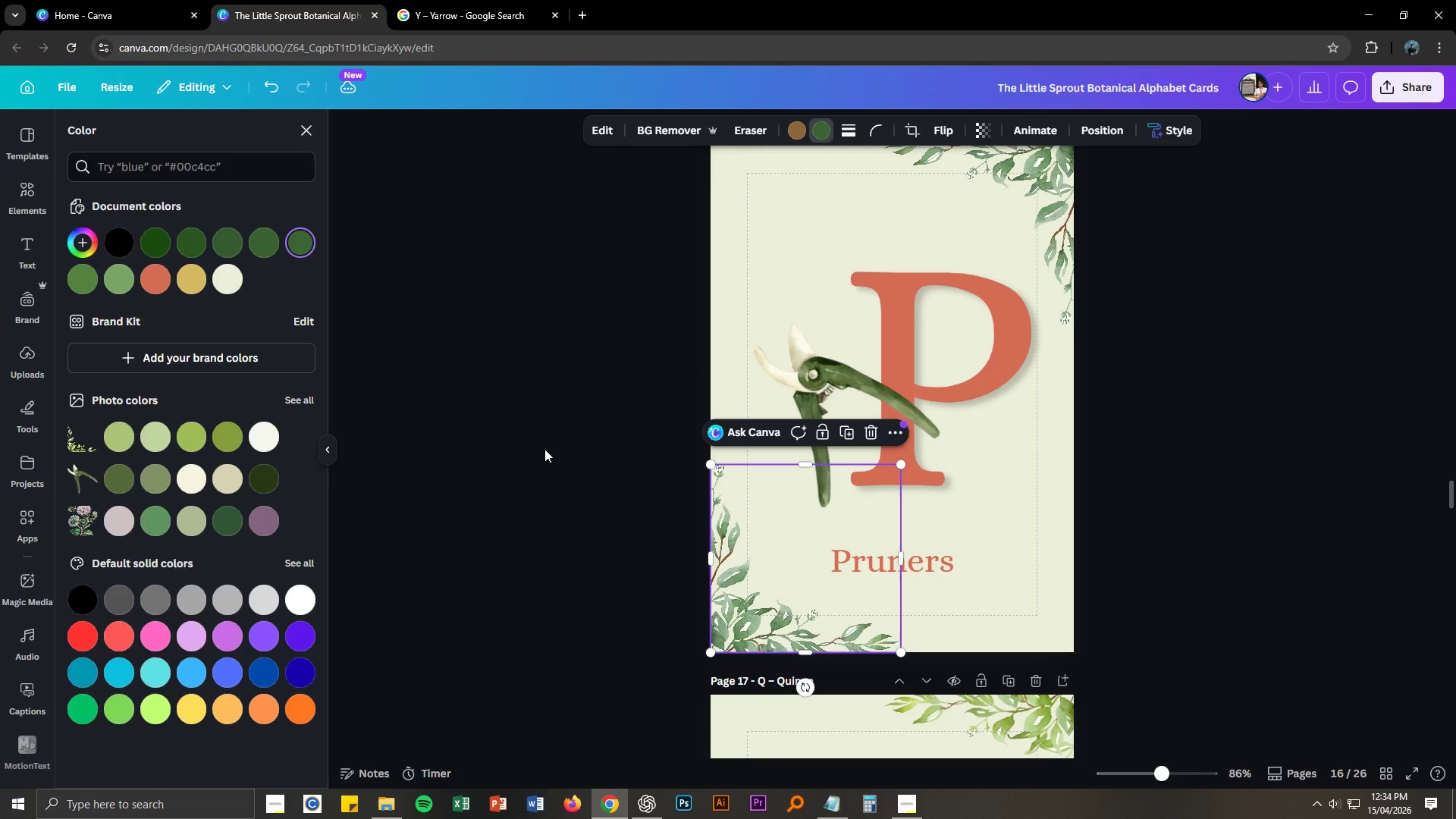 
scroll: coordinate [600, 472], scroll_direction: down, amount: 4.0
 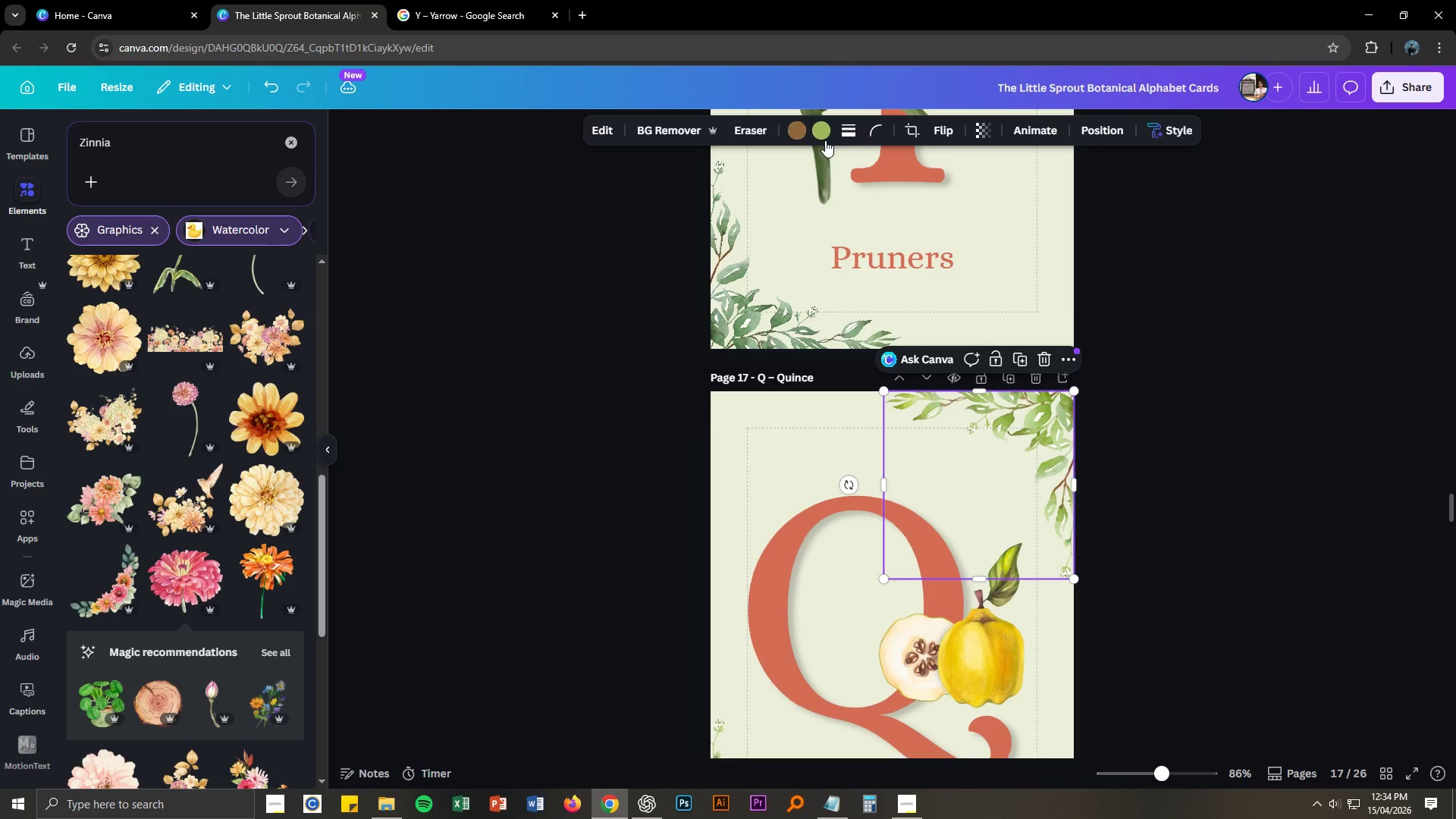 
left_click([814, 125])
 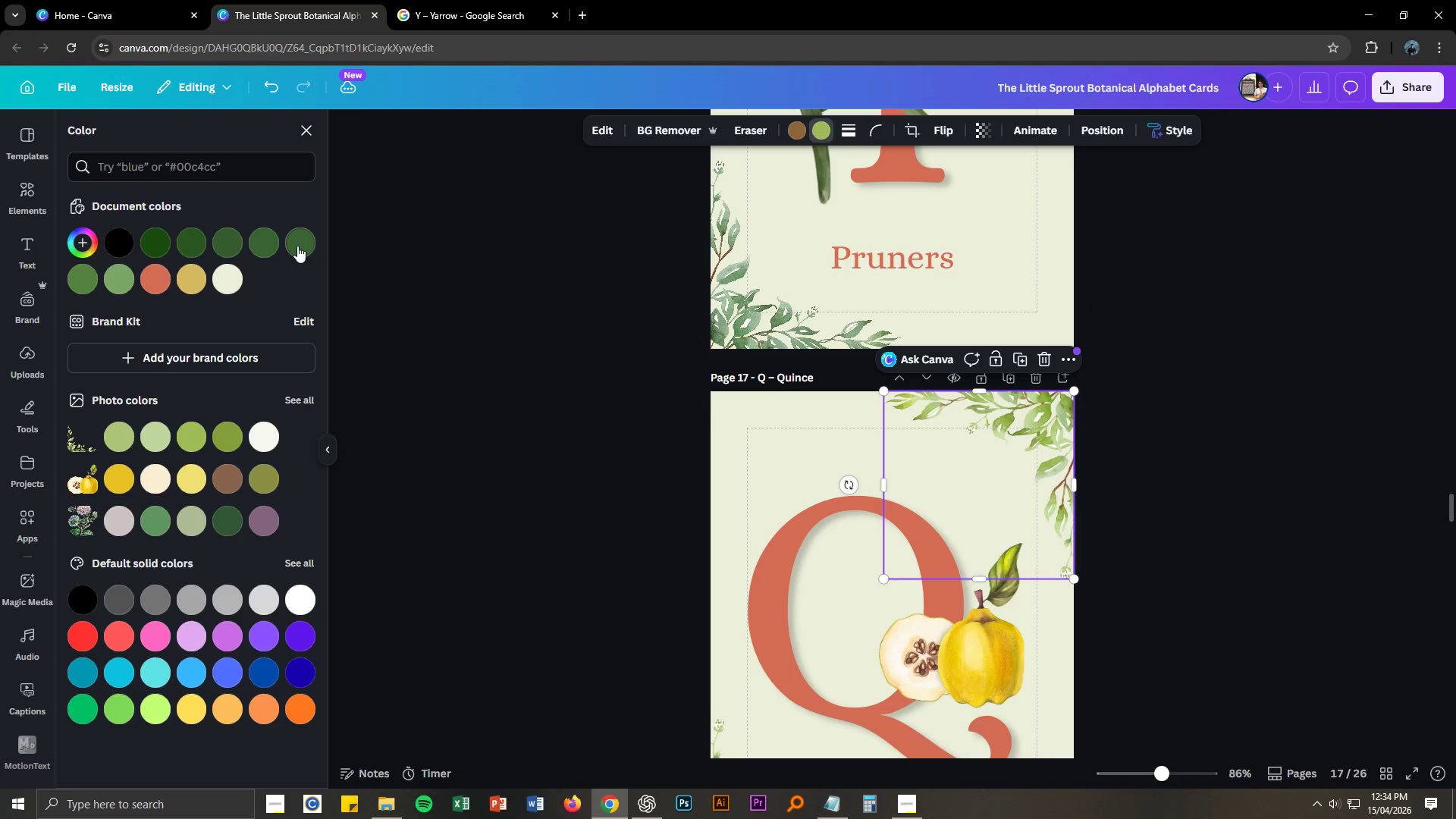 
double_click([472, 439])
 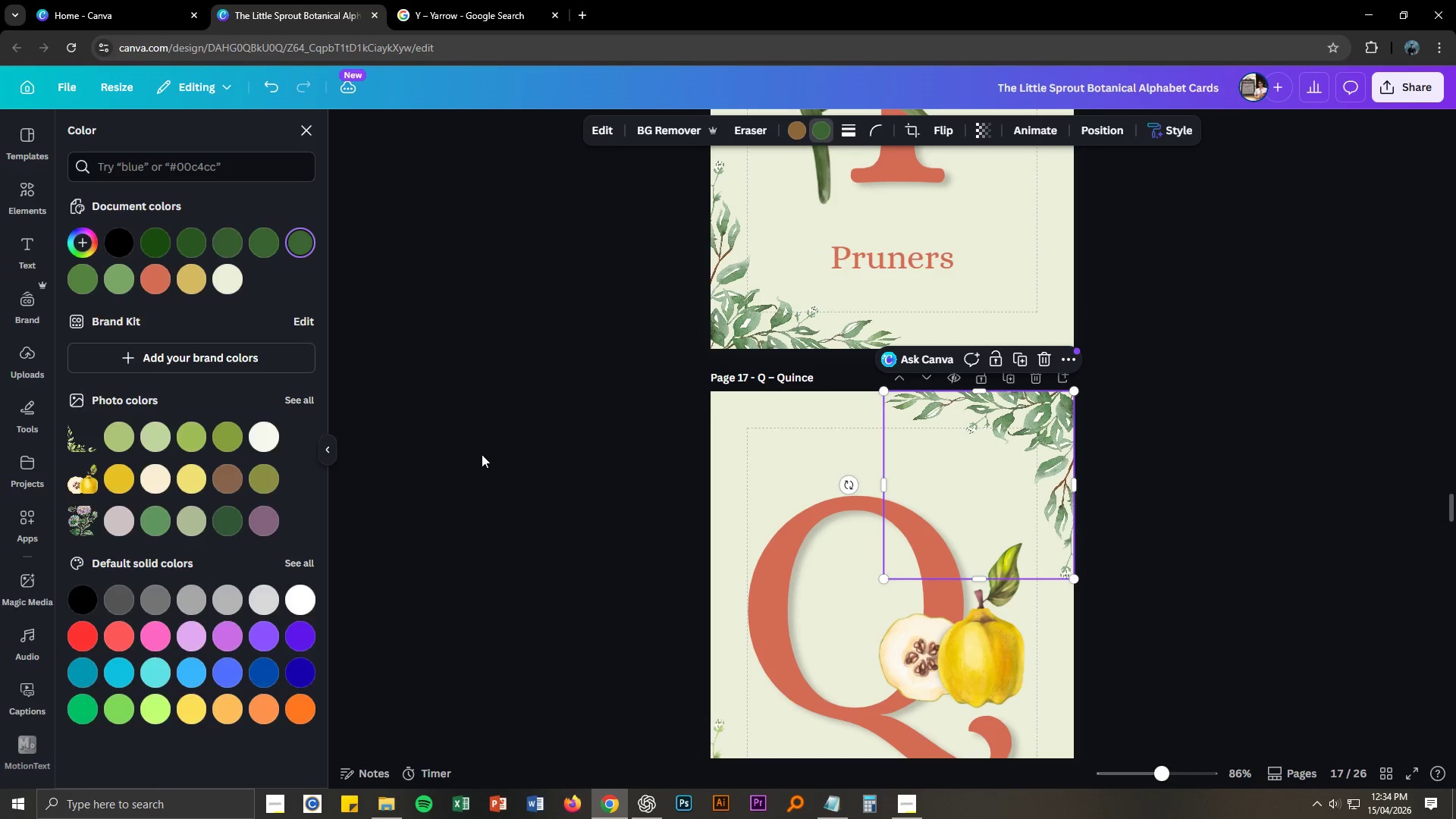 
scroll: coordinate [562, 494], scroll_direction: down, amount: 5.0
 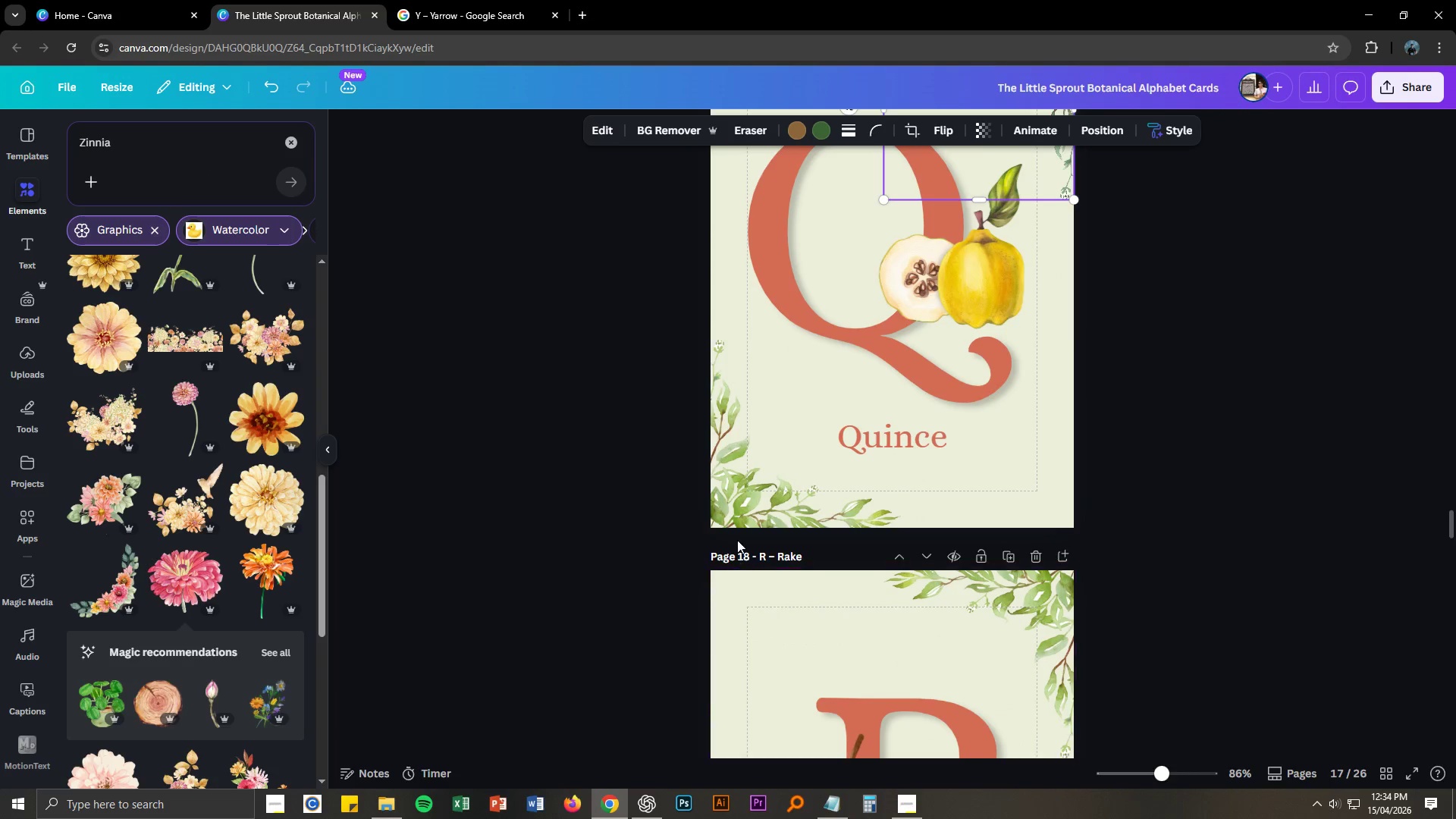 
left_click([736, 513])
 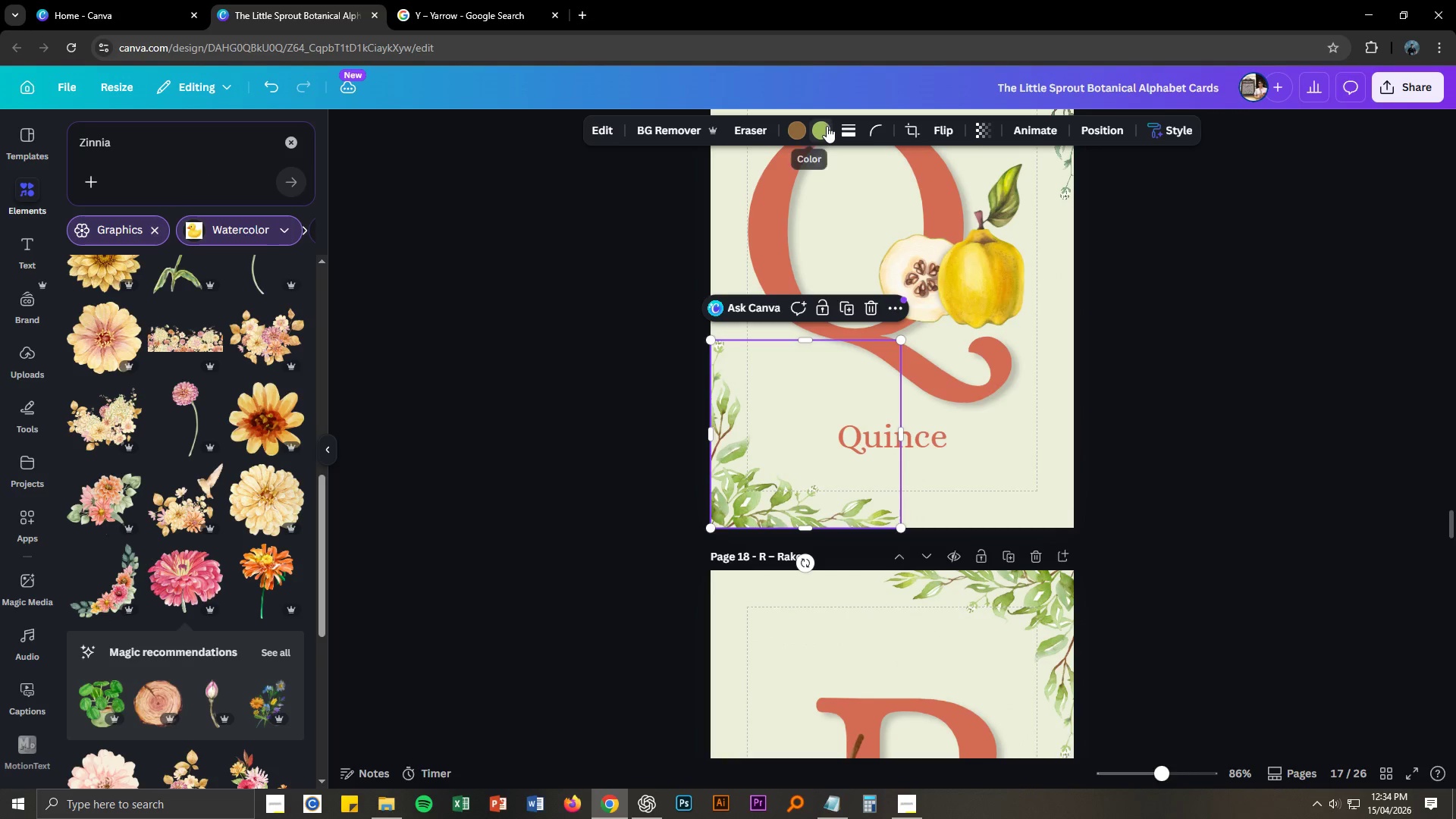 
double_click([535, 417])
 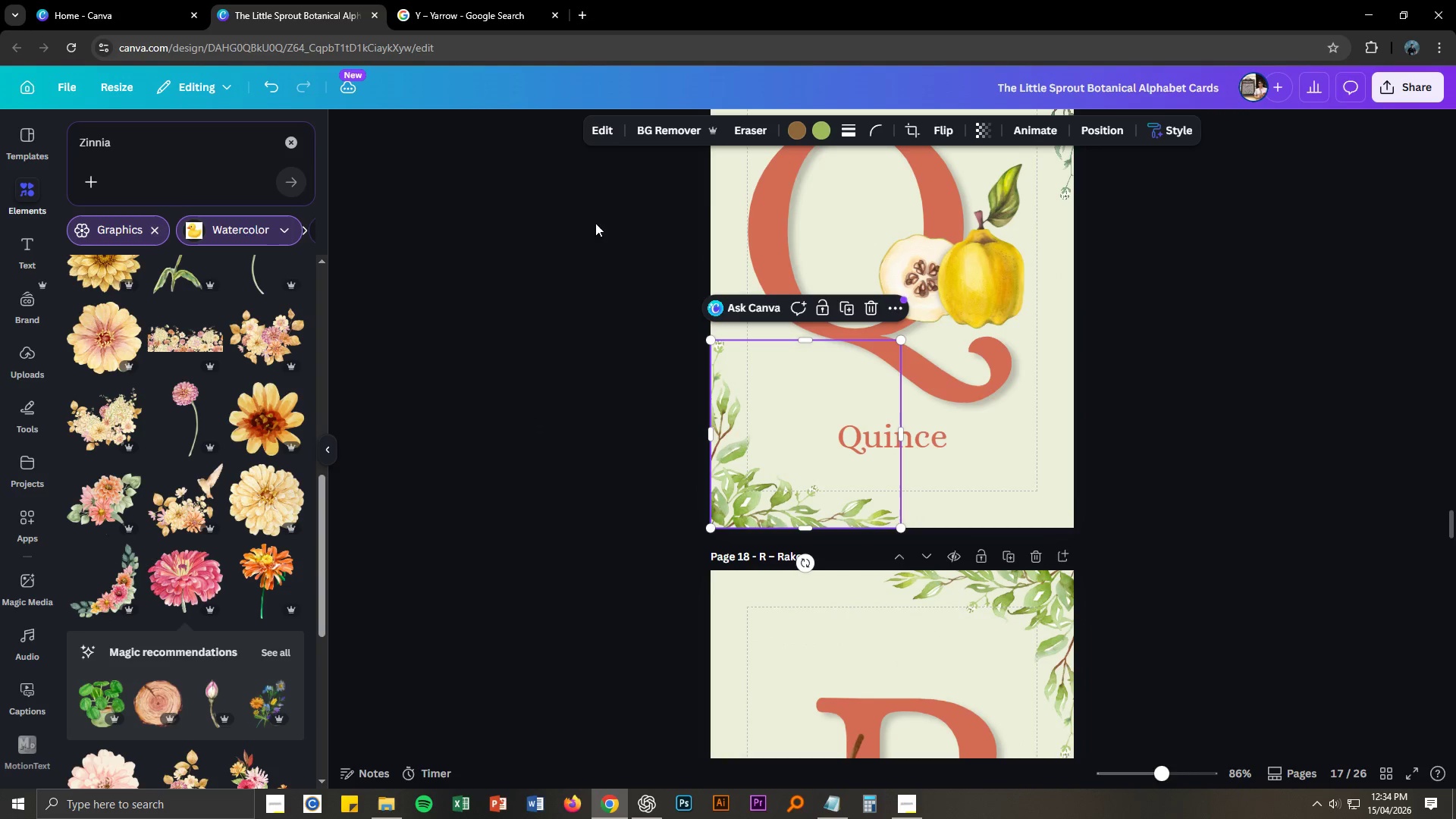 
left_click([830, 124])
 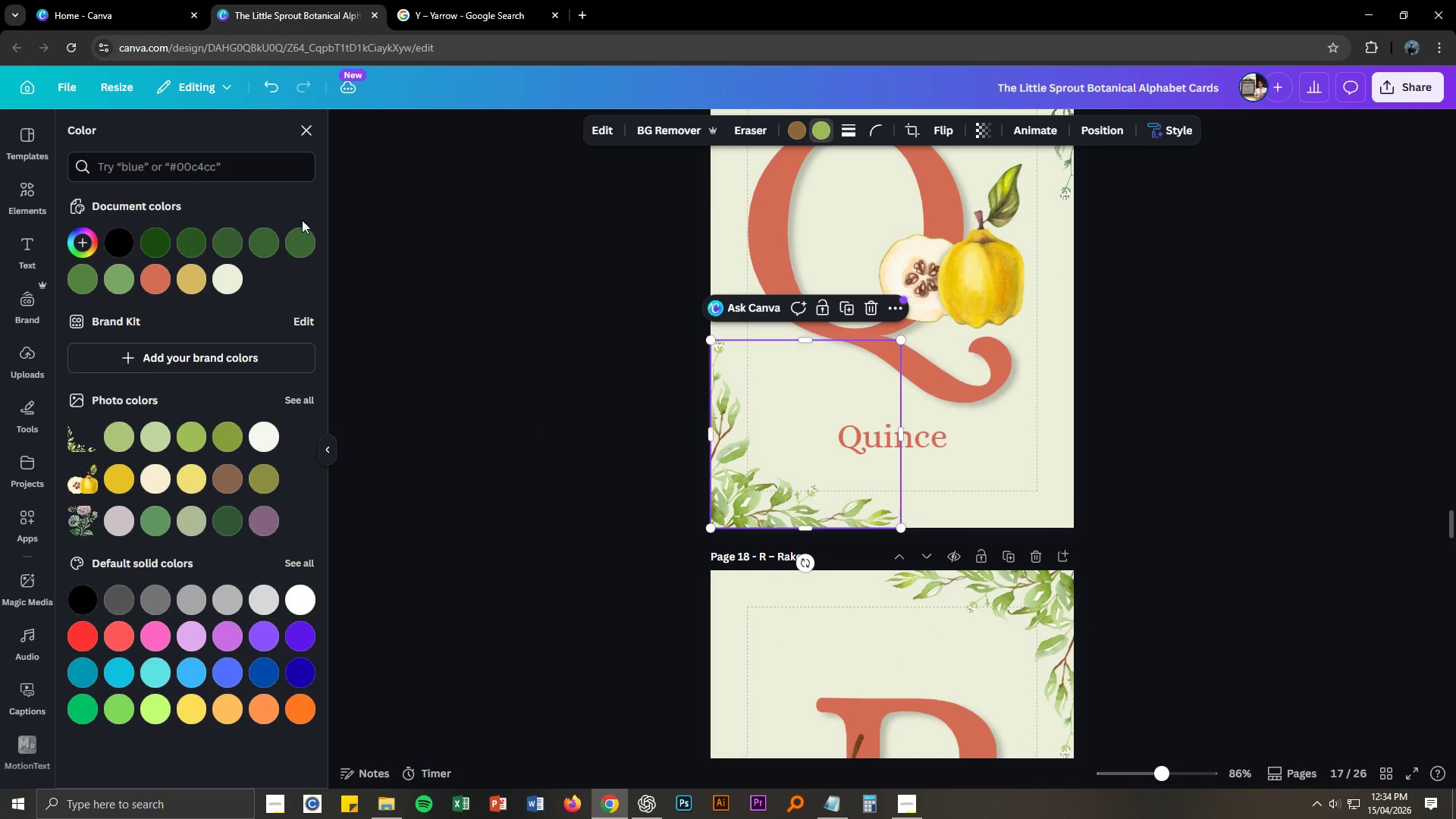 
left_click([297, 255])
 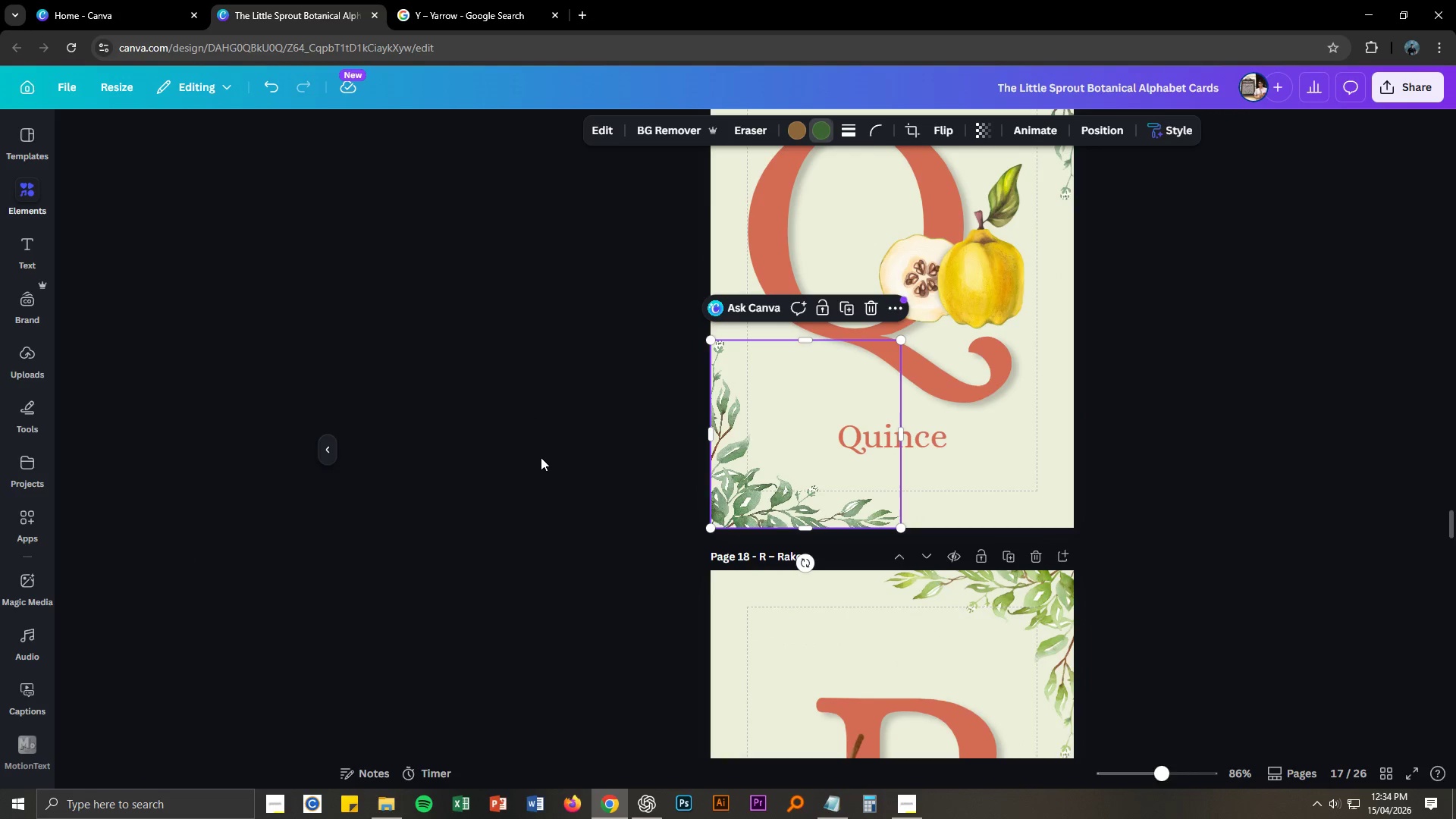 
left_click([586, 466])
 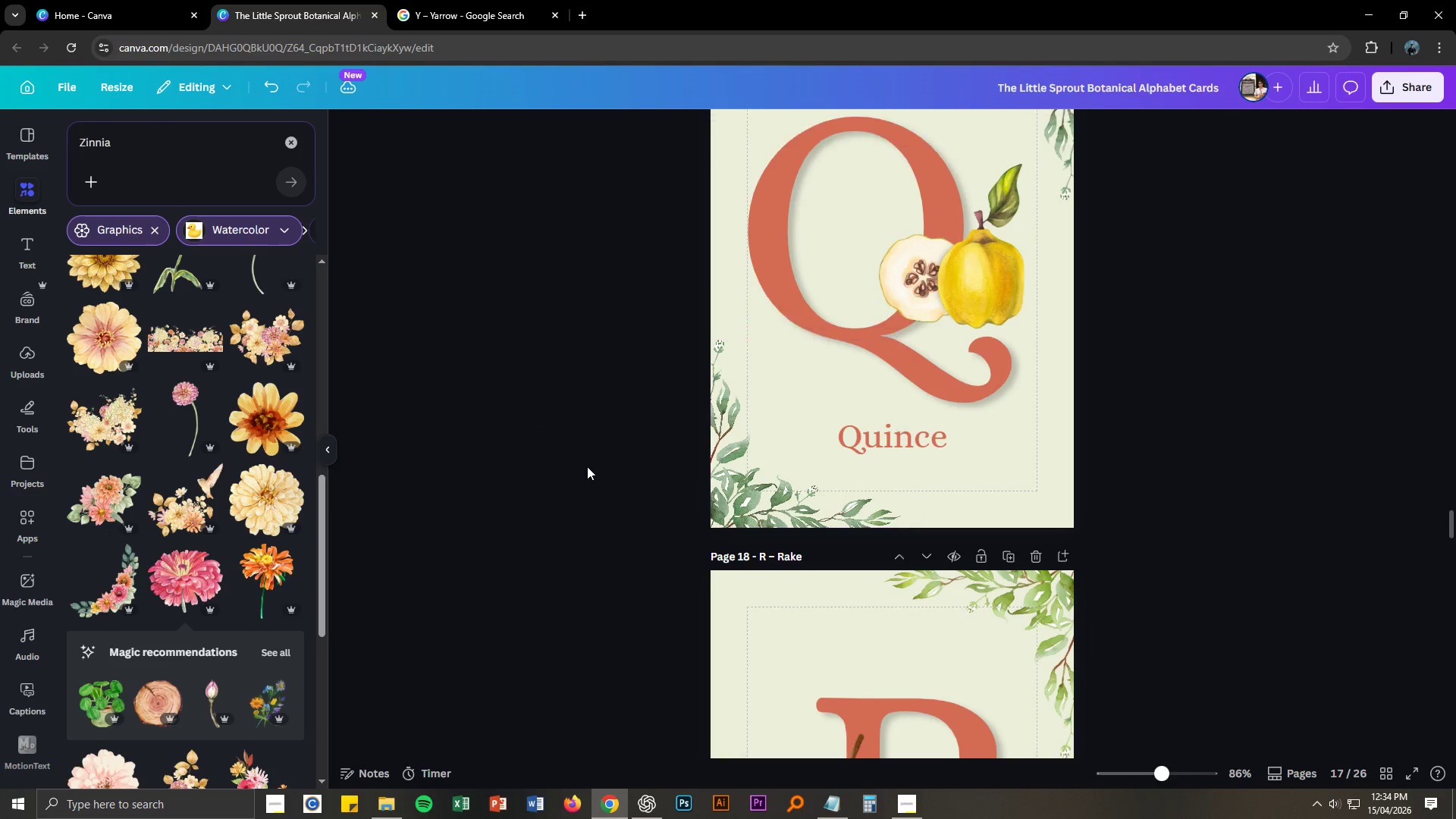 
scroll: coordinate [587, 466], scroll_direction: down, amount: 4.0
 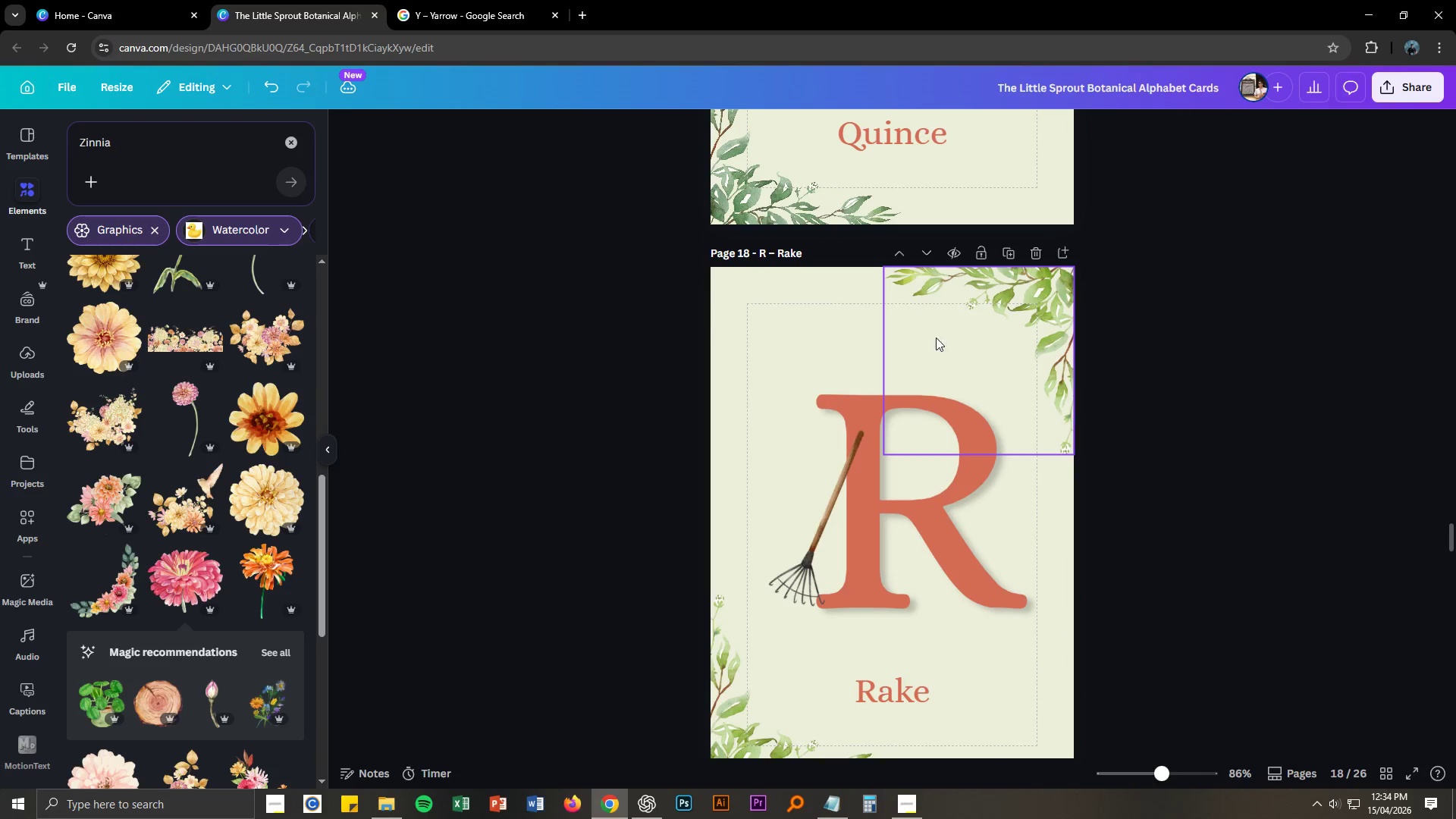 
left_click([1025, 301])
 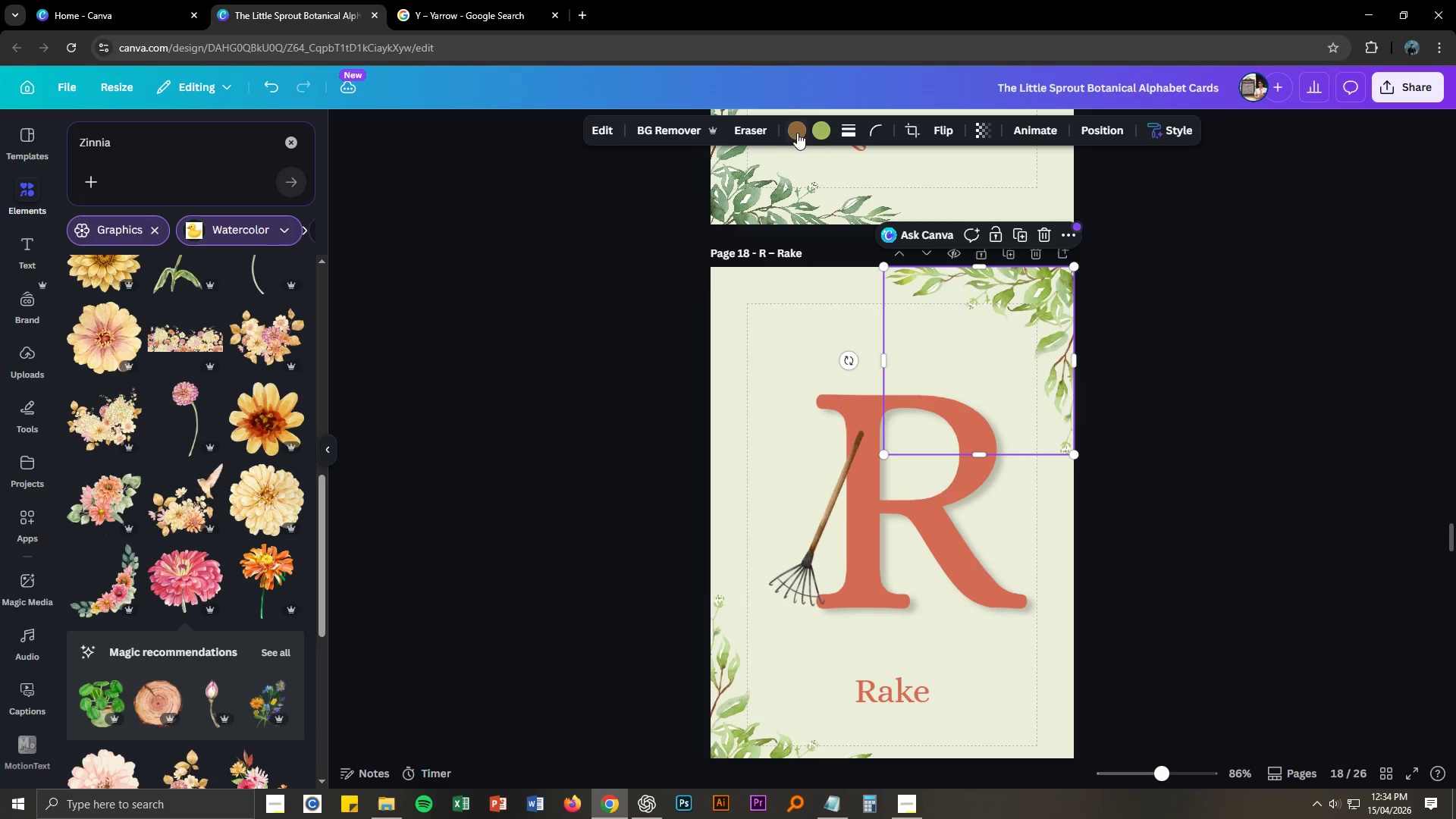 
left_click([819, 129])
 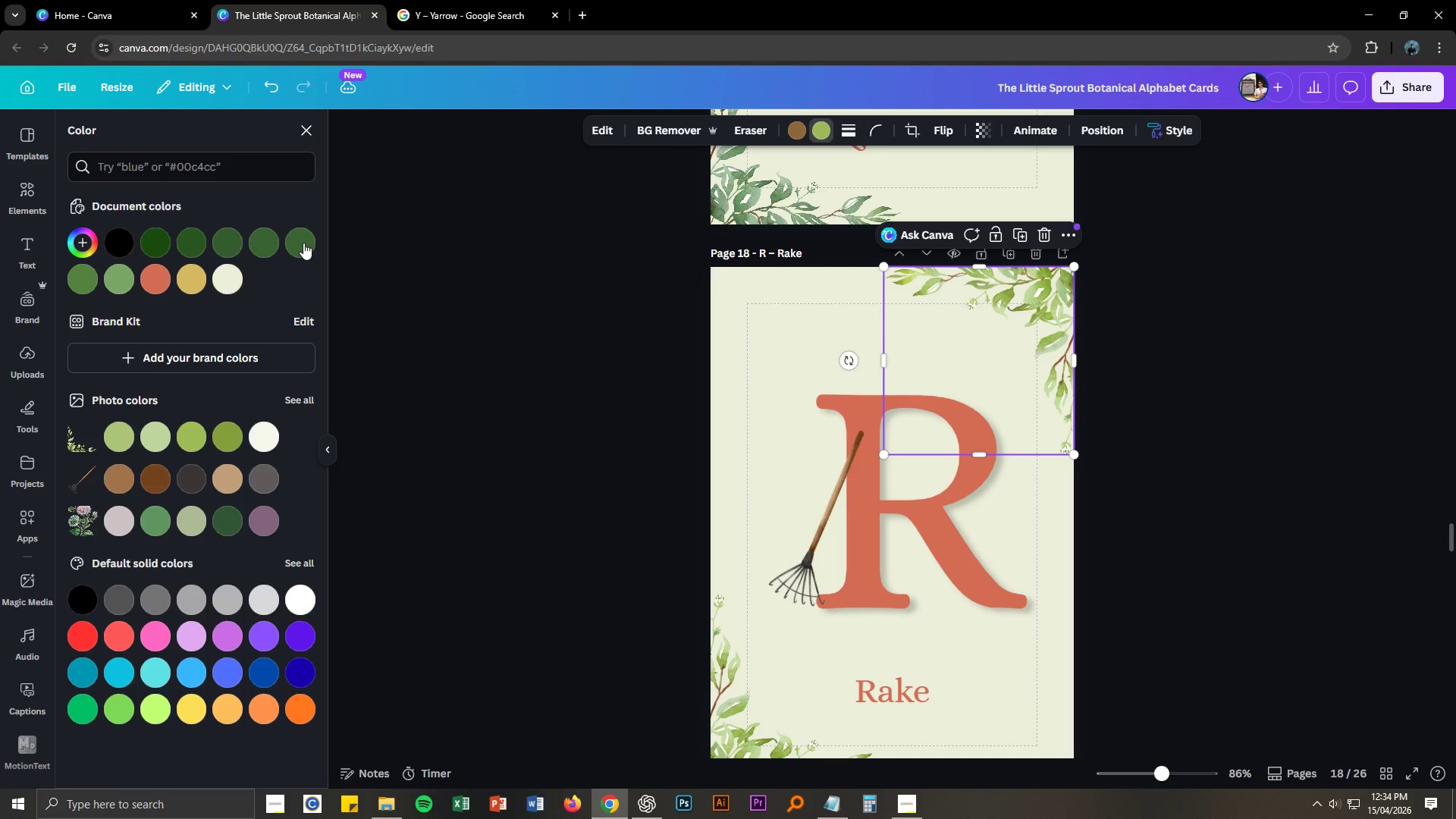 
double_click([534, 384])
 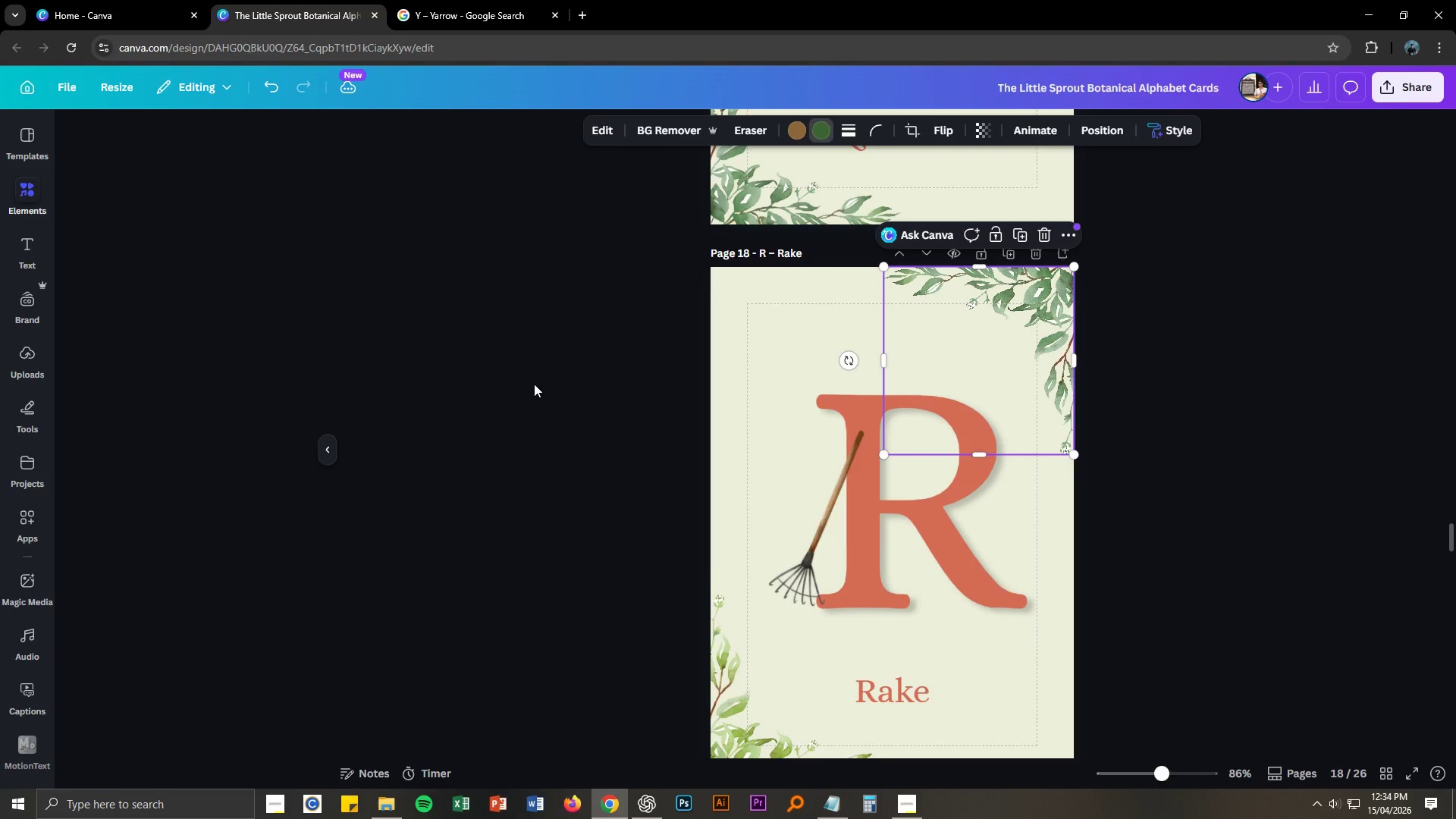 
scroll: coordinate [534, 384], scroll_direction: down, amount: 2.0
 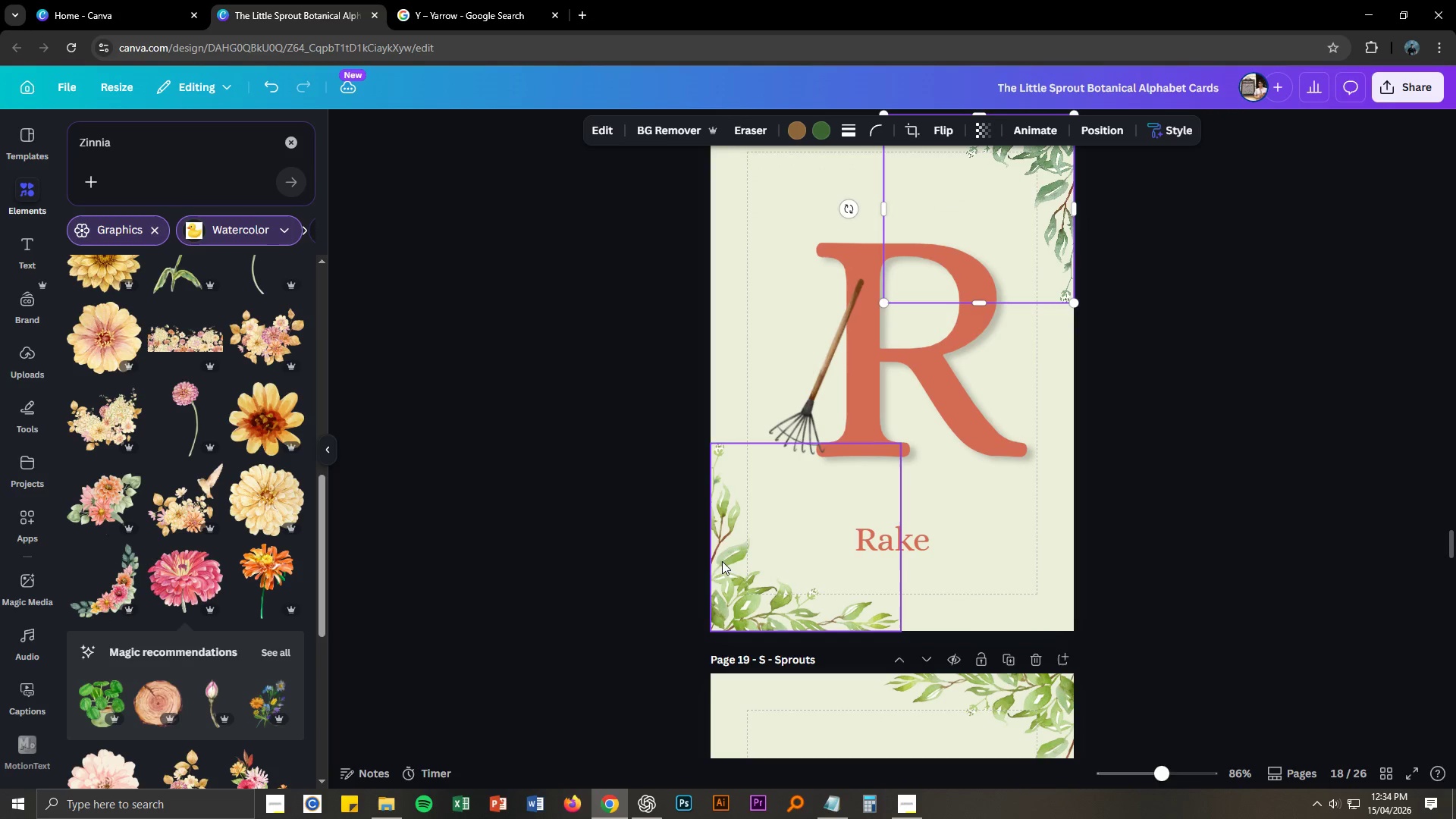 
left_click([725, 566])
 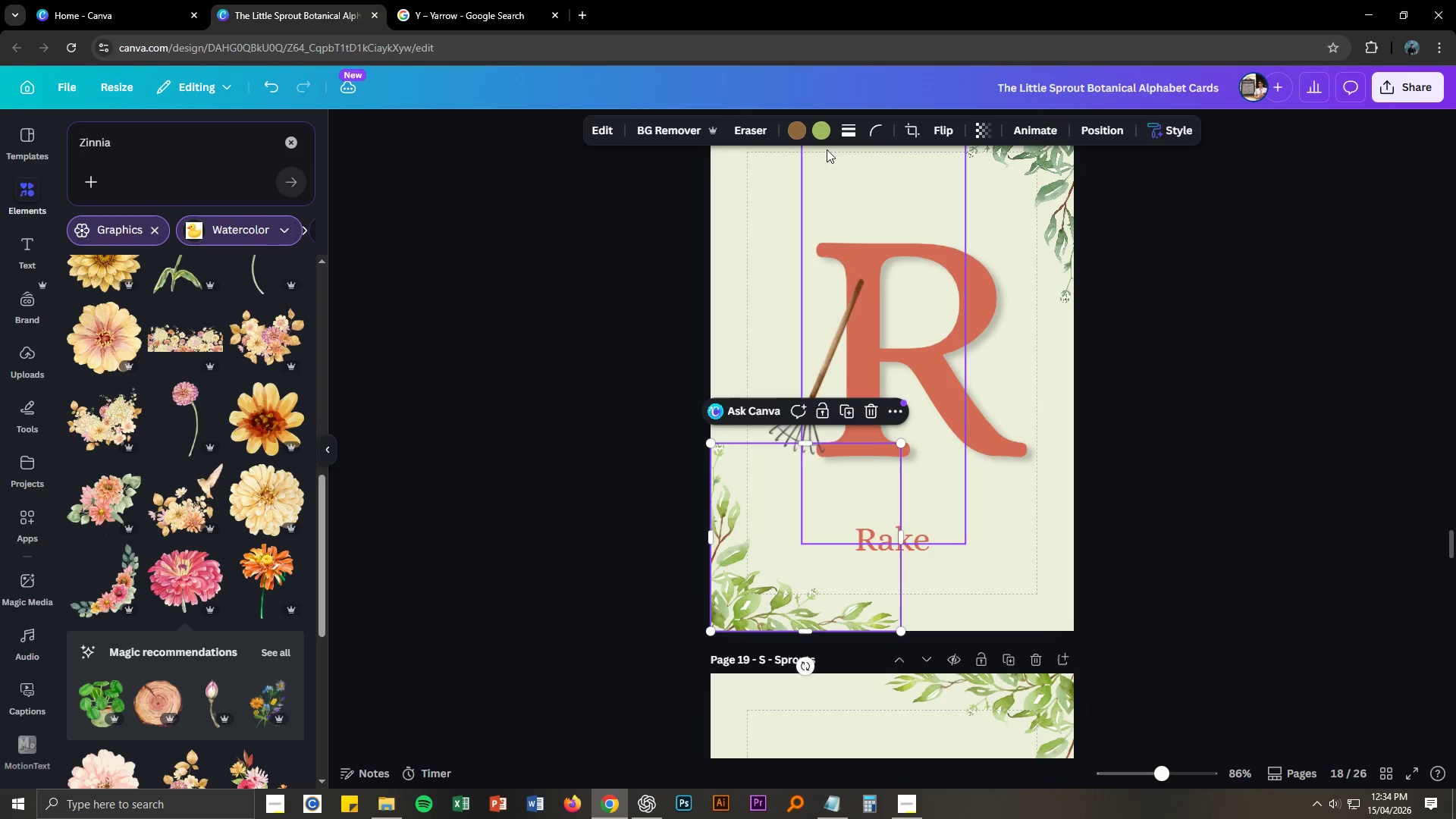 
left_click([818, 128])
 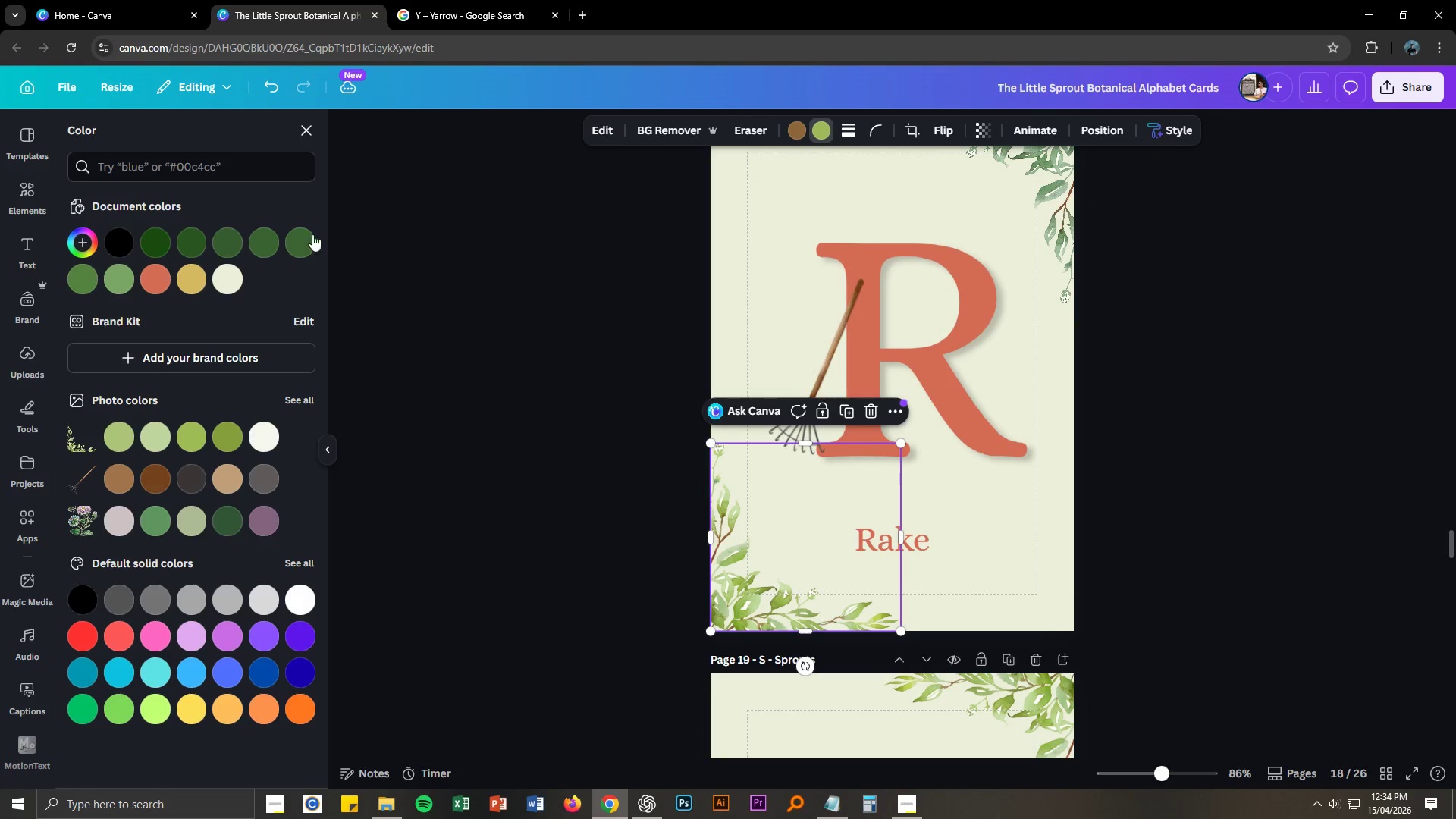 
left_click([290, 237])
 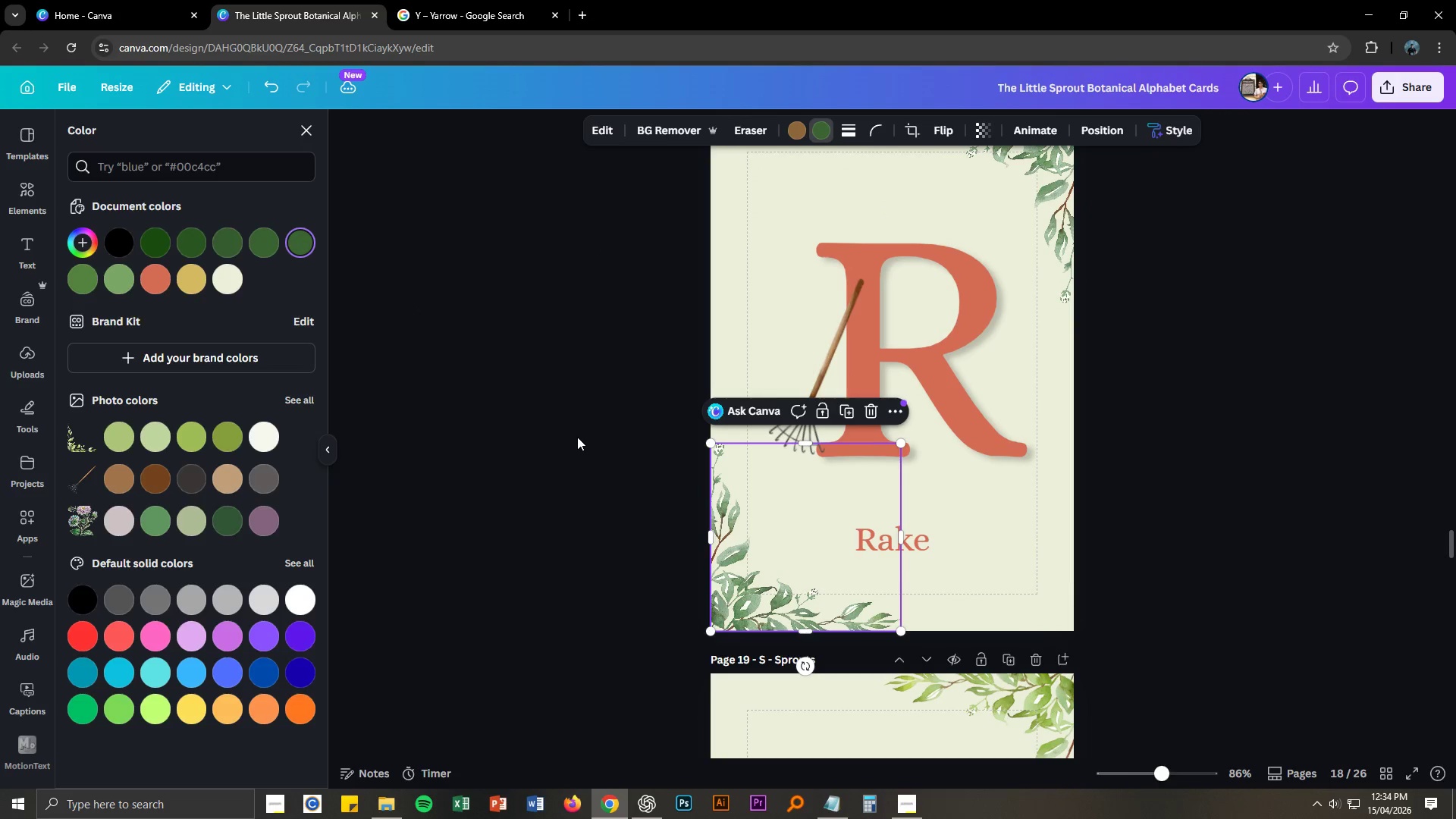 
scroll: coordinate [577, 437], scroll_direction: down, amount: 4.0
 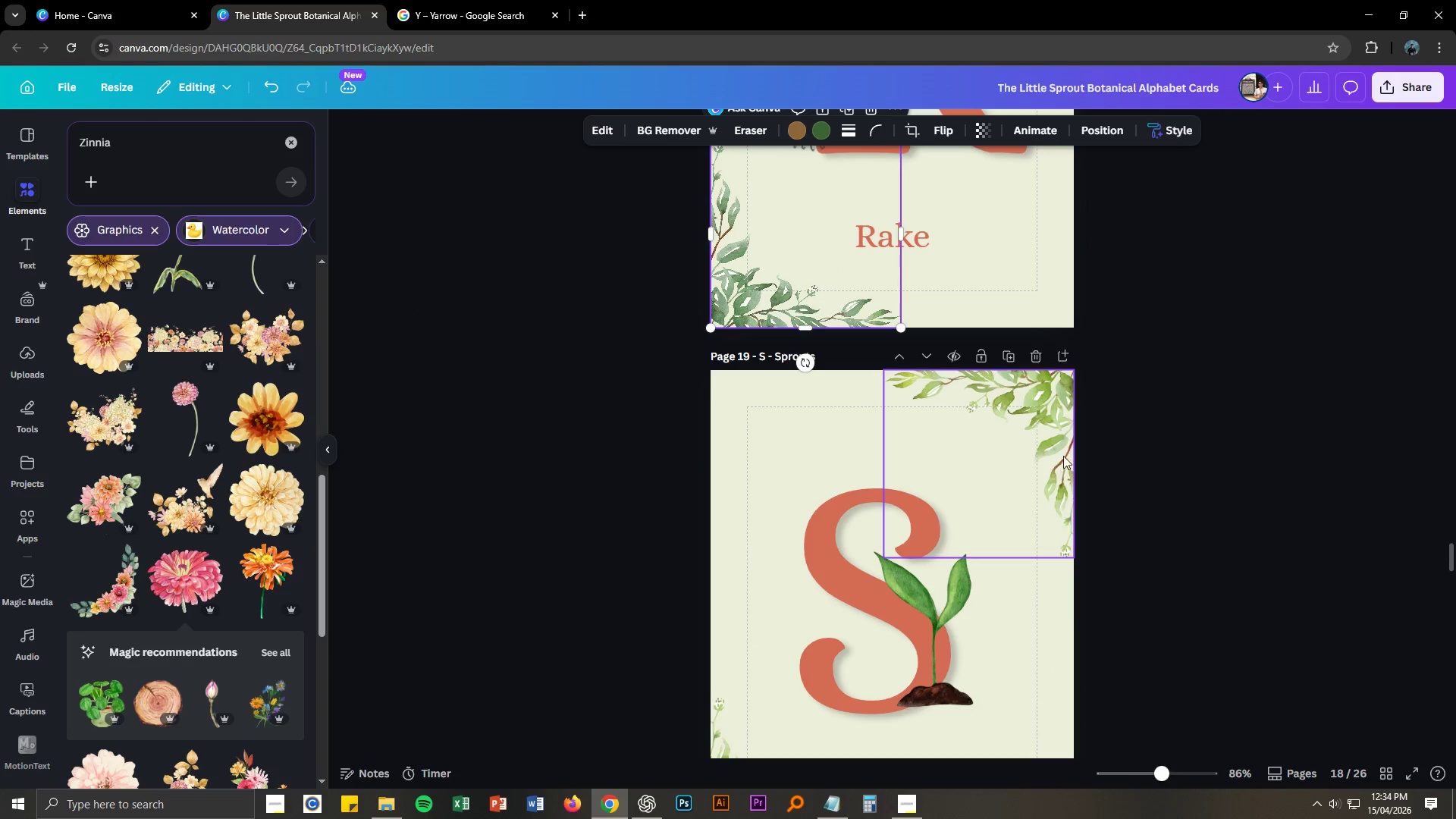 
left_click([1047, 397])
 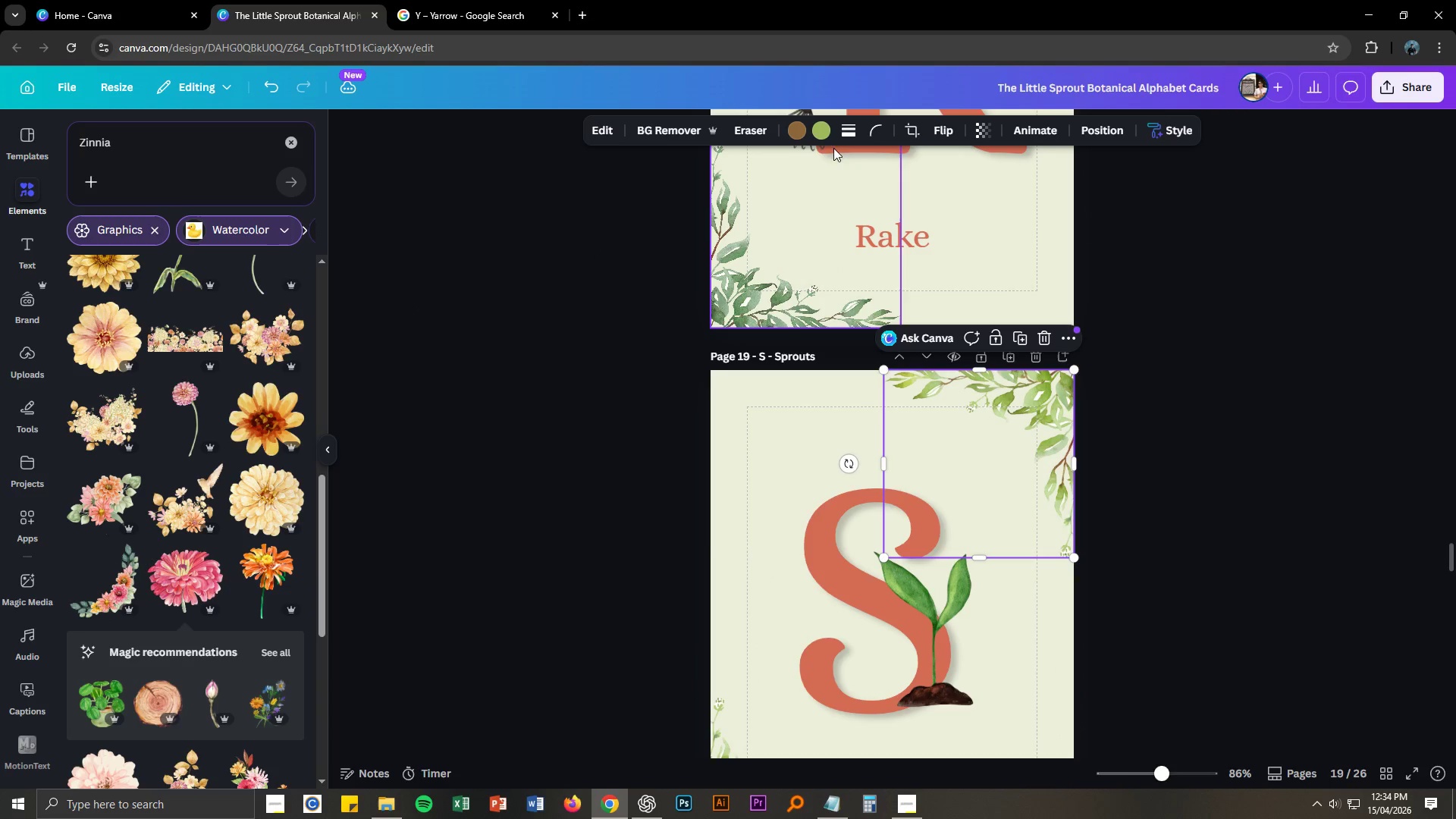 
left_click([820, 135])
 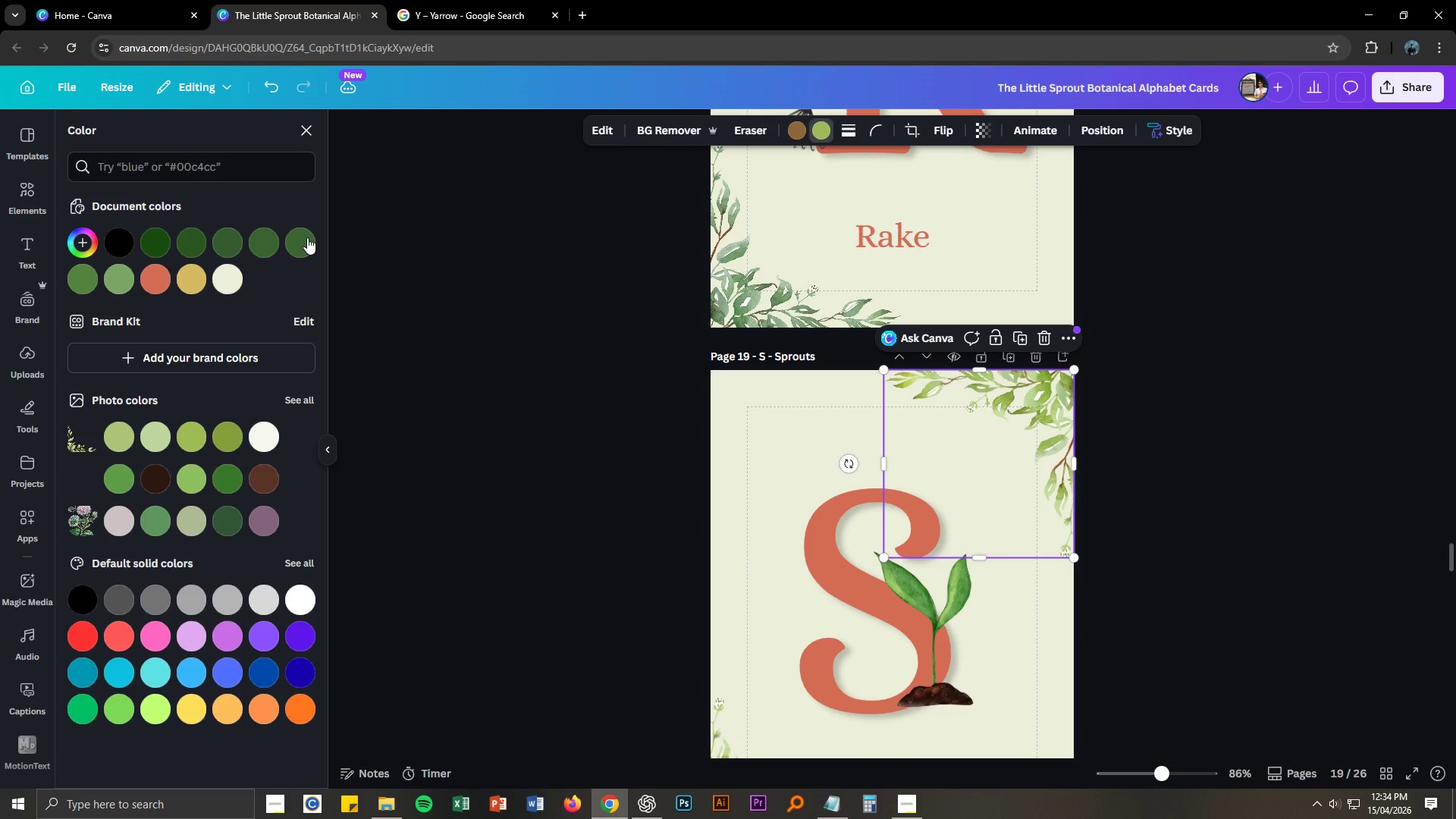 
double_click([524, 402])
 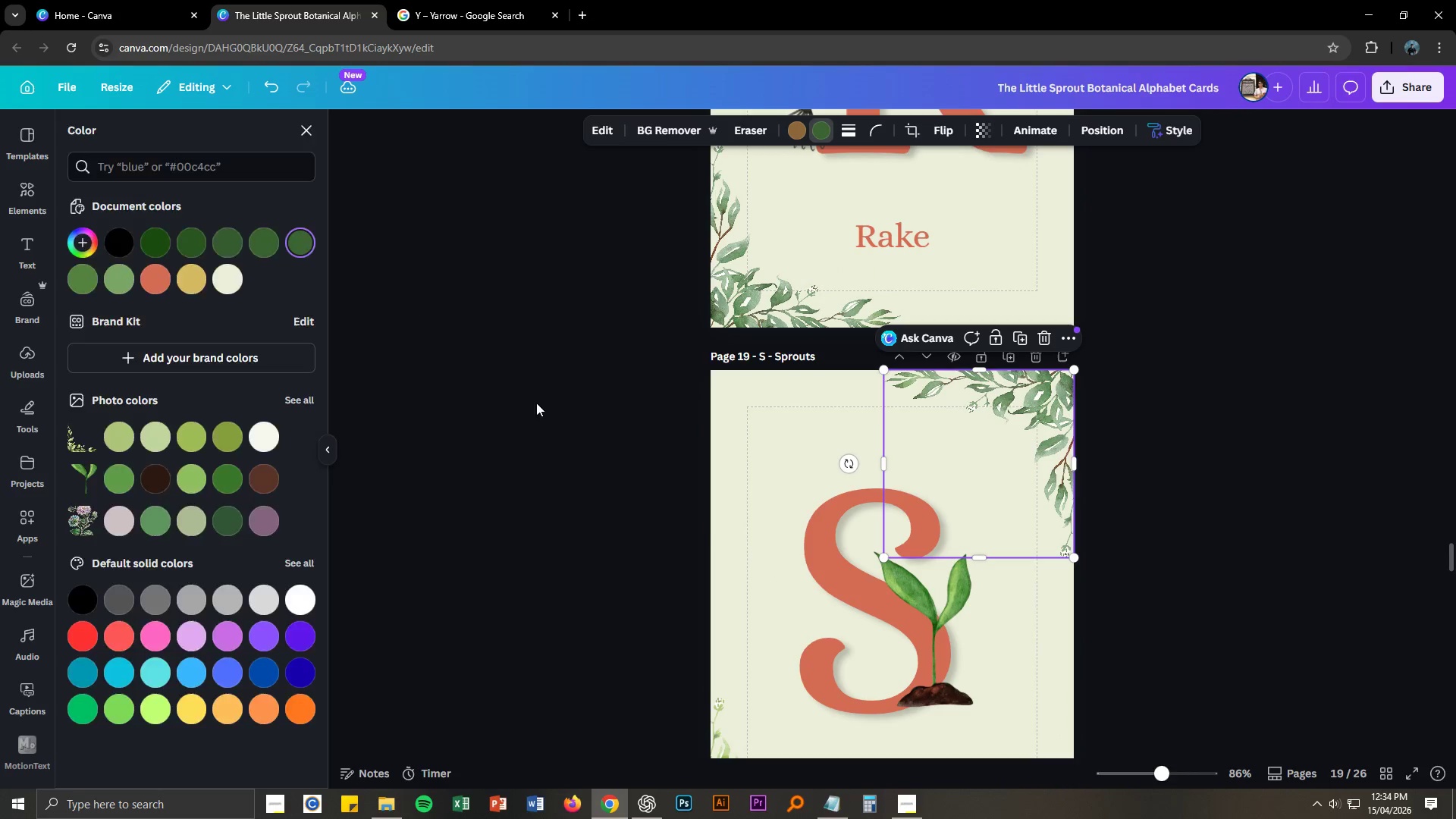 
scroll: coordinate [554, 404], scroll_direction: down, amount: 4.0
 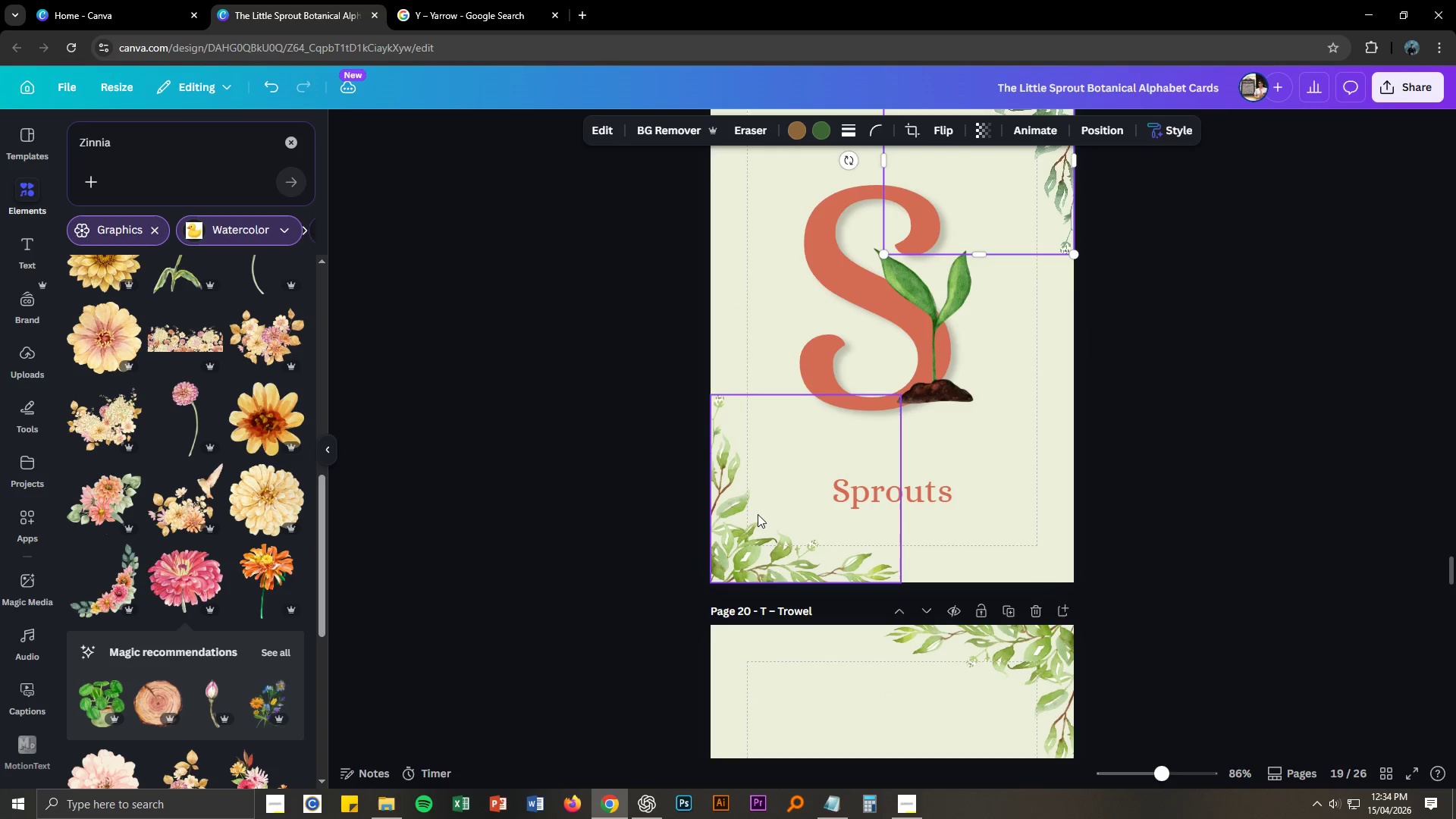 
left_click([742, 528])
 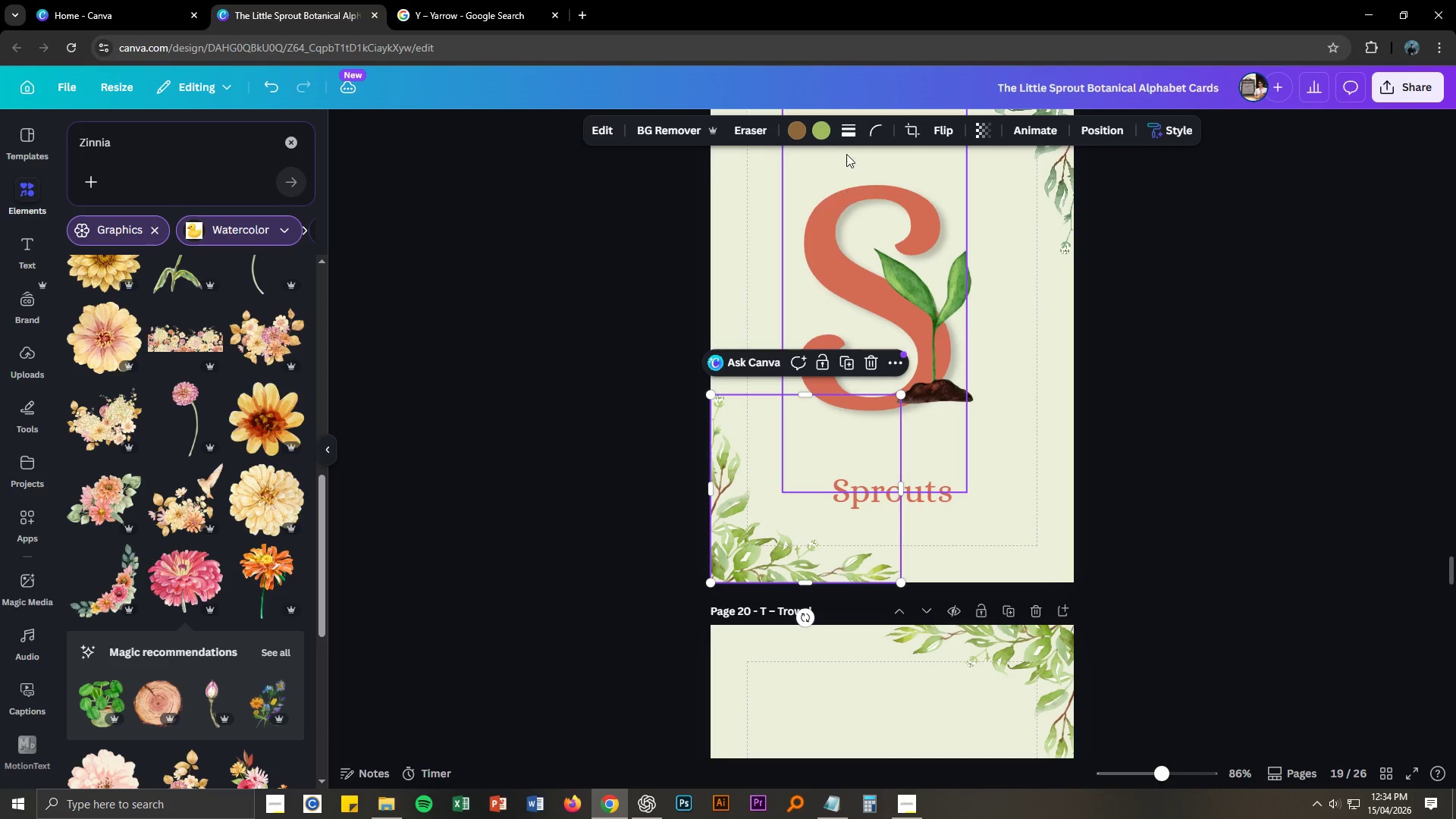 
left_click([828, 128])
 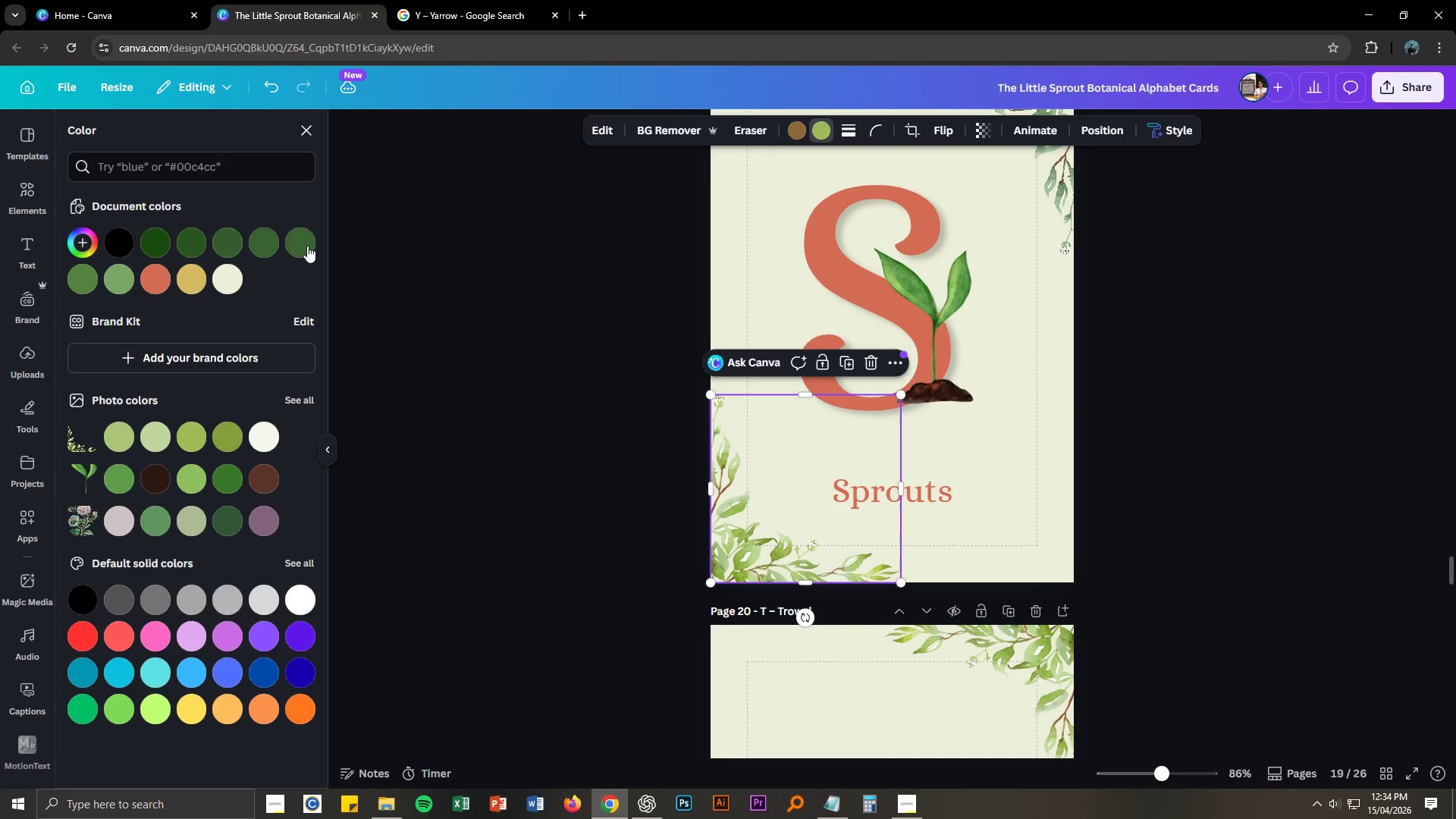 
double_click([562, 388])
 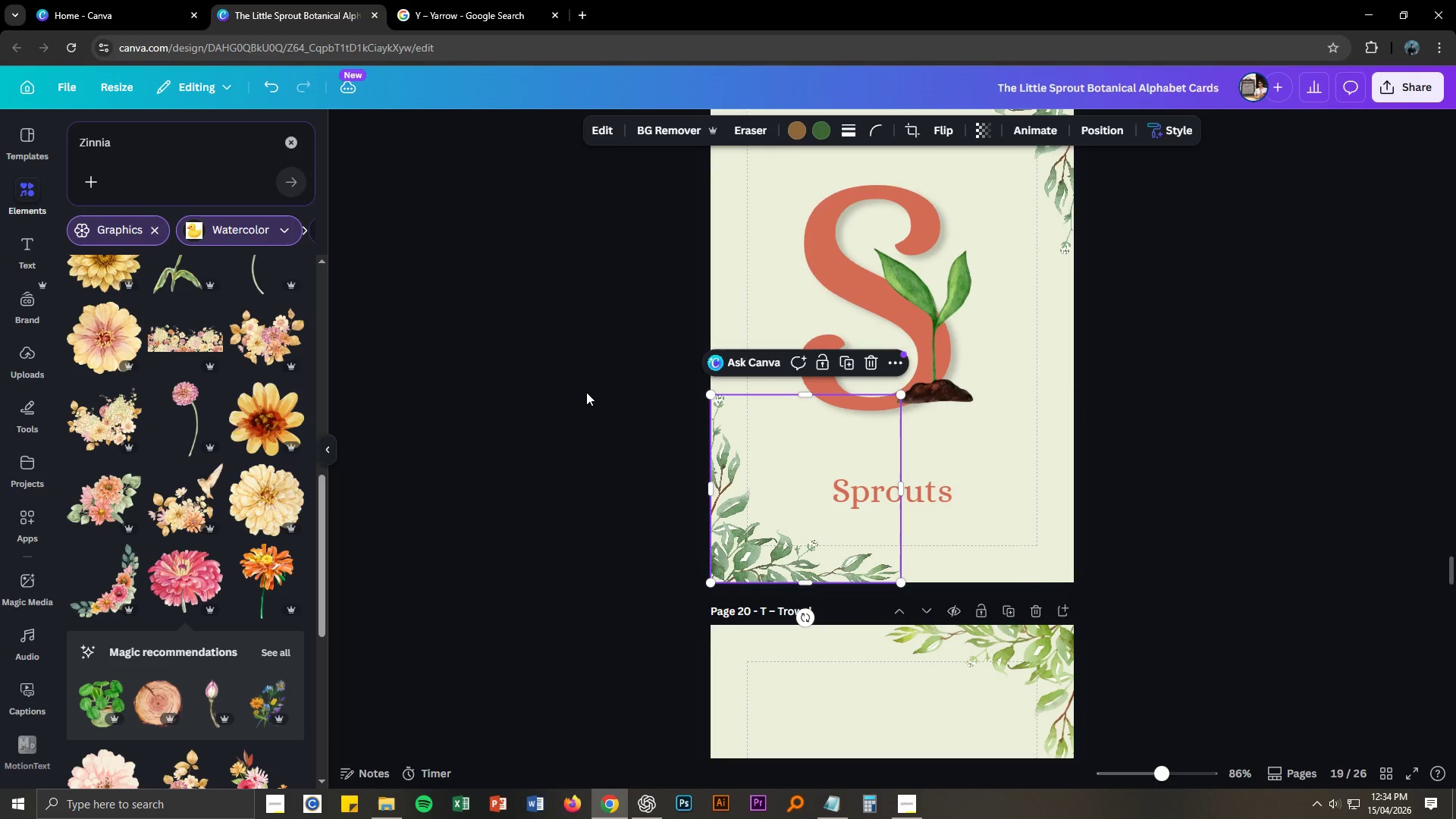 
left_click([586, 392])
 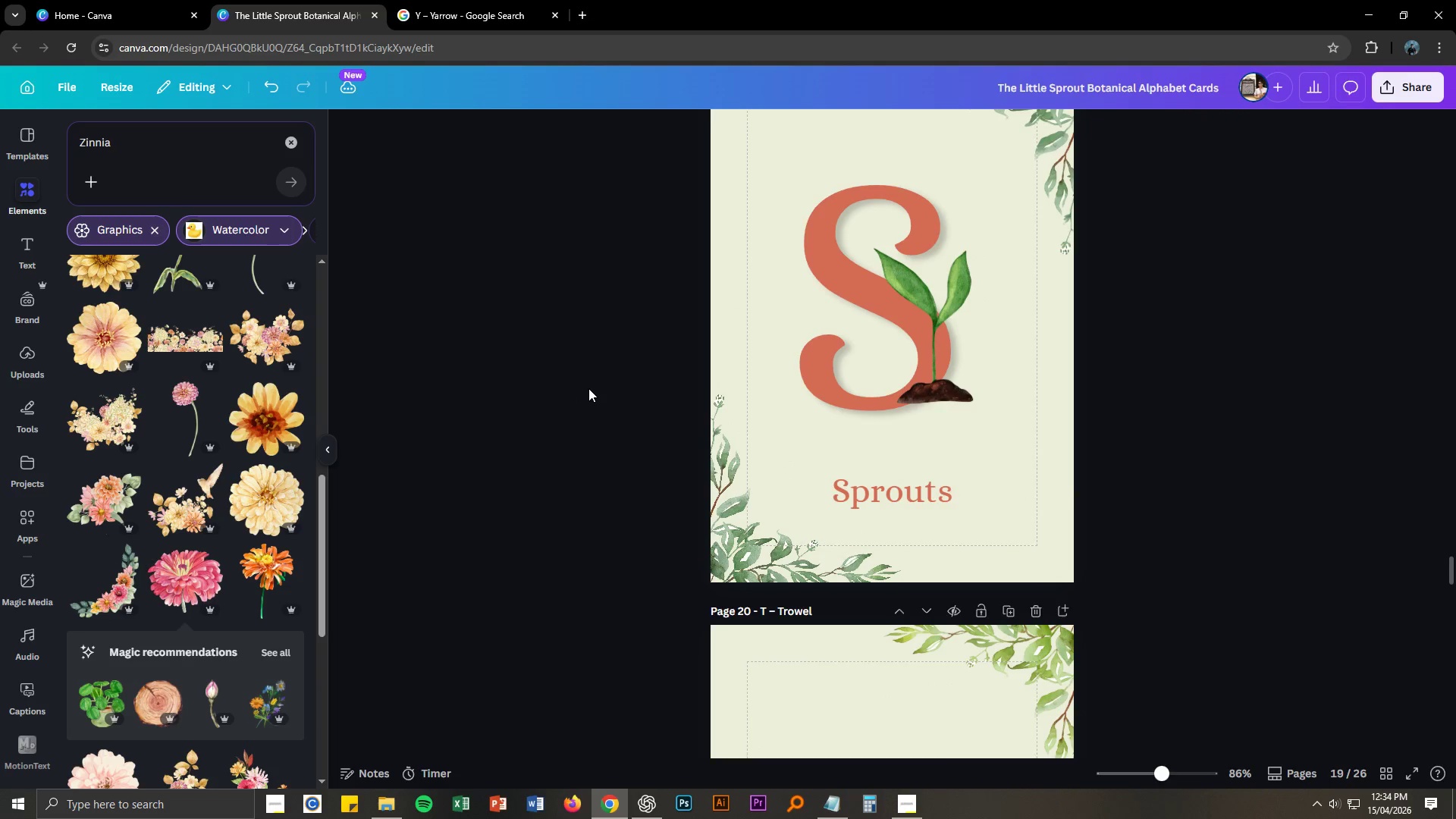 
scroll: coordinate [588, 388], scroll_direction: down, amount: 3.0
 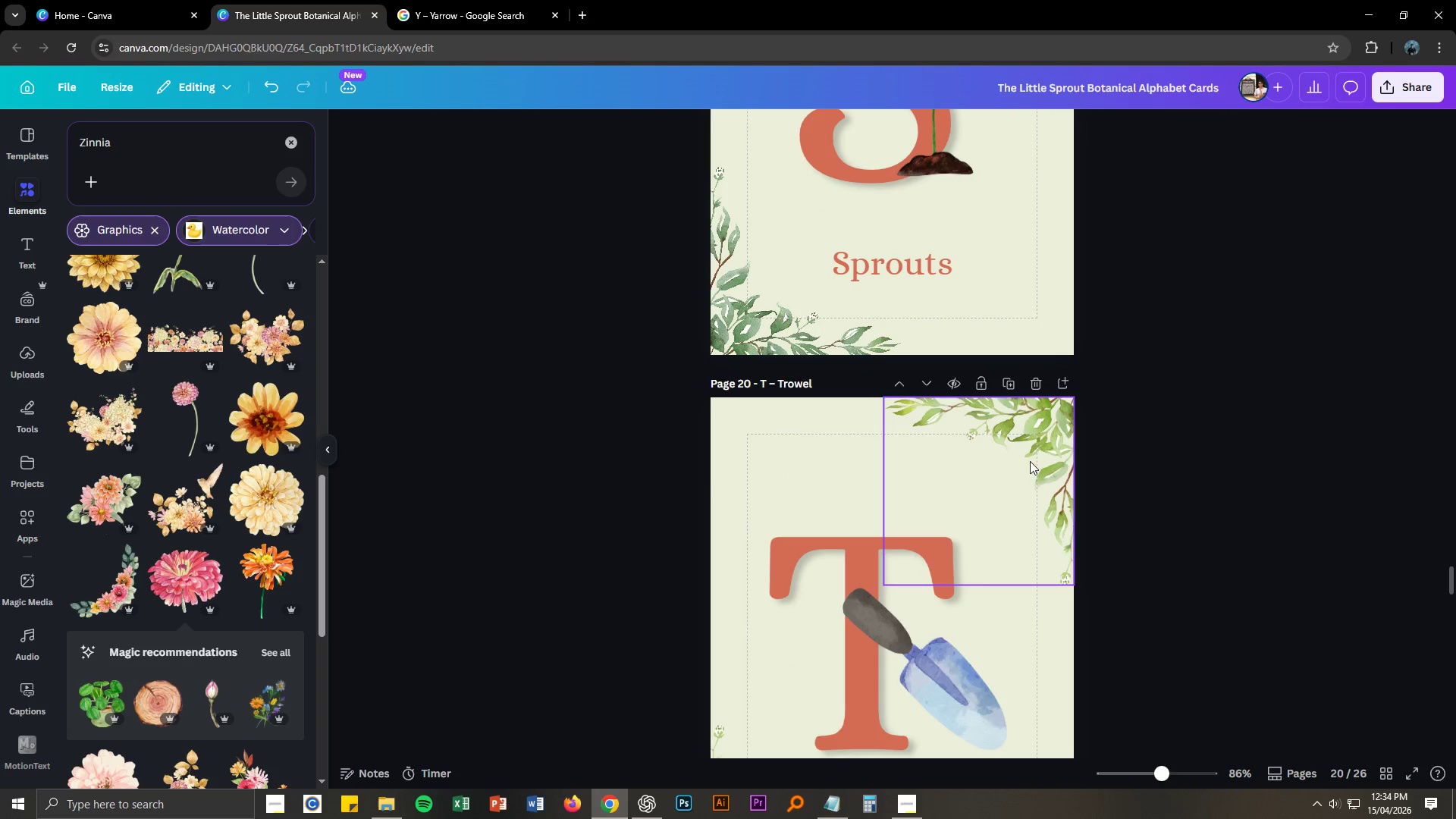 
left_click([1056, 422])
 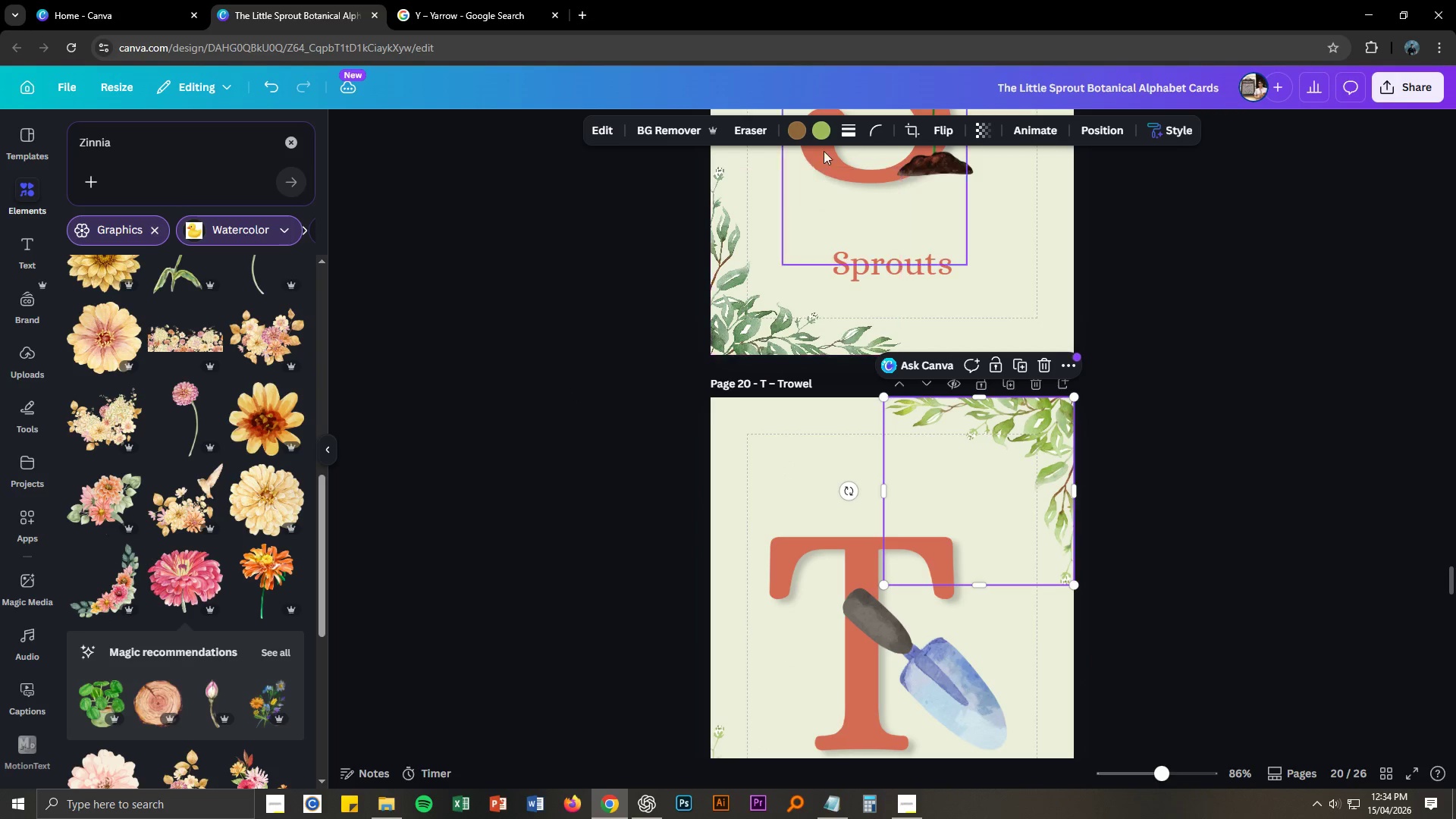 
left_click([822, 128])
 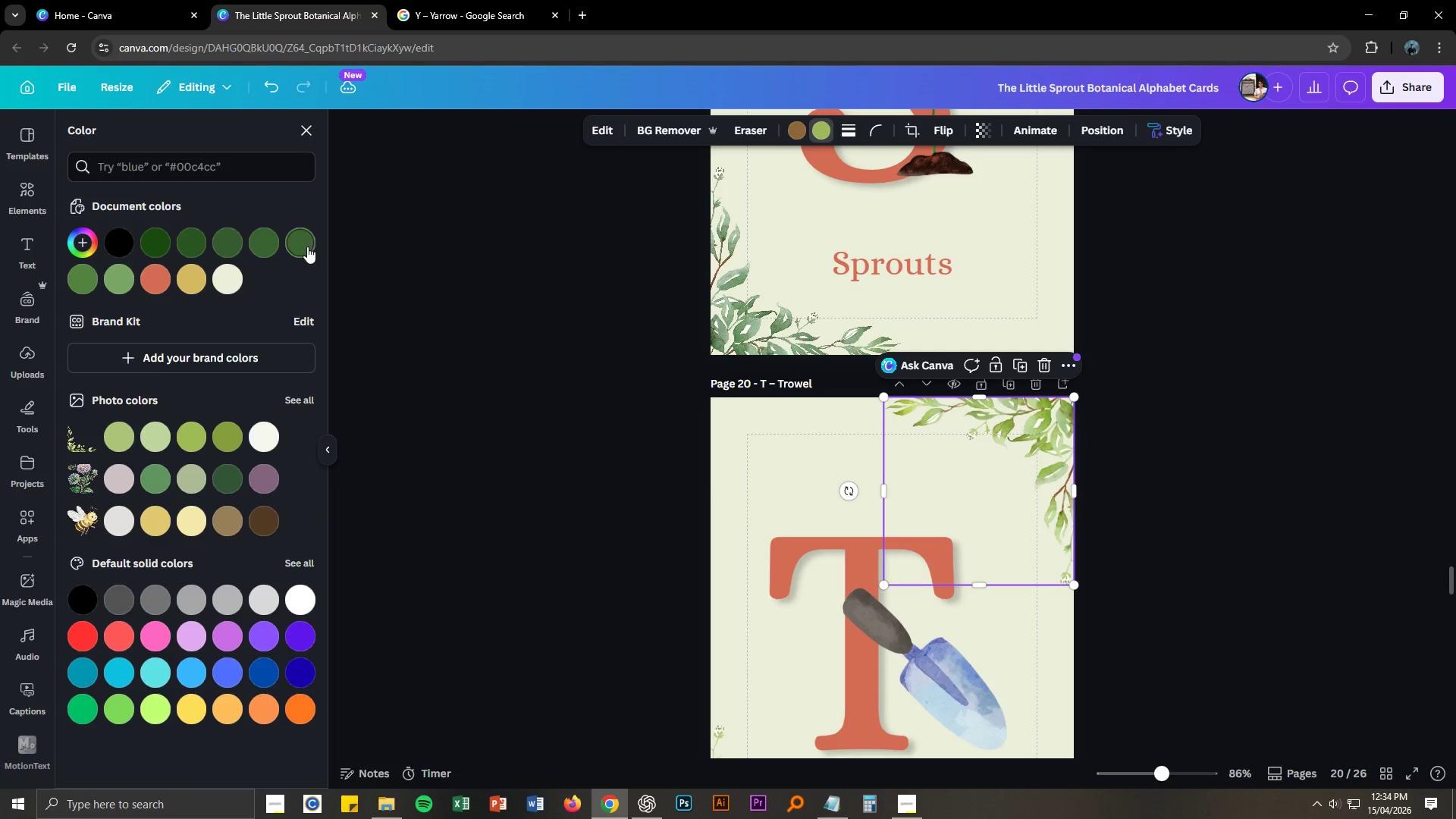 
double_click([526, 413])
 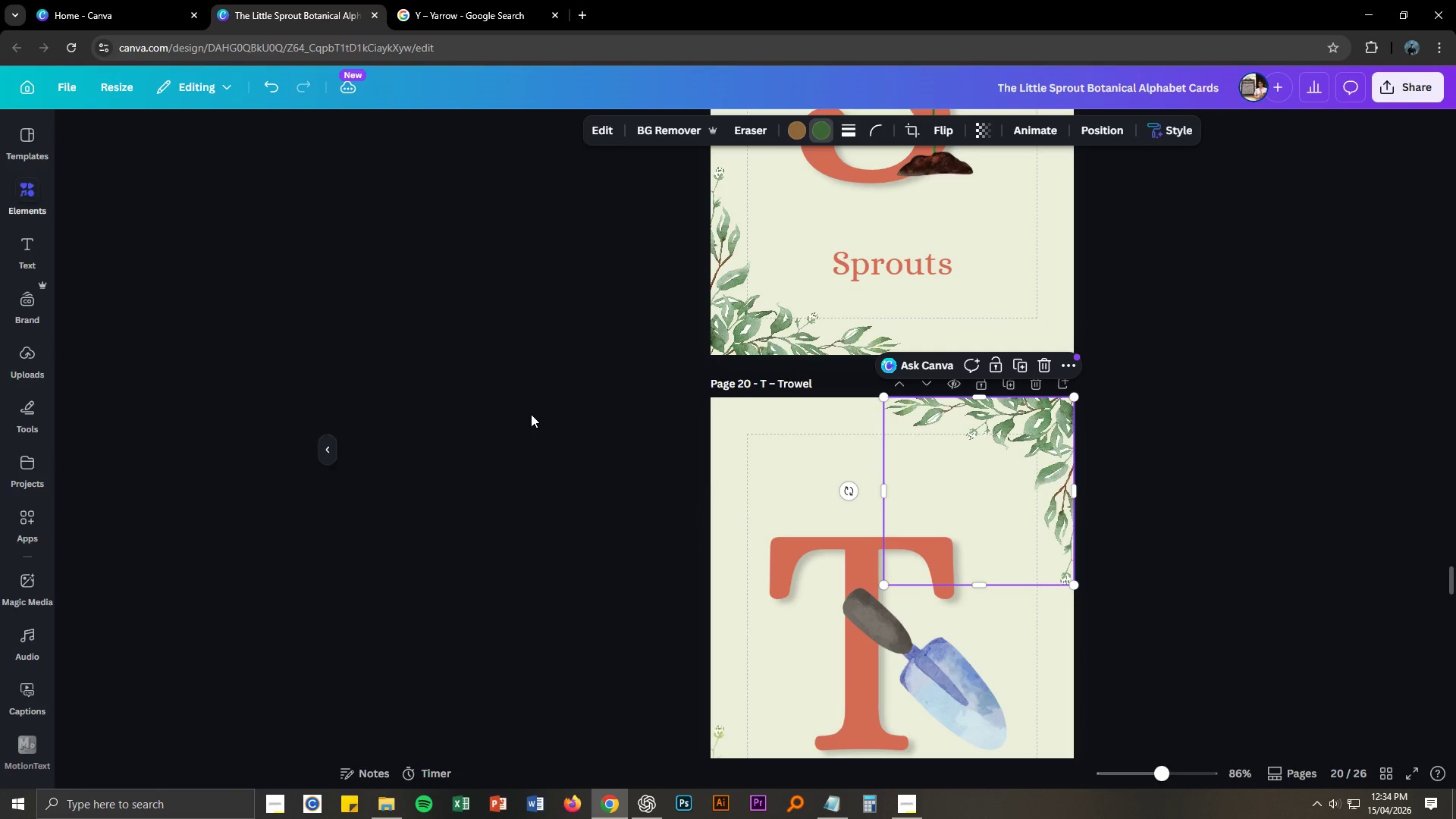 
scroll: coordinate [545, 417], scroll_direction: down, amount: 6.0
 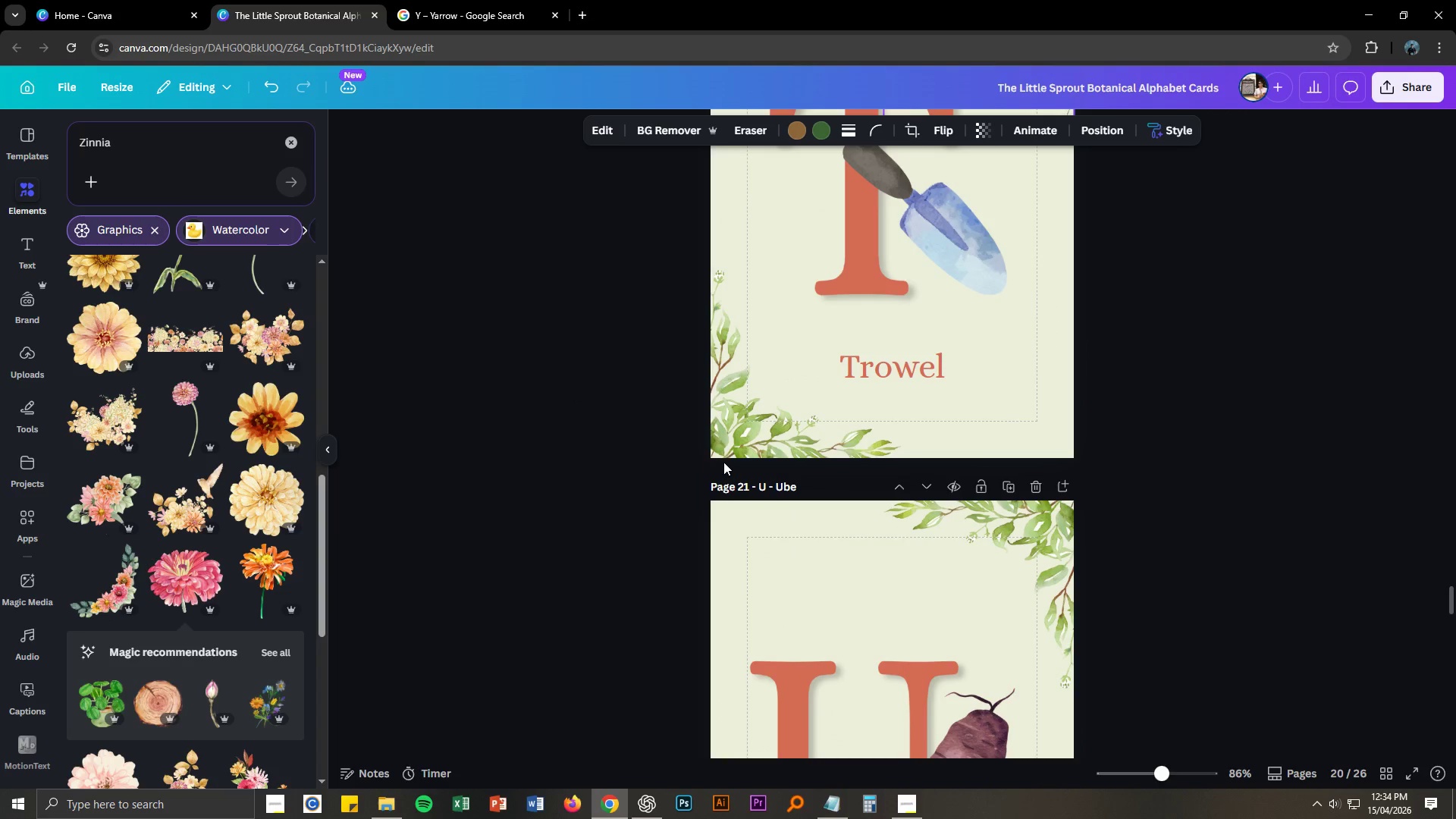 
left_click([727, 438])
 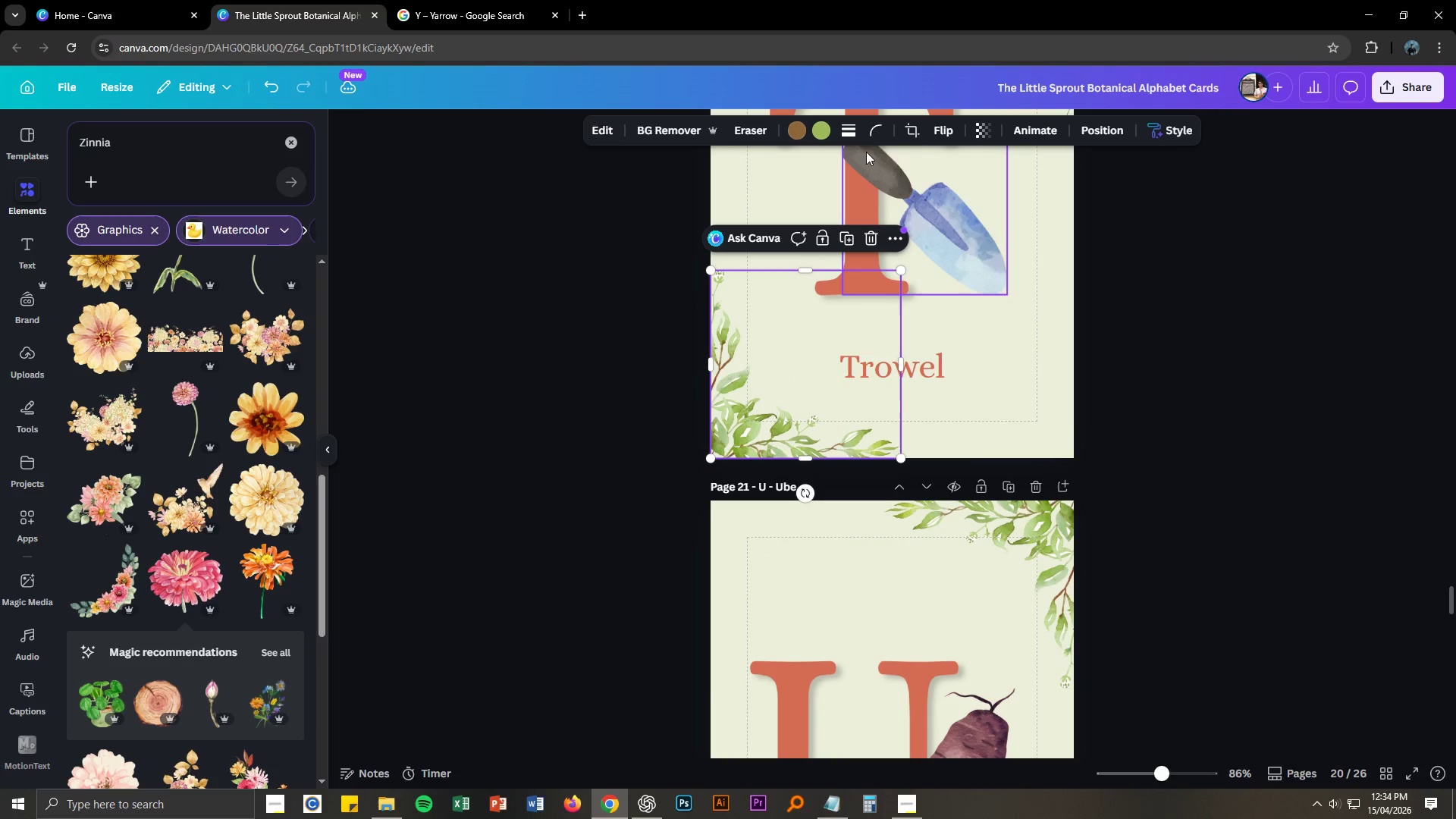 
left_click([824, 127])
 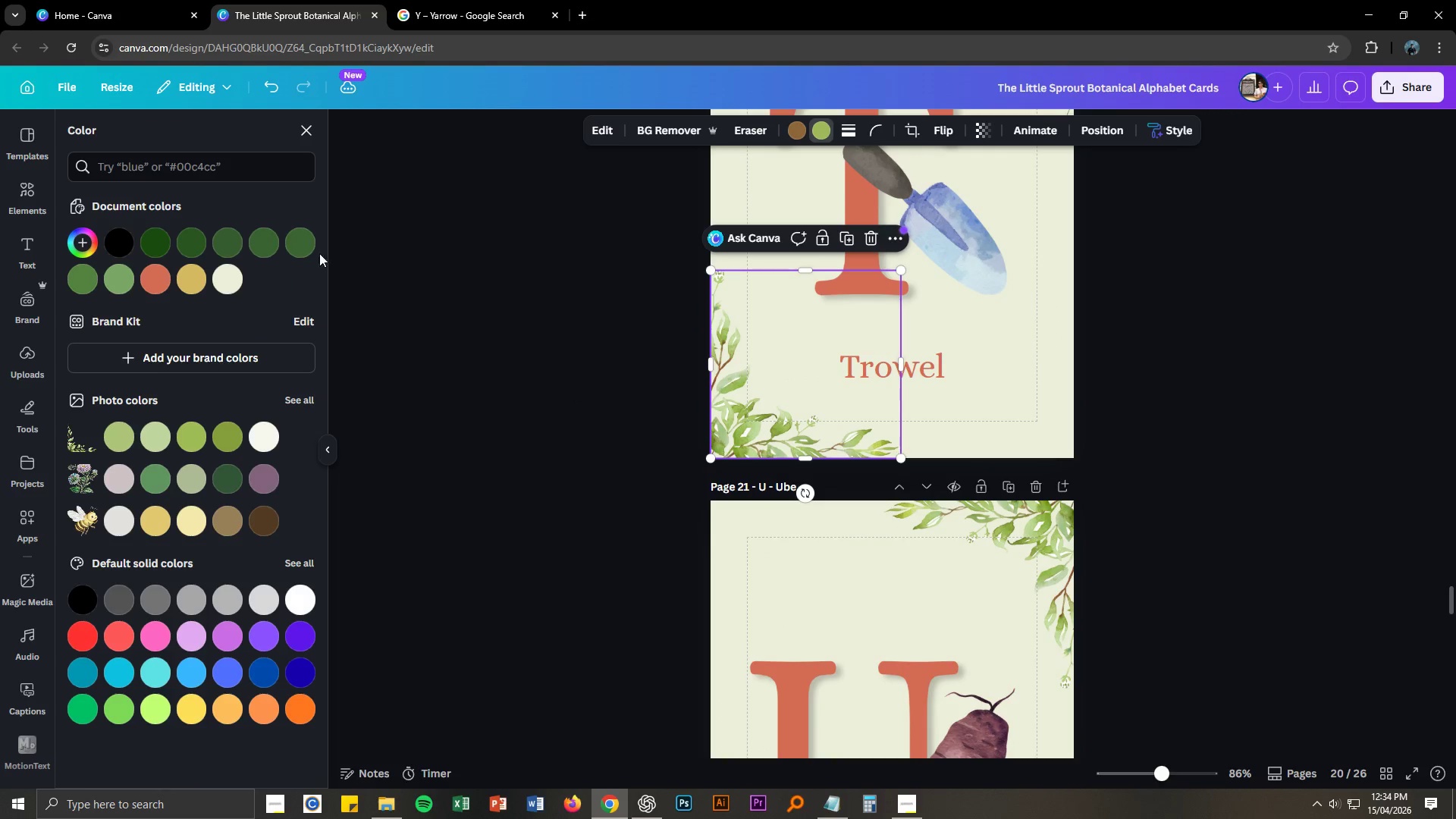 
left_click([305, 255])
 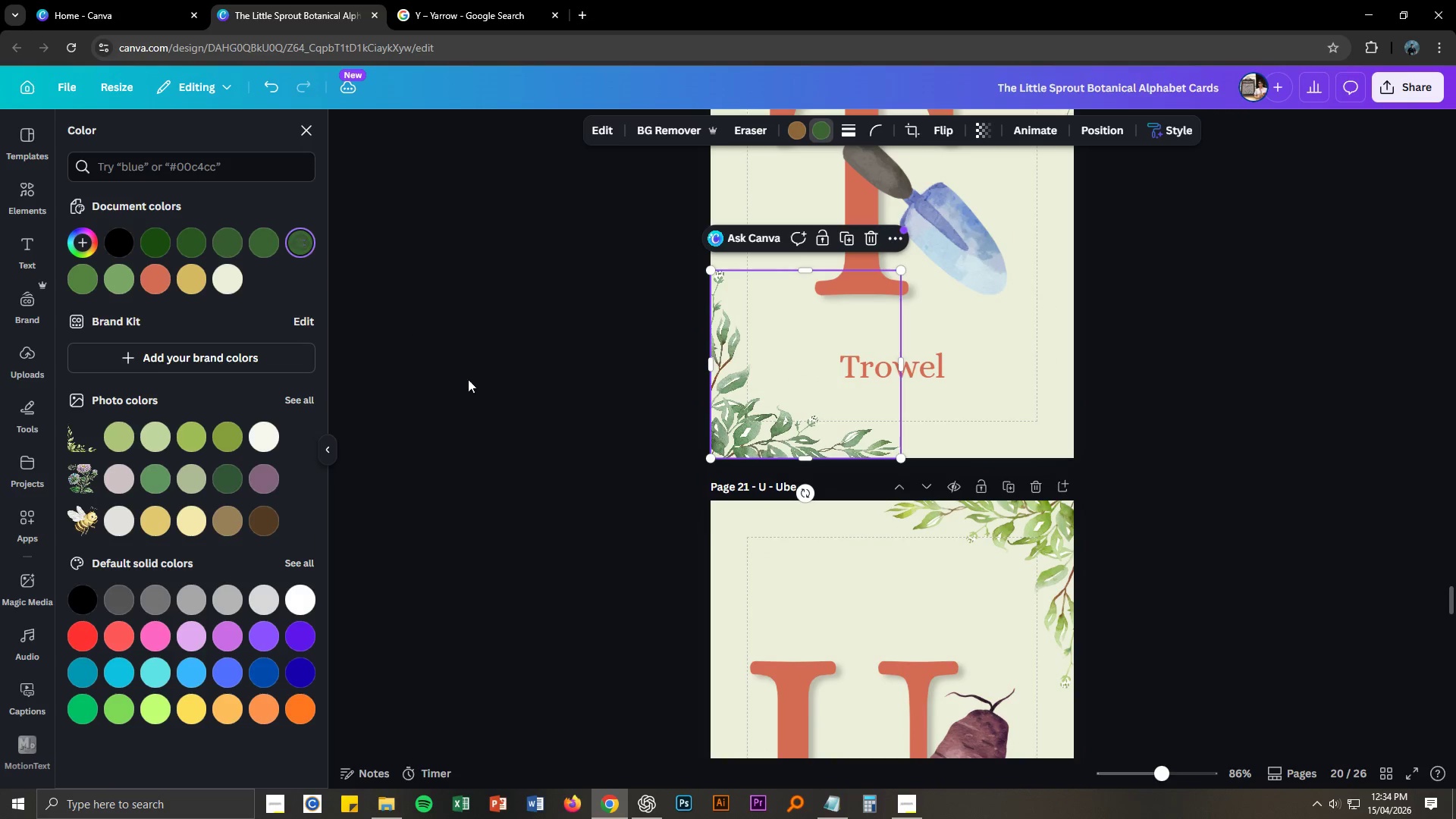 
left_click([517, 451])
 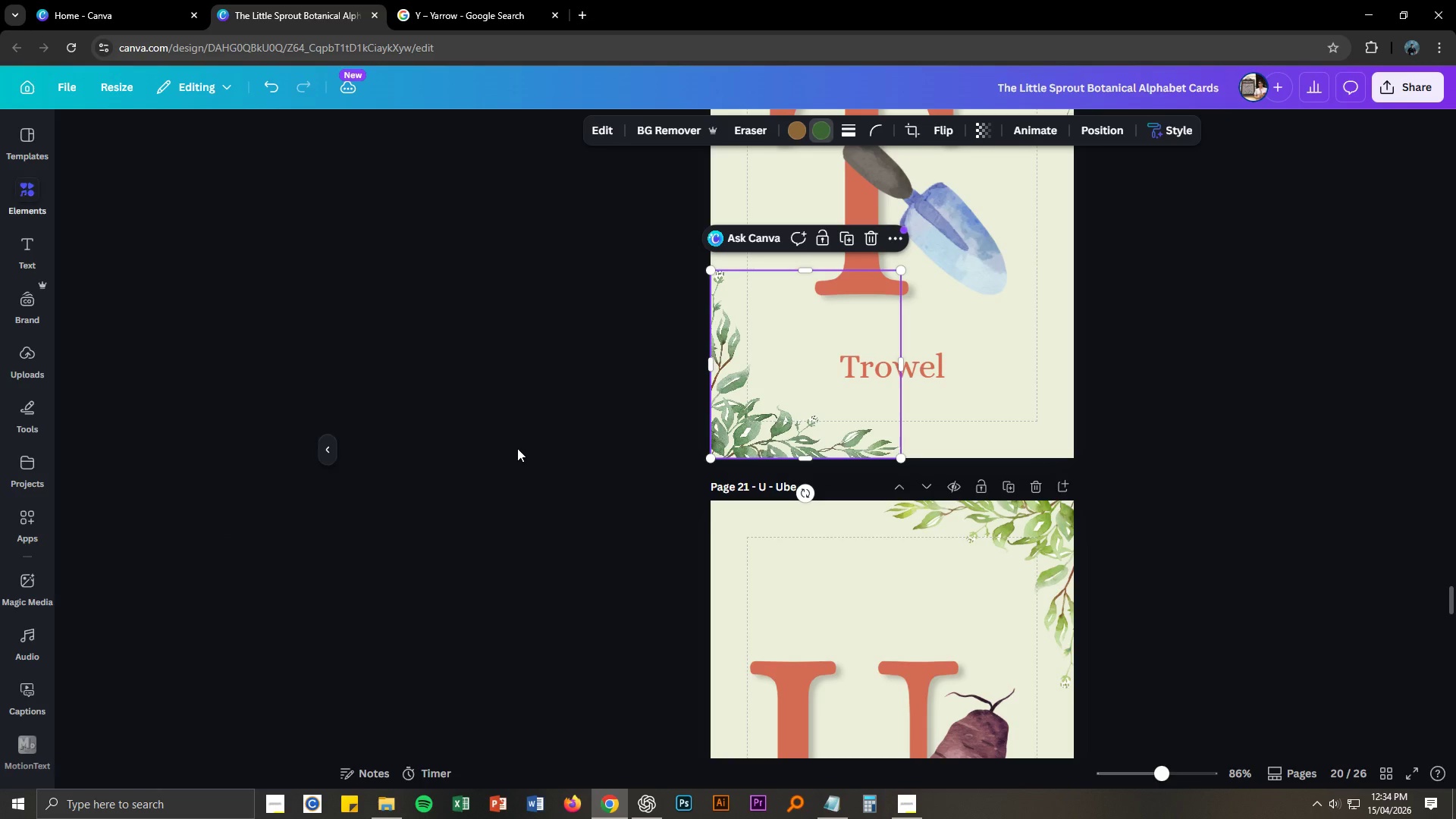 
scroll: coordinate [517, 448], scroll_direction: down, amount: 3.0
 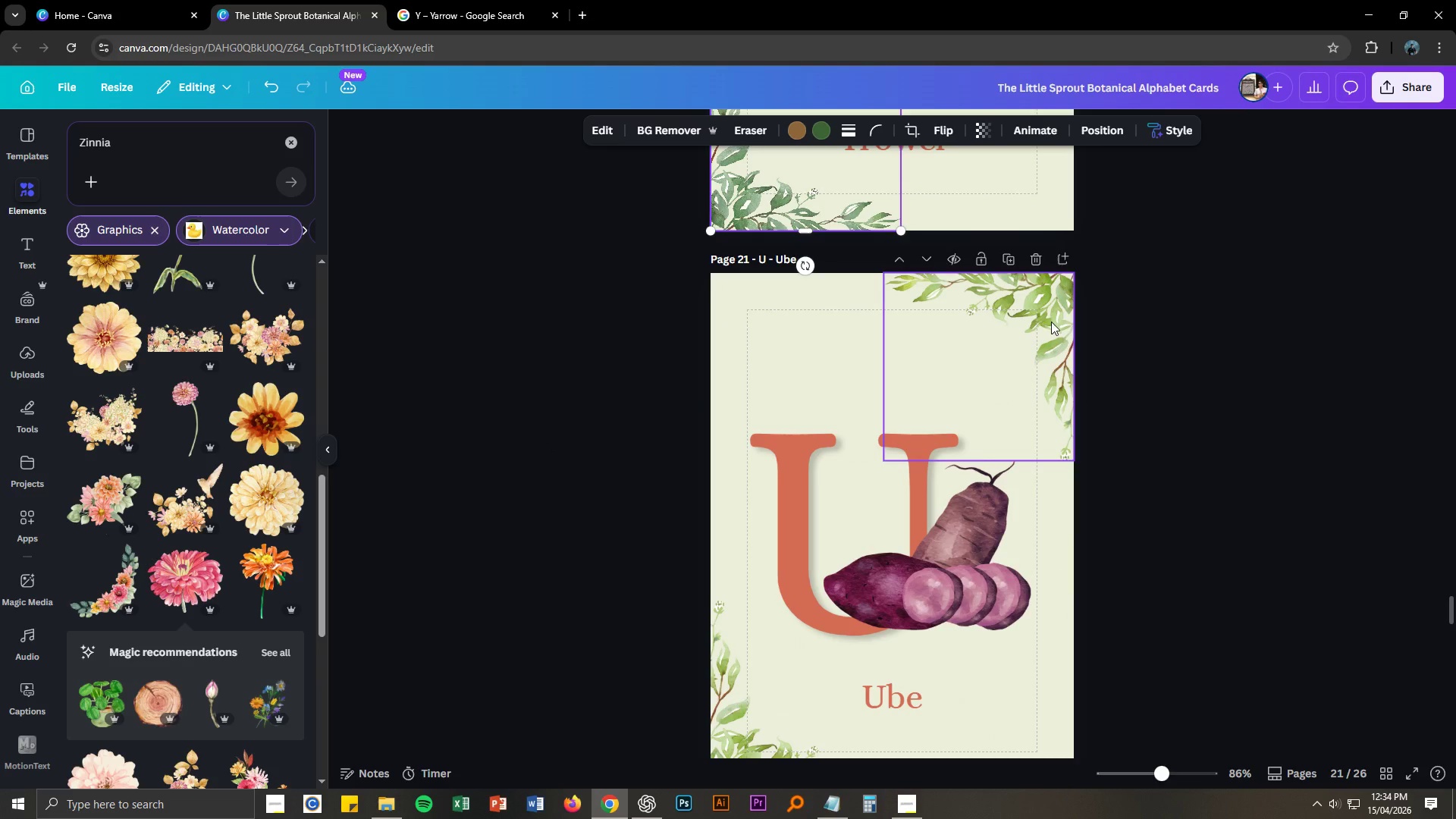 
left_click([1052, 311])
 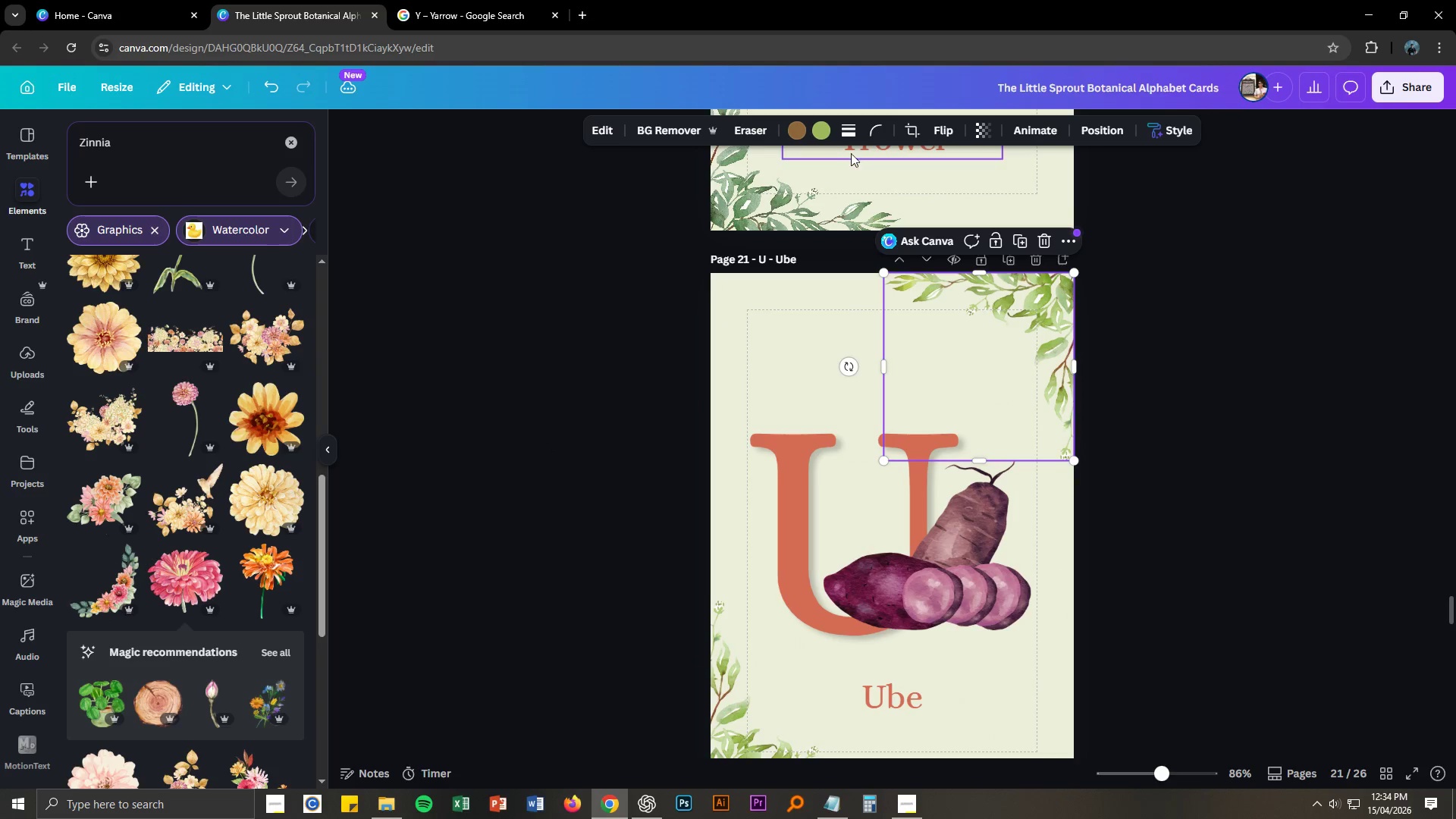 
left_click([826, 128])
 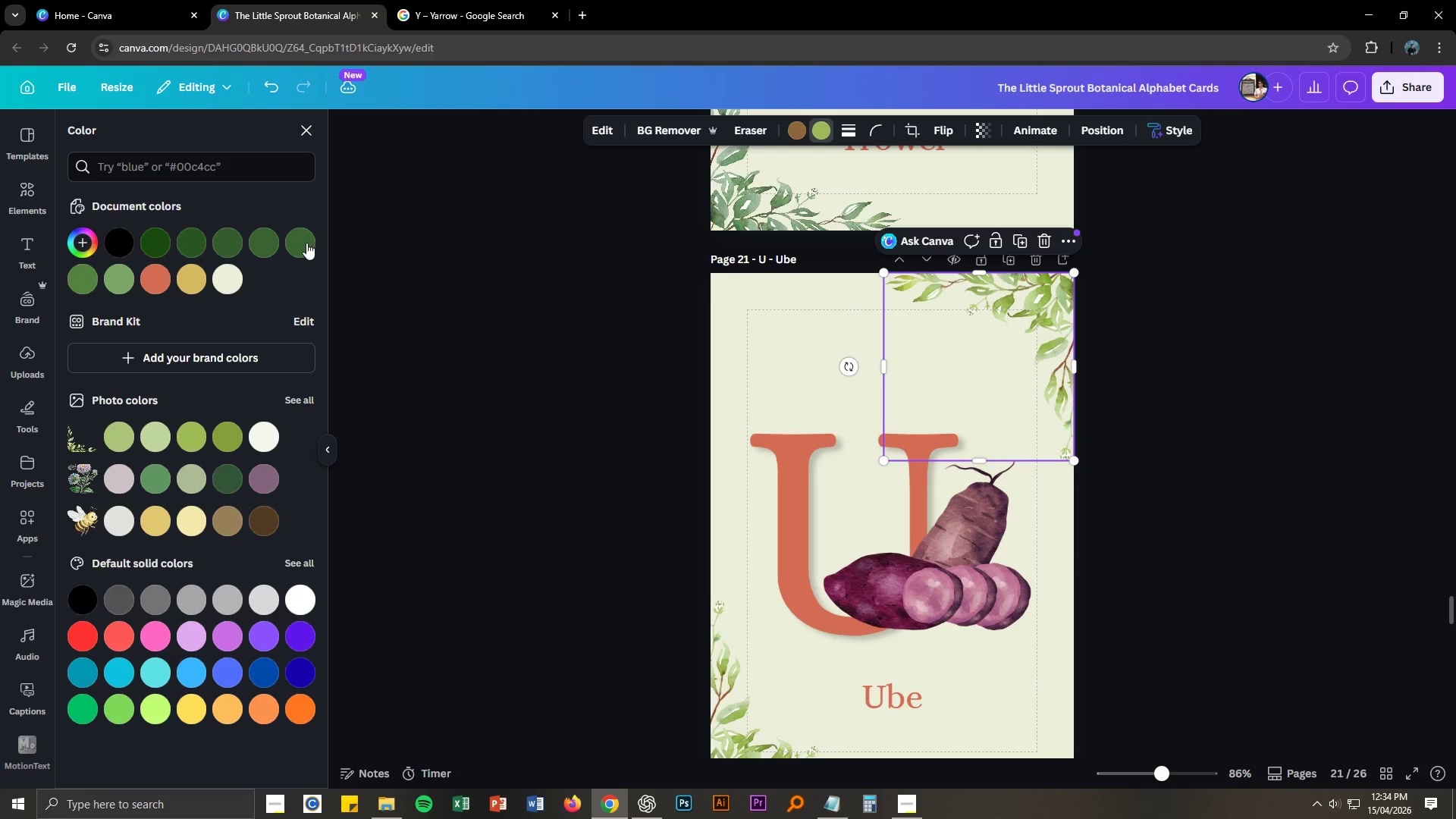 
double_click([538, 432])
 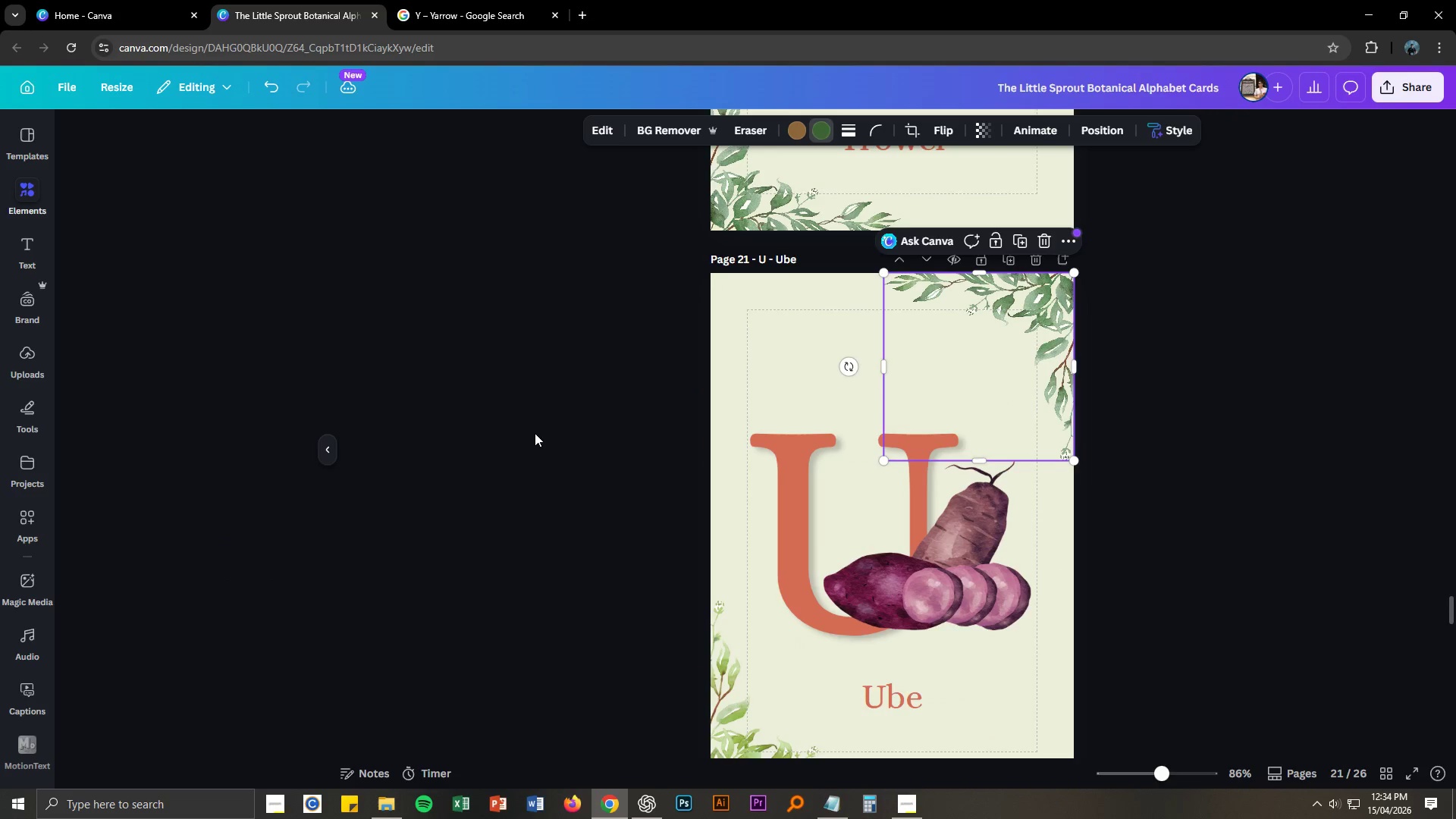 
scroll: coordinate [535, 433], scroll_direction: down, amount: 3.0
 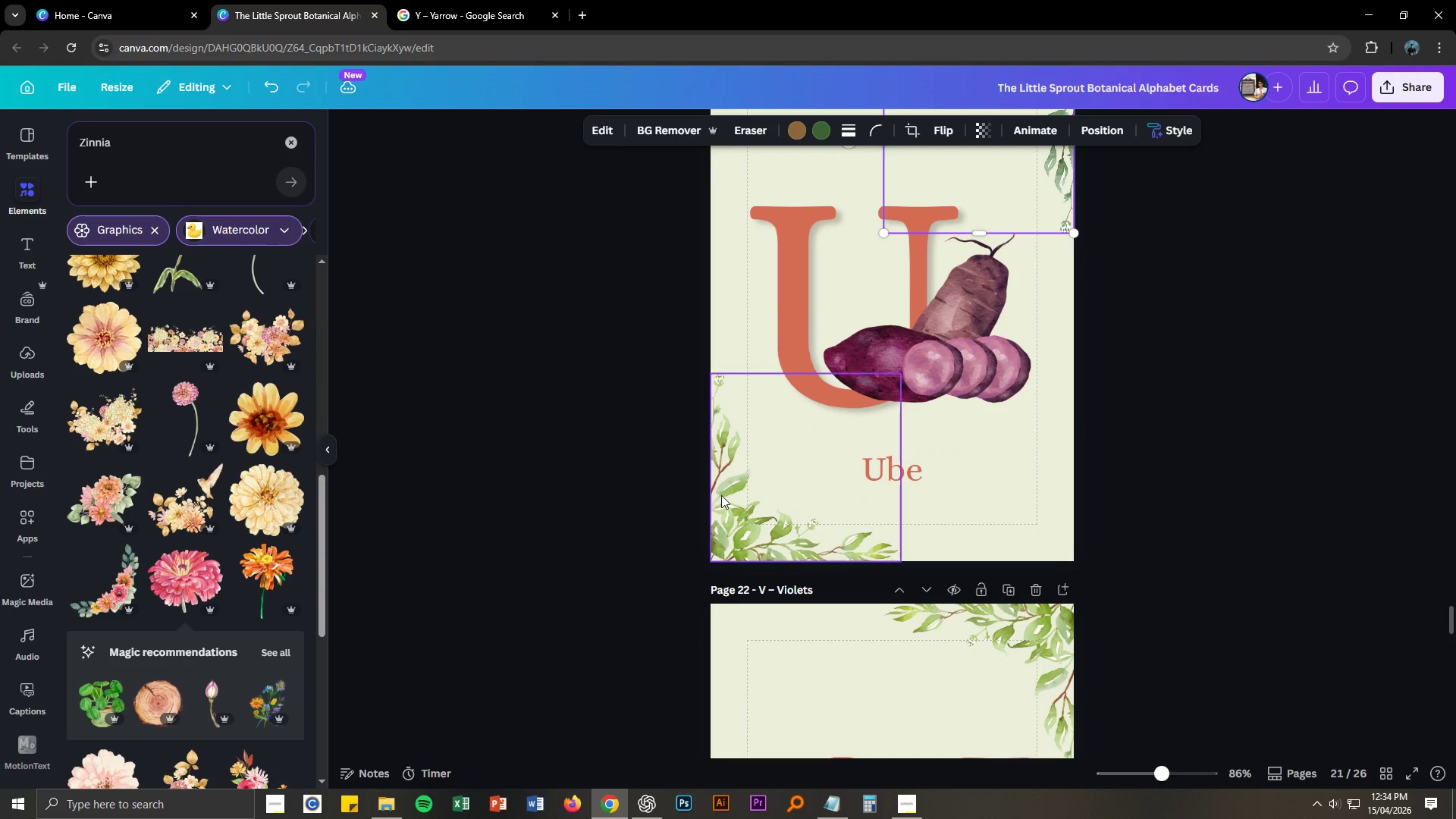 
left_click([722, 500])
 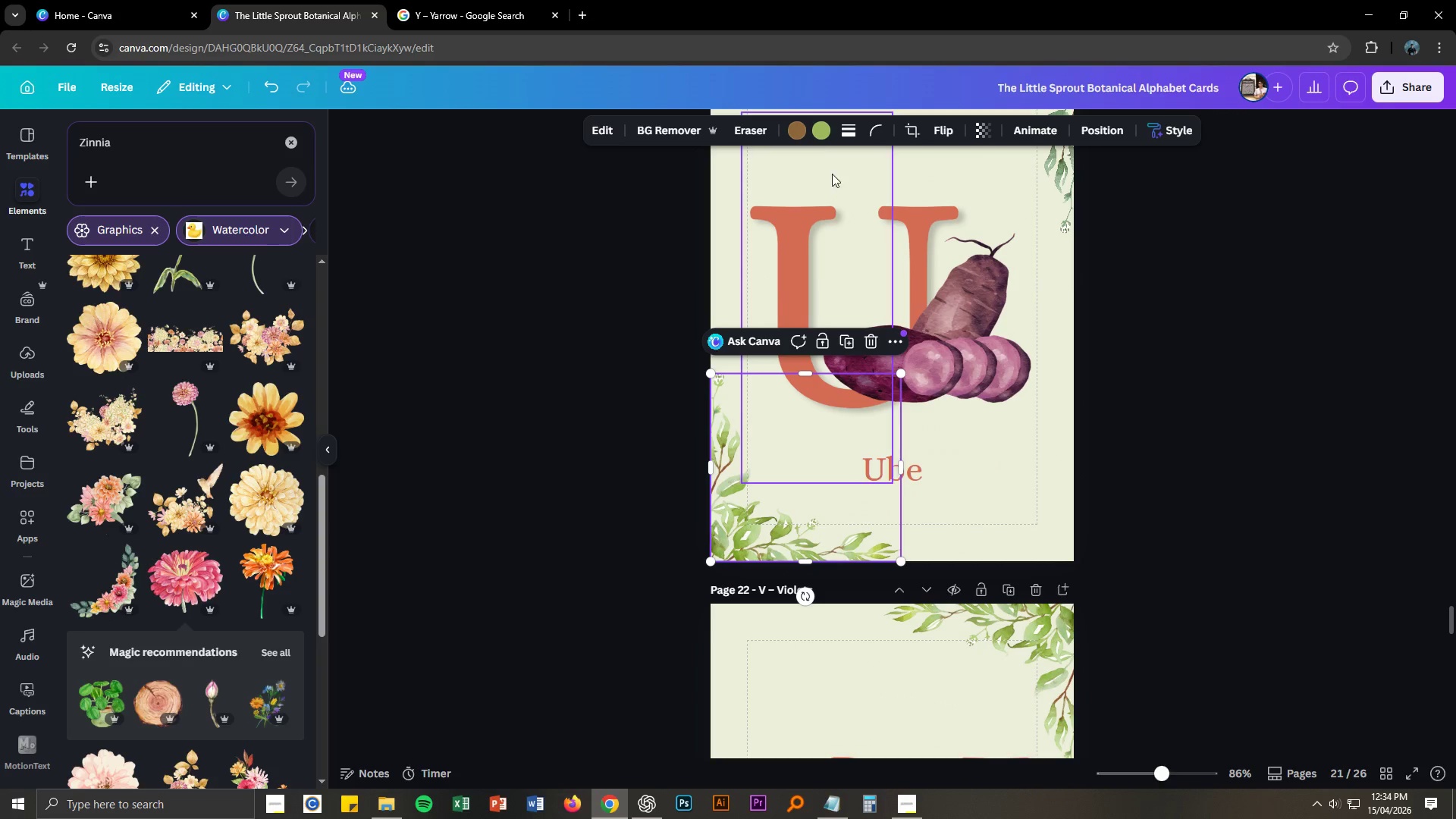 
left_click([816, 131])
 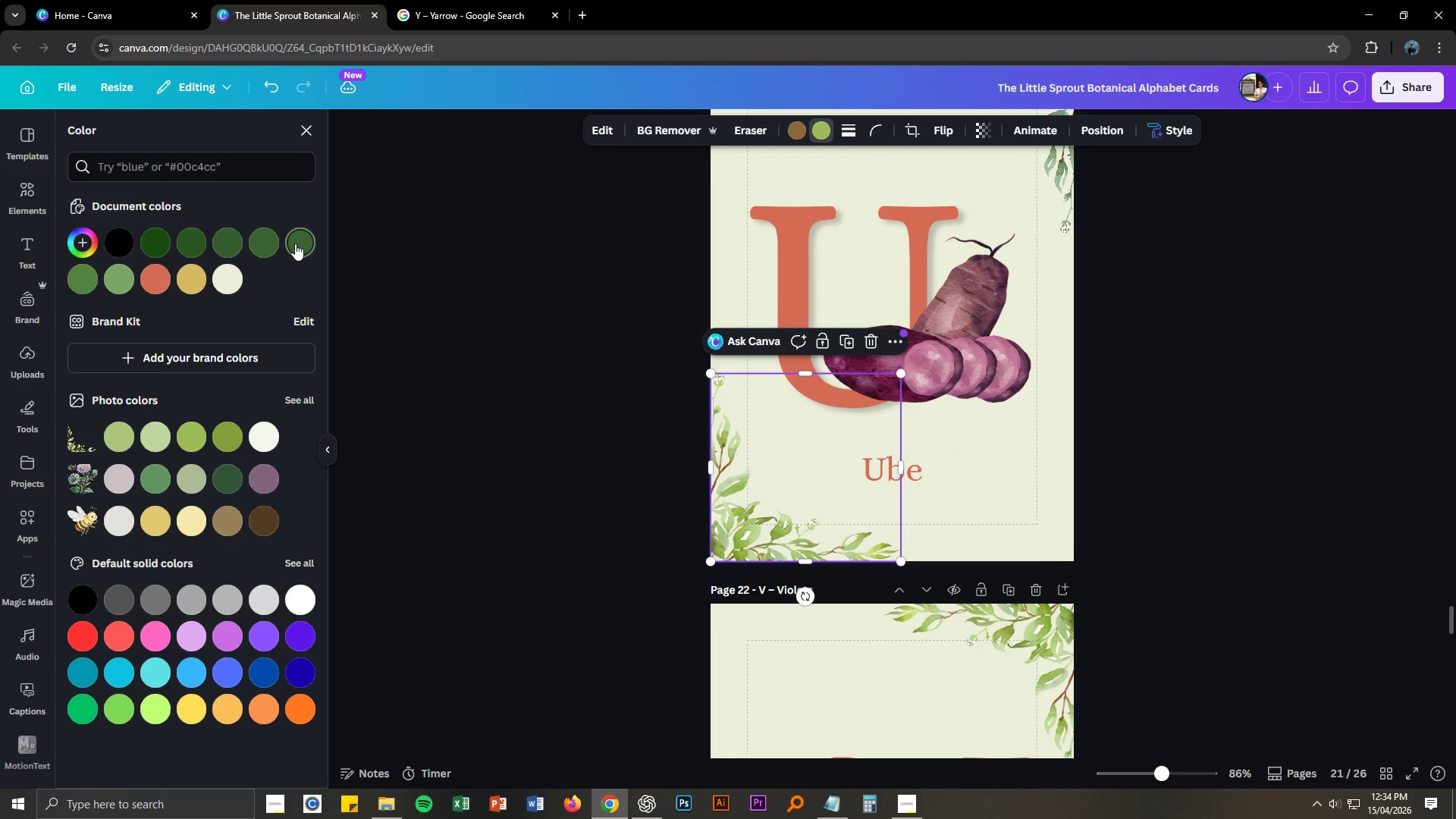 
double_click([535, 461])
 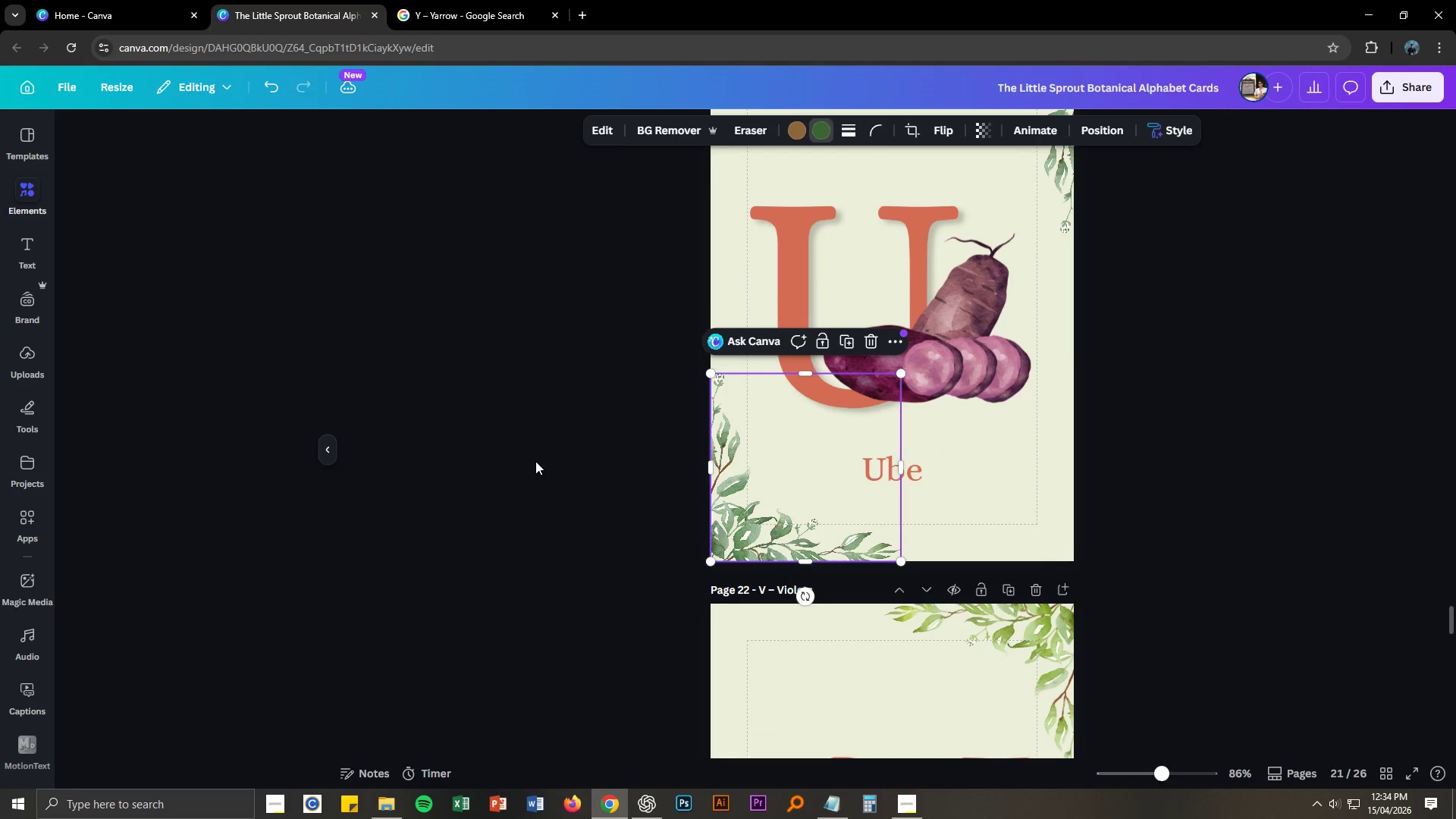 
scroll: coordinate [535, 461], scroll_direction: down, amount: 4.0
 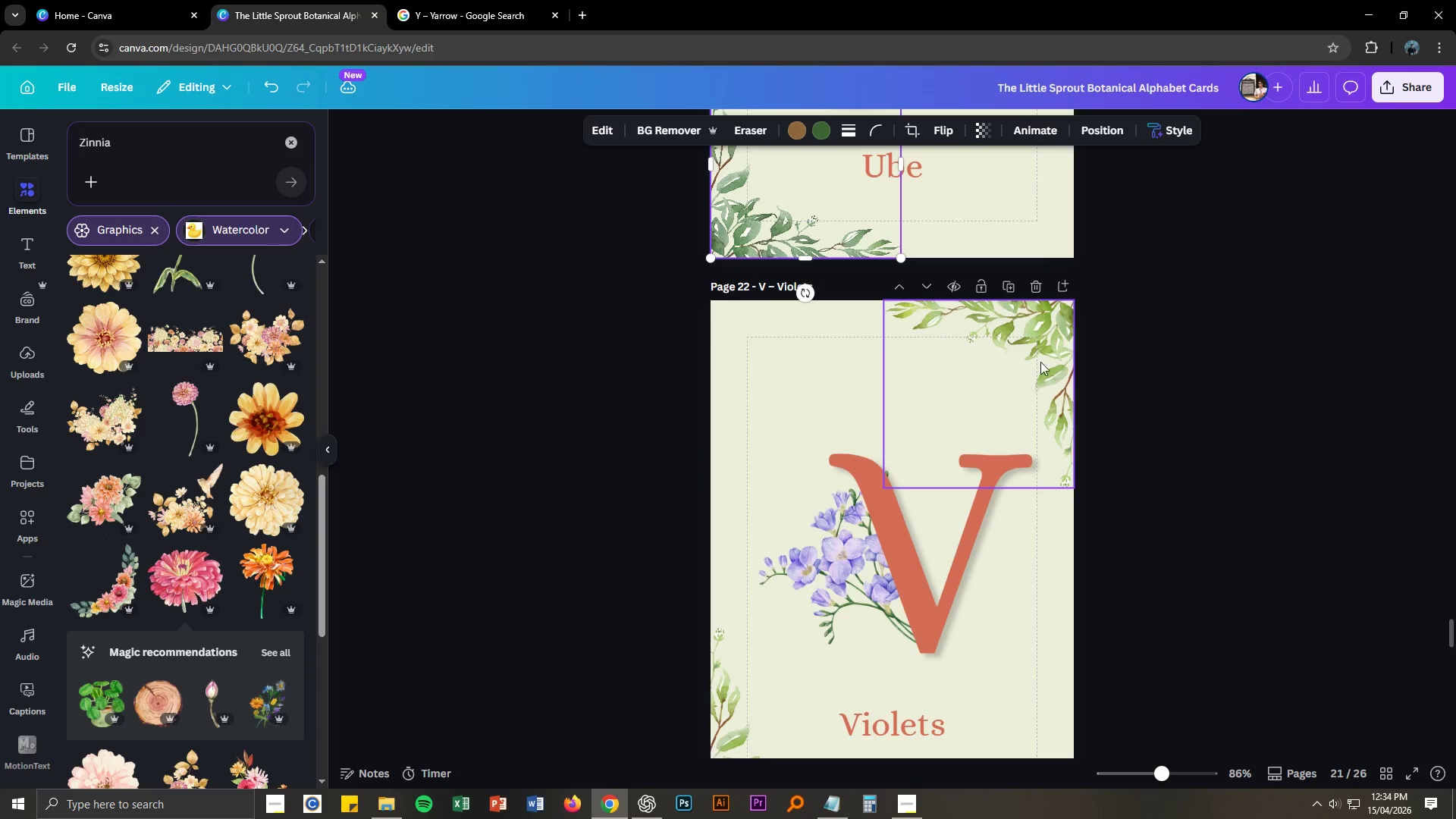 
left_click([1061, 339])
 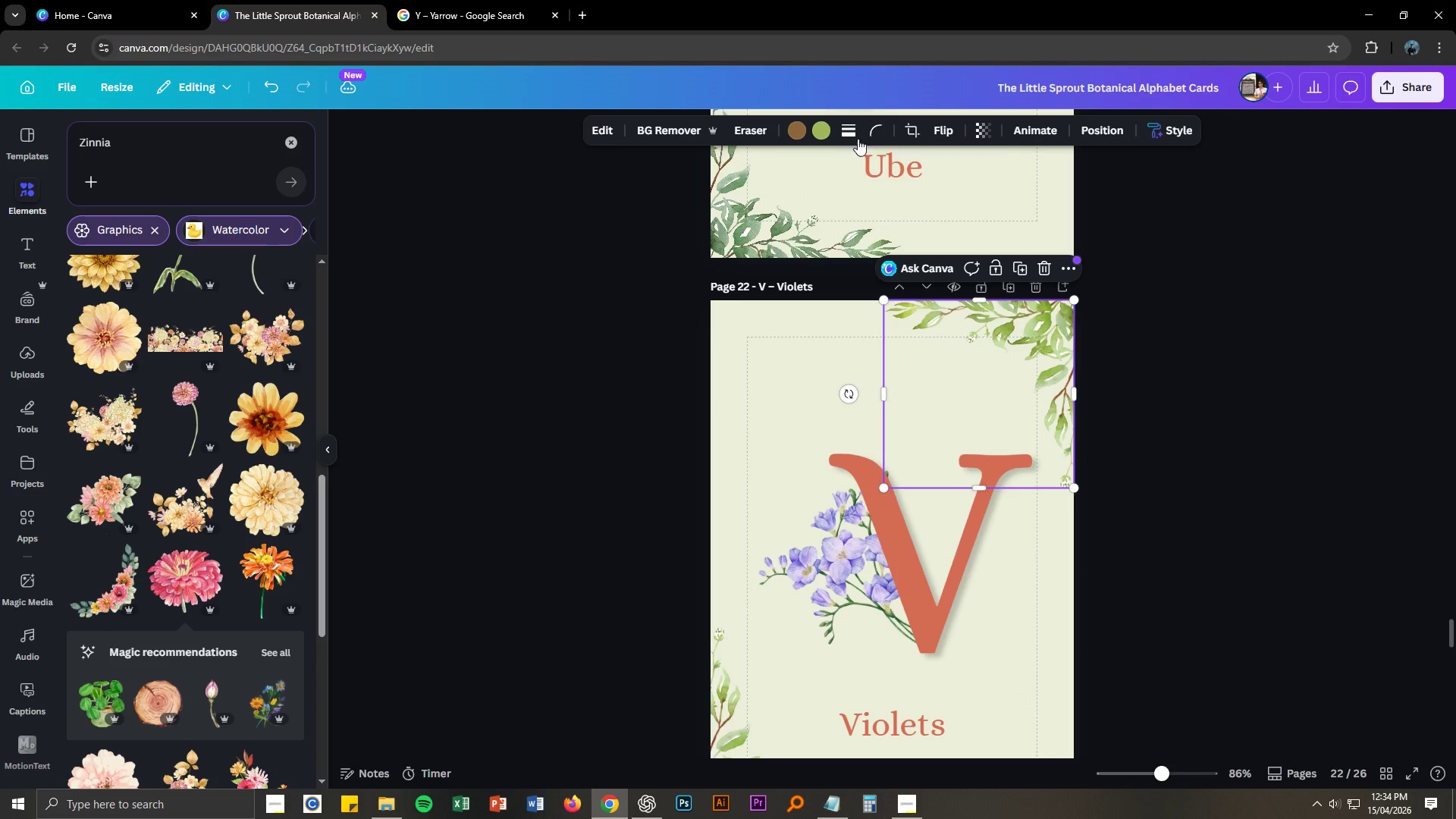 
left_click([823, 130])
 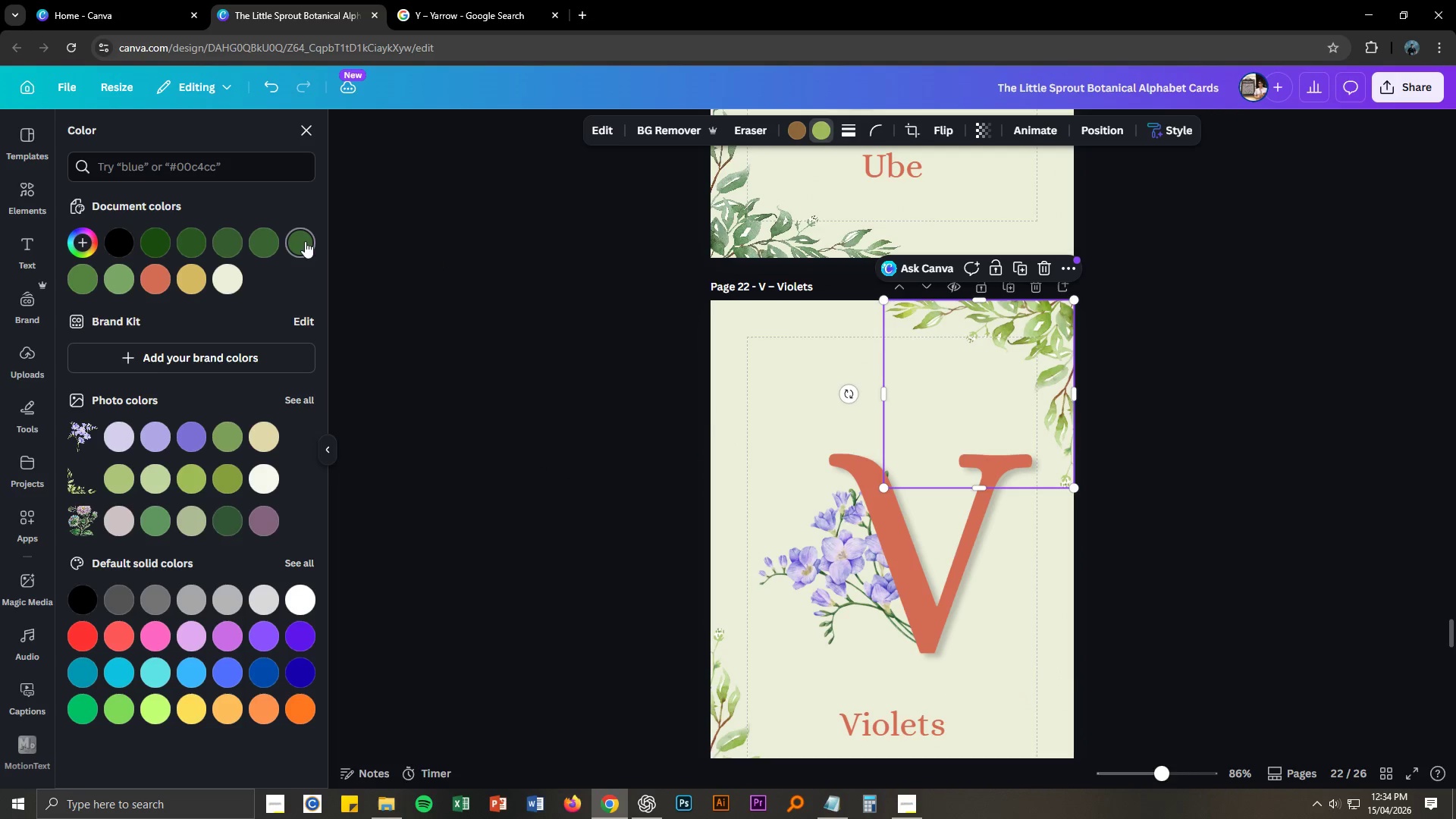 
double_click([518, 402])
 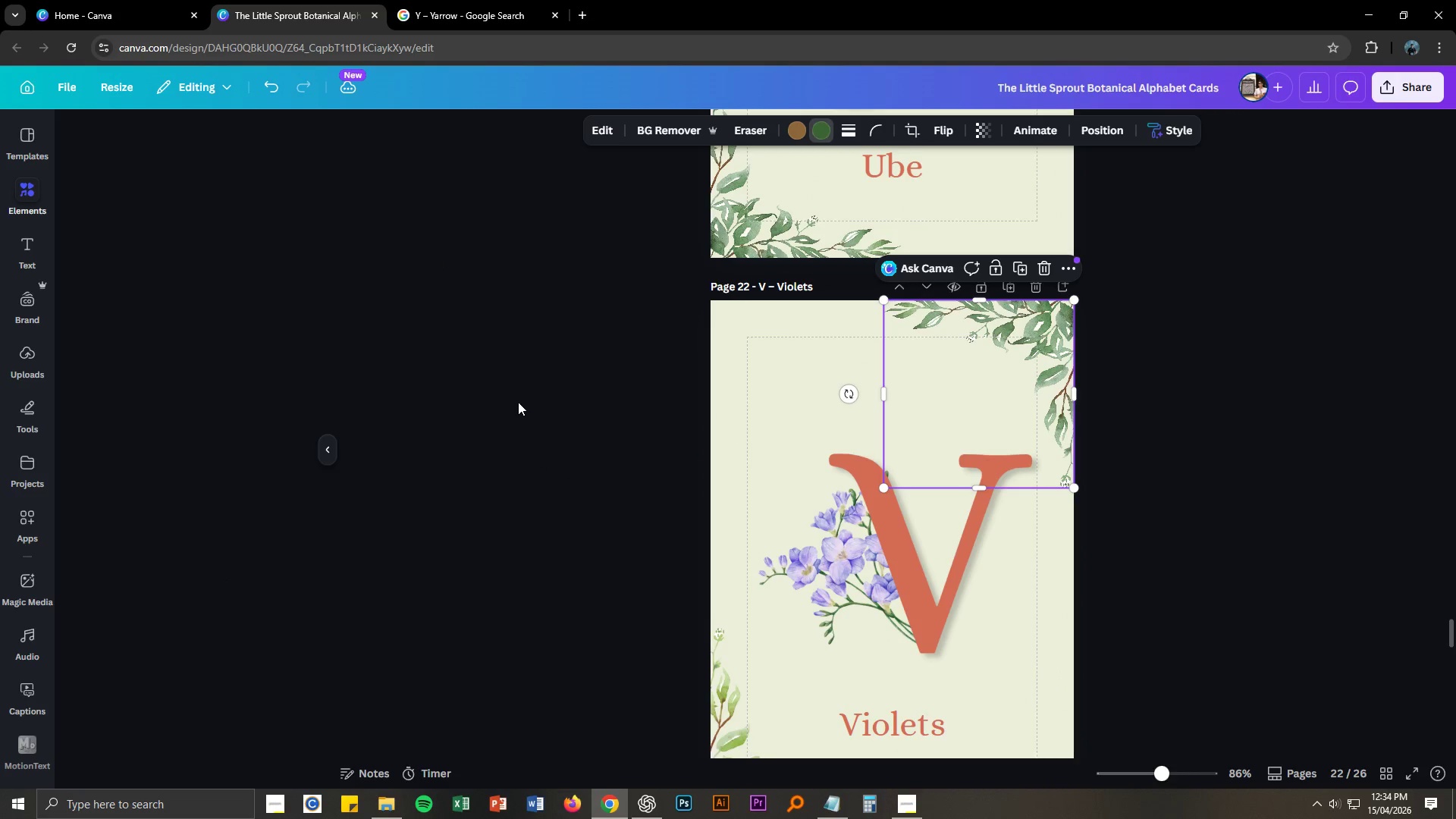 
scroll: coordinate [518, 402], scroll_direction: down, amount: 3.0
 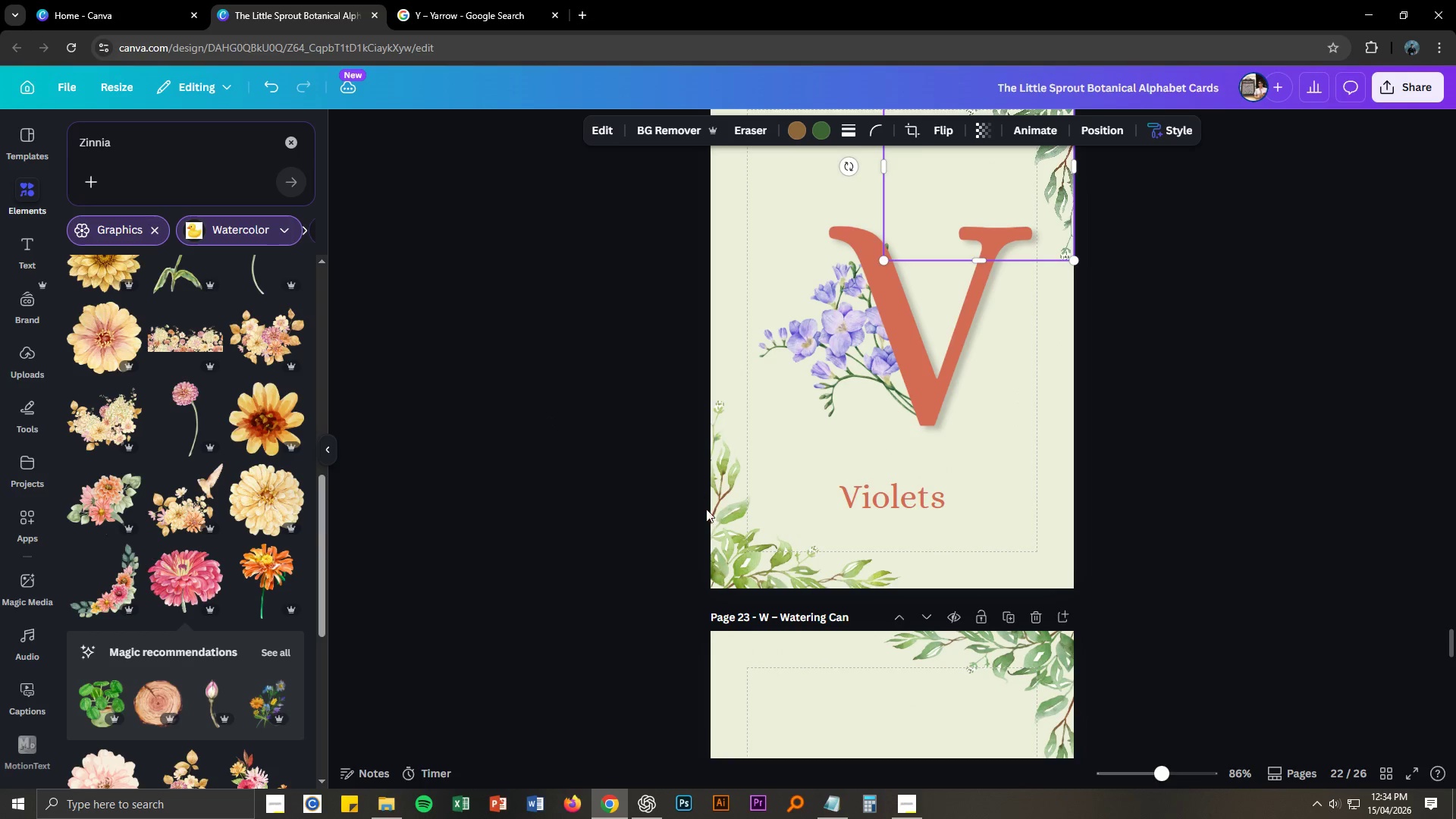 
left_click([723, 527])
 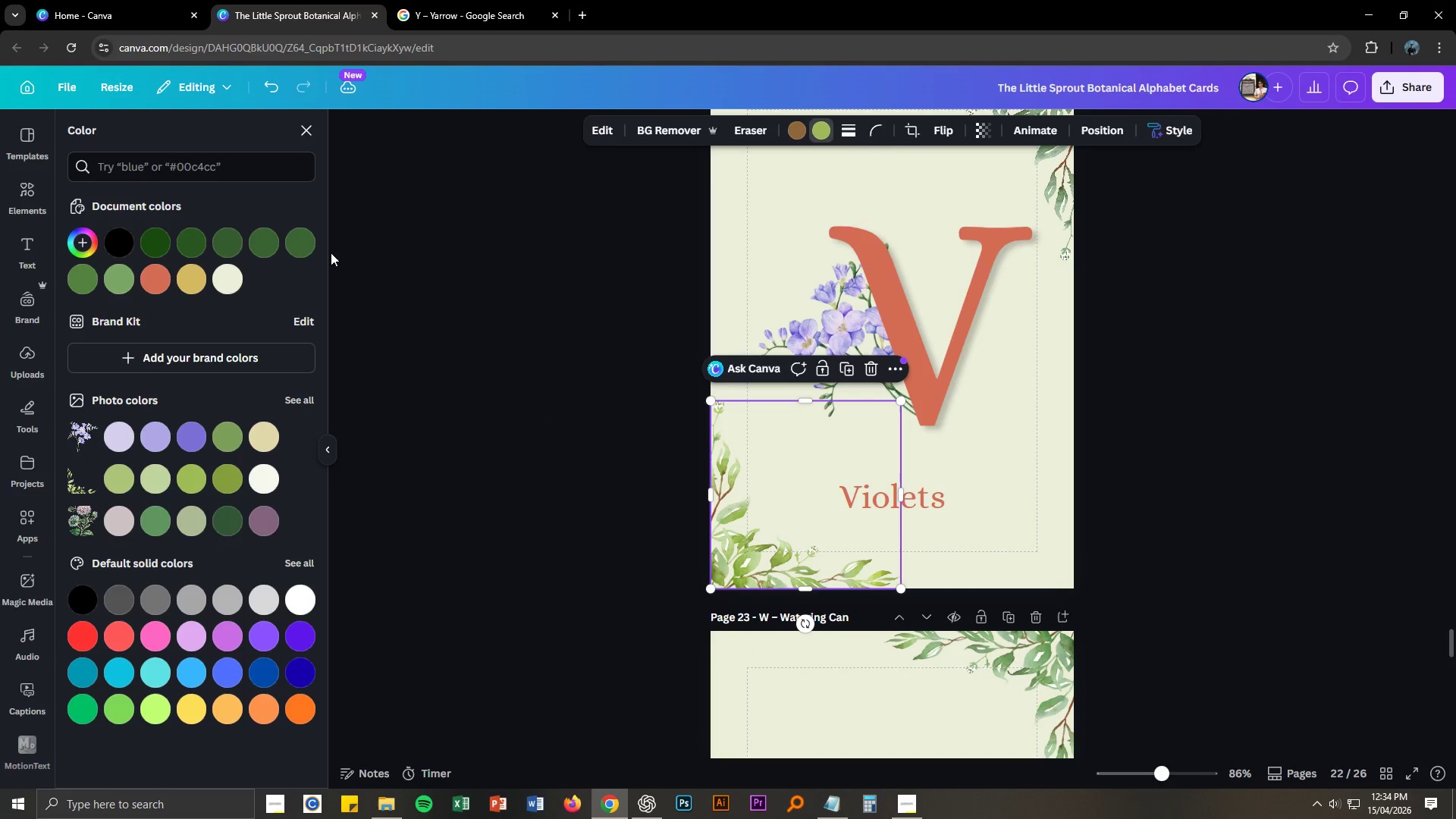 
double_click([555, 407])
 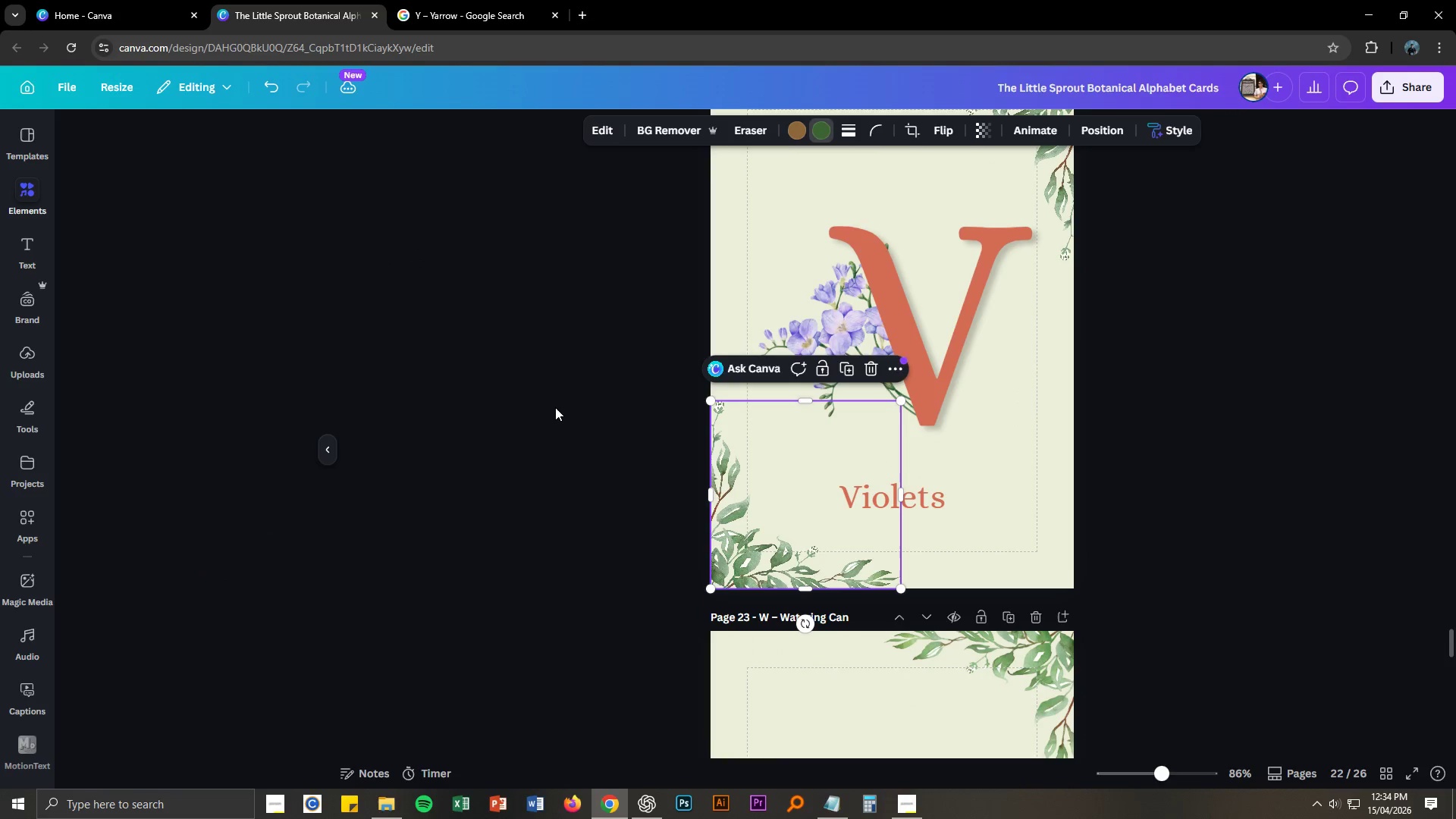 
scroll: coordinate [555, 407], scroll_direction: down, amount: 3.0
 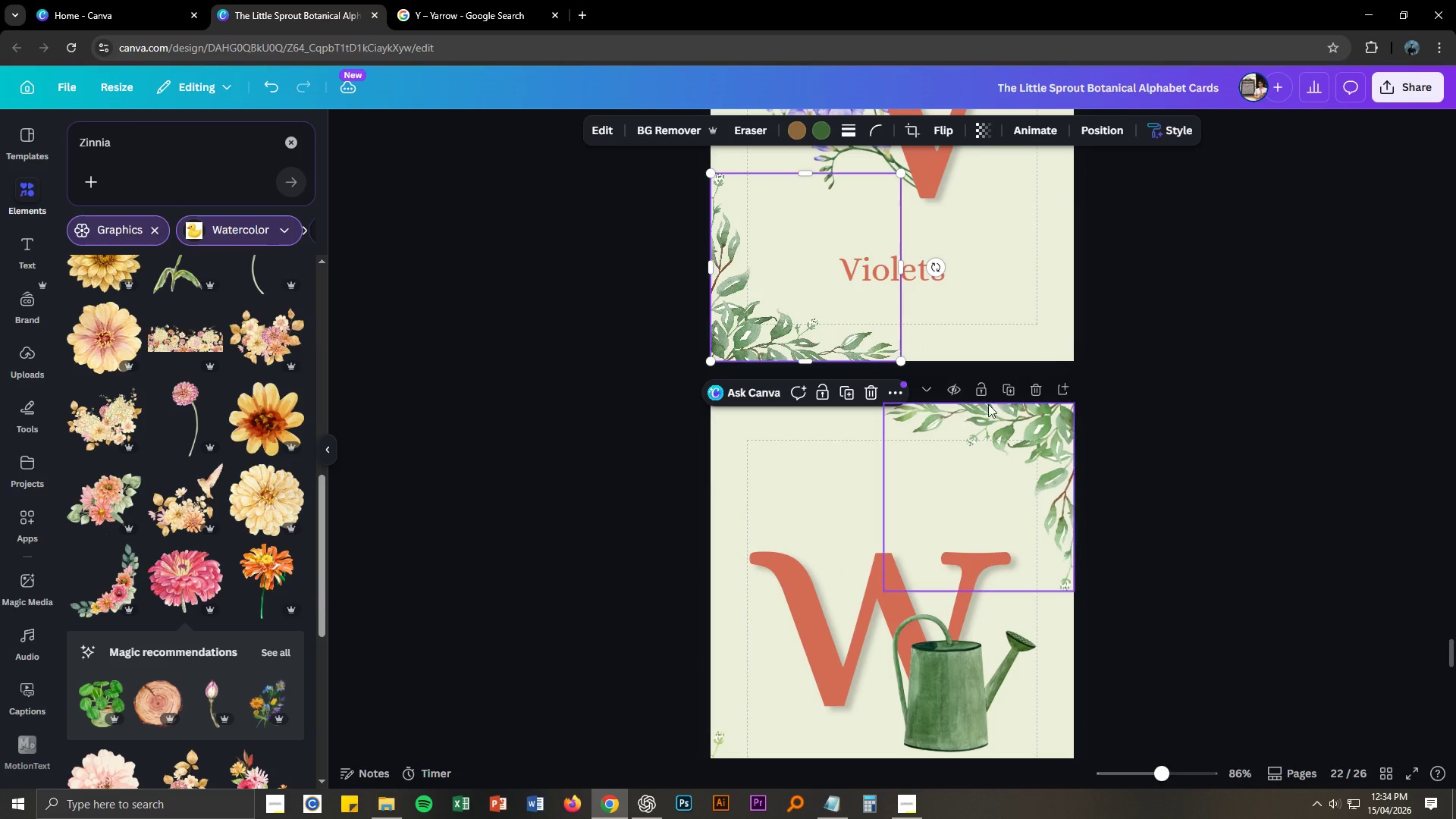 
left_click([1054, 419])
 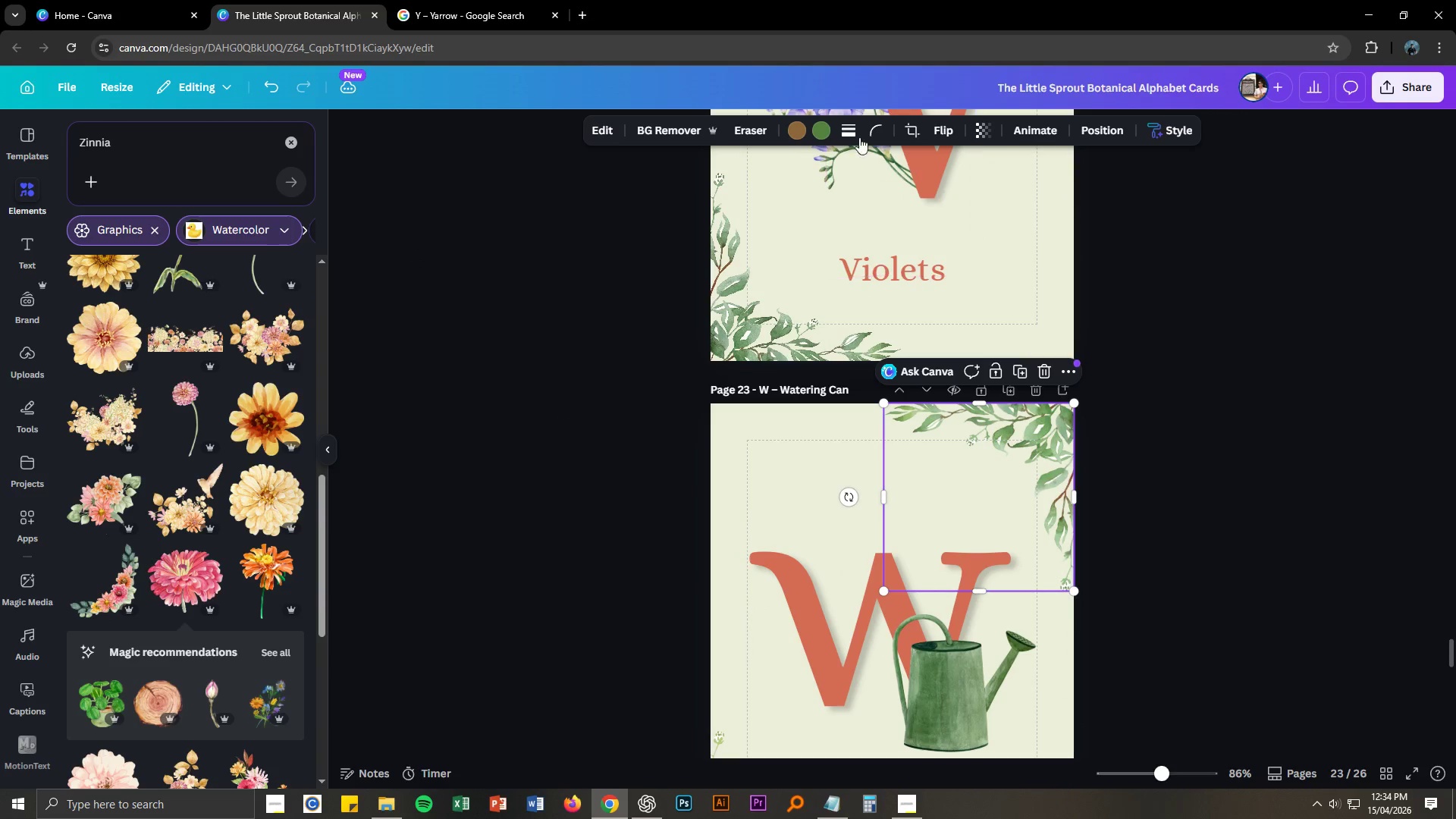 
left_click([825, 127])
 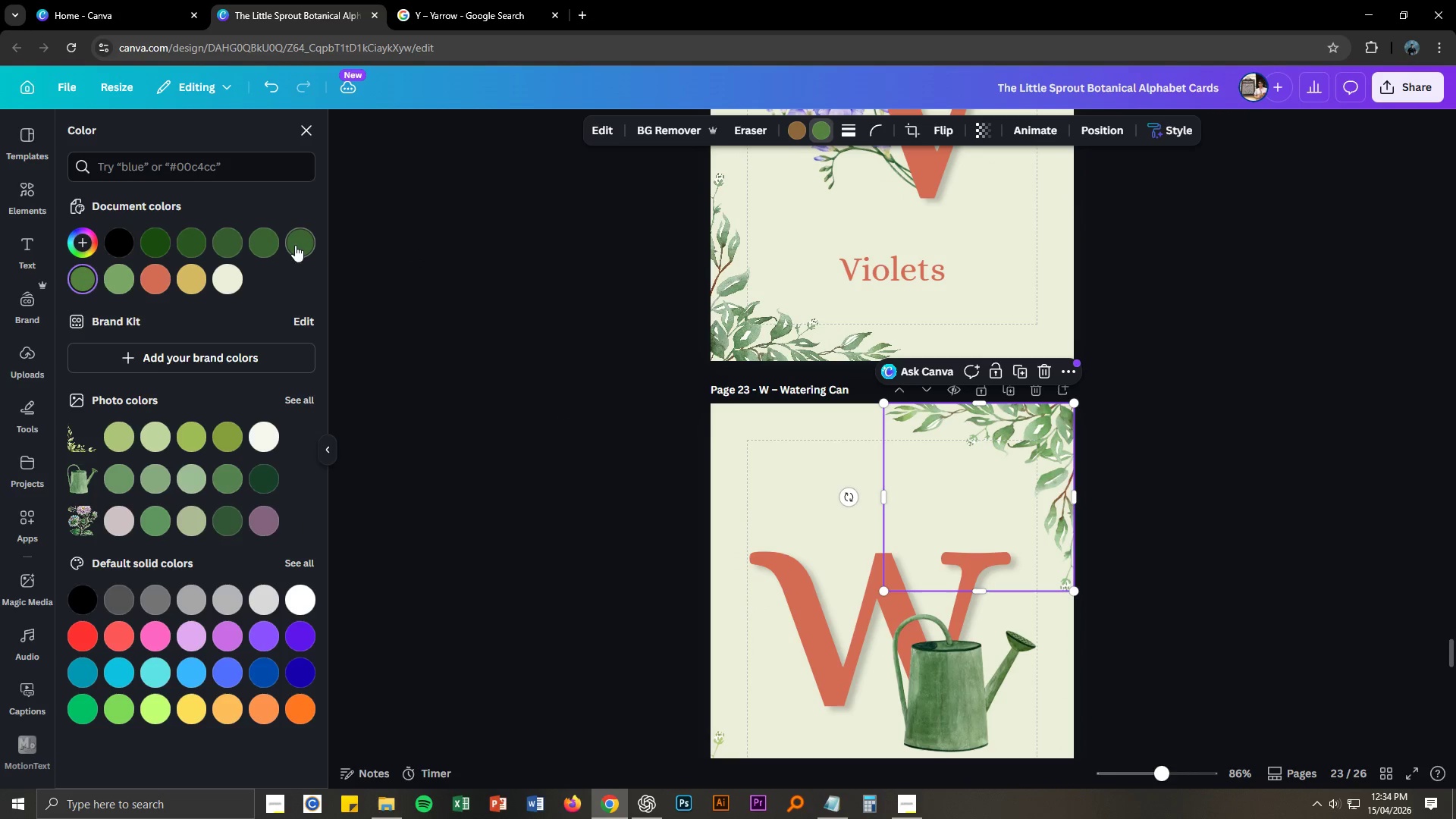 
double_click([522, 428])
 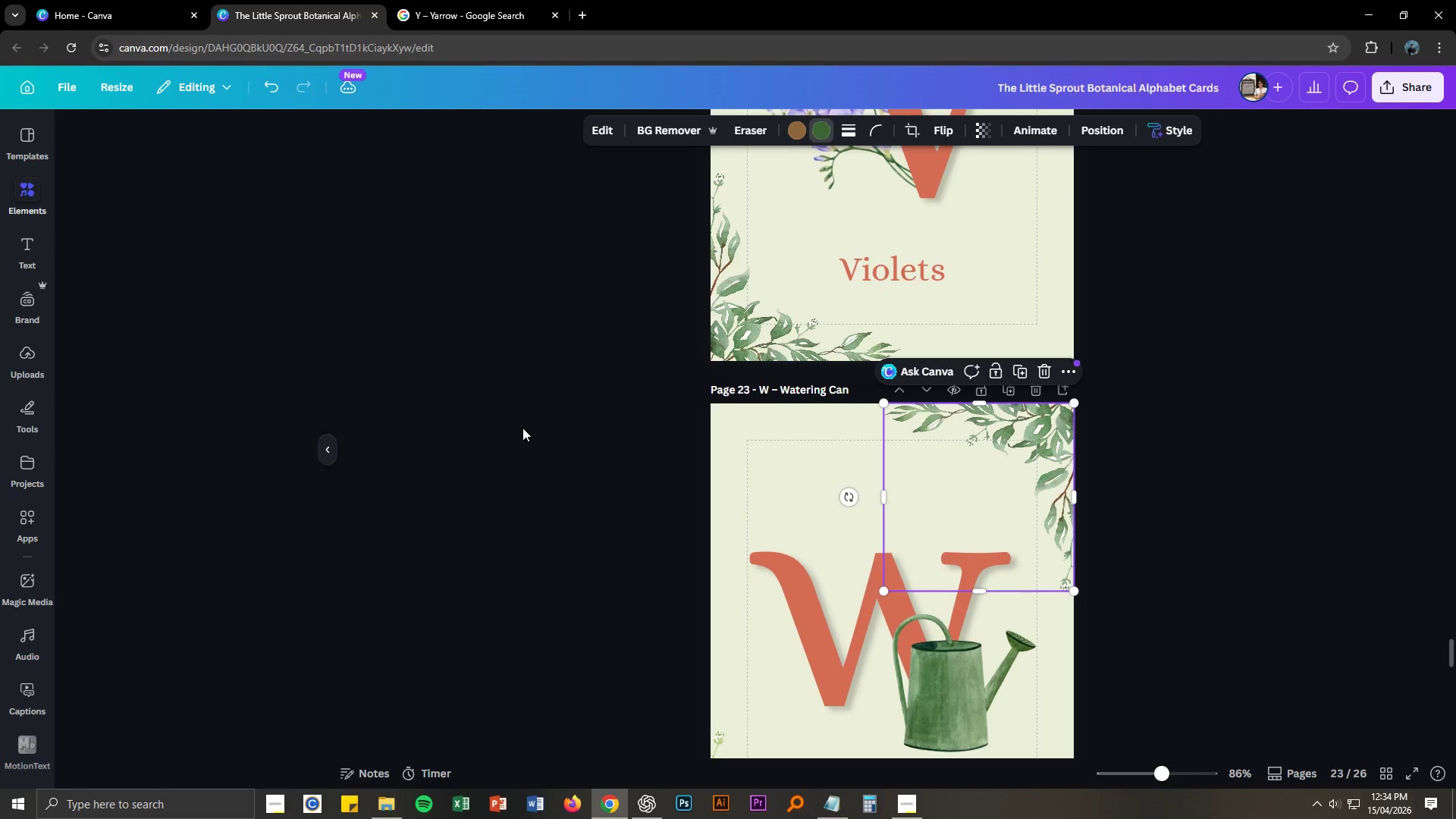 
scroll: coordinate [522, 428], scroll_direction: down, amount: 4.0
 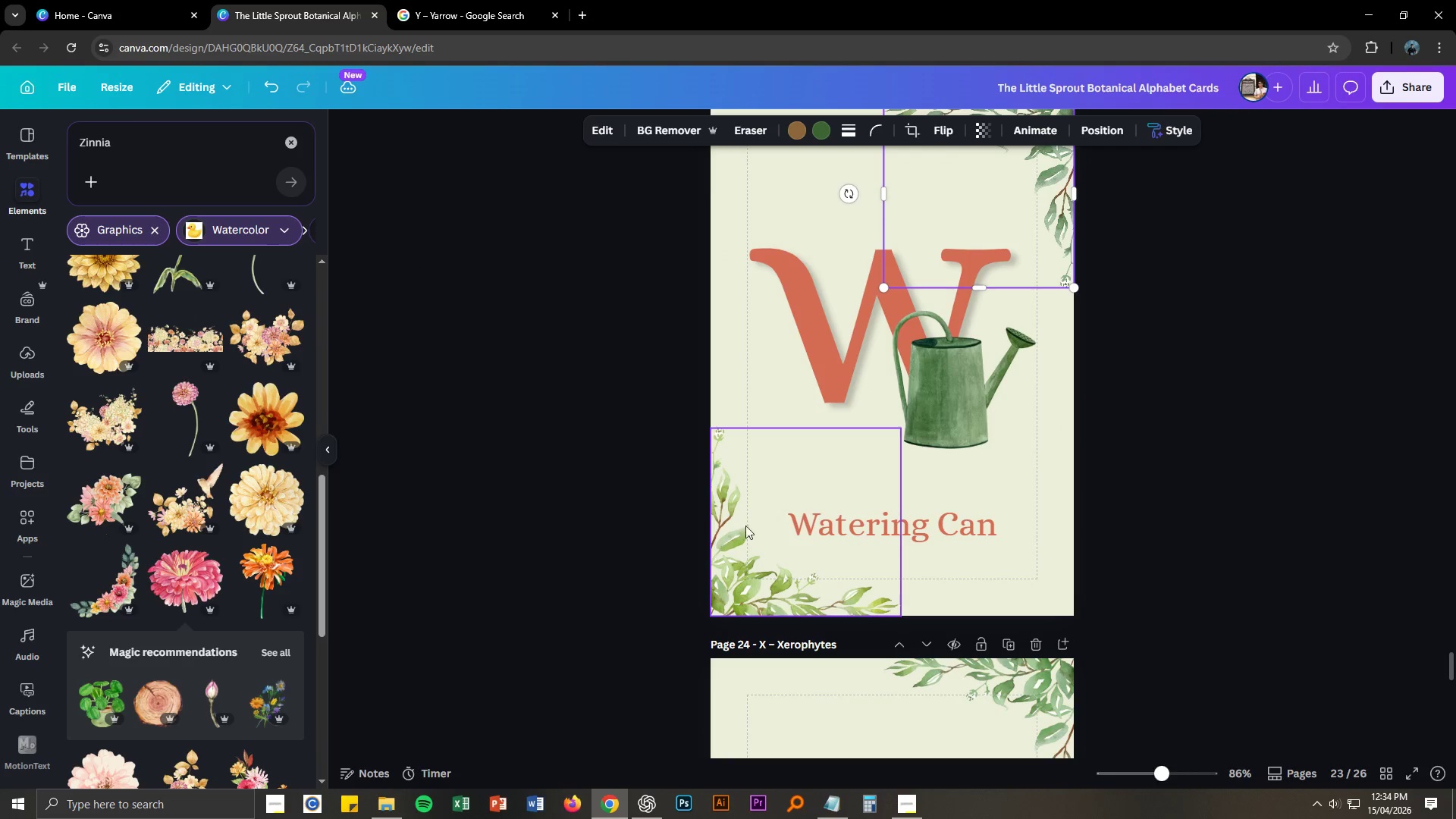 
left_click([742, 550])
 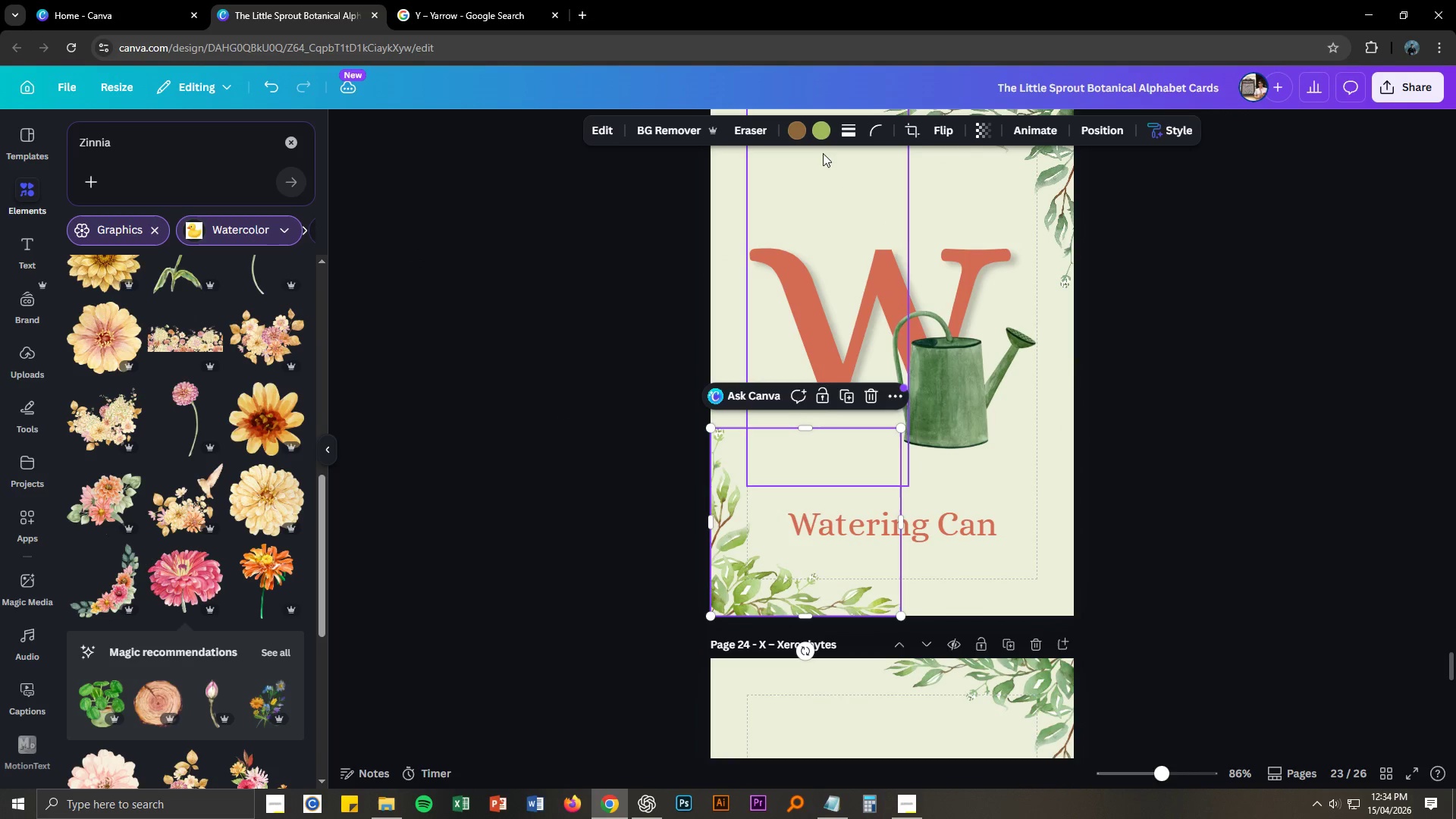 
left_click([820, 127])
 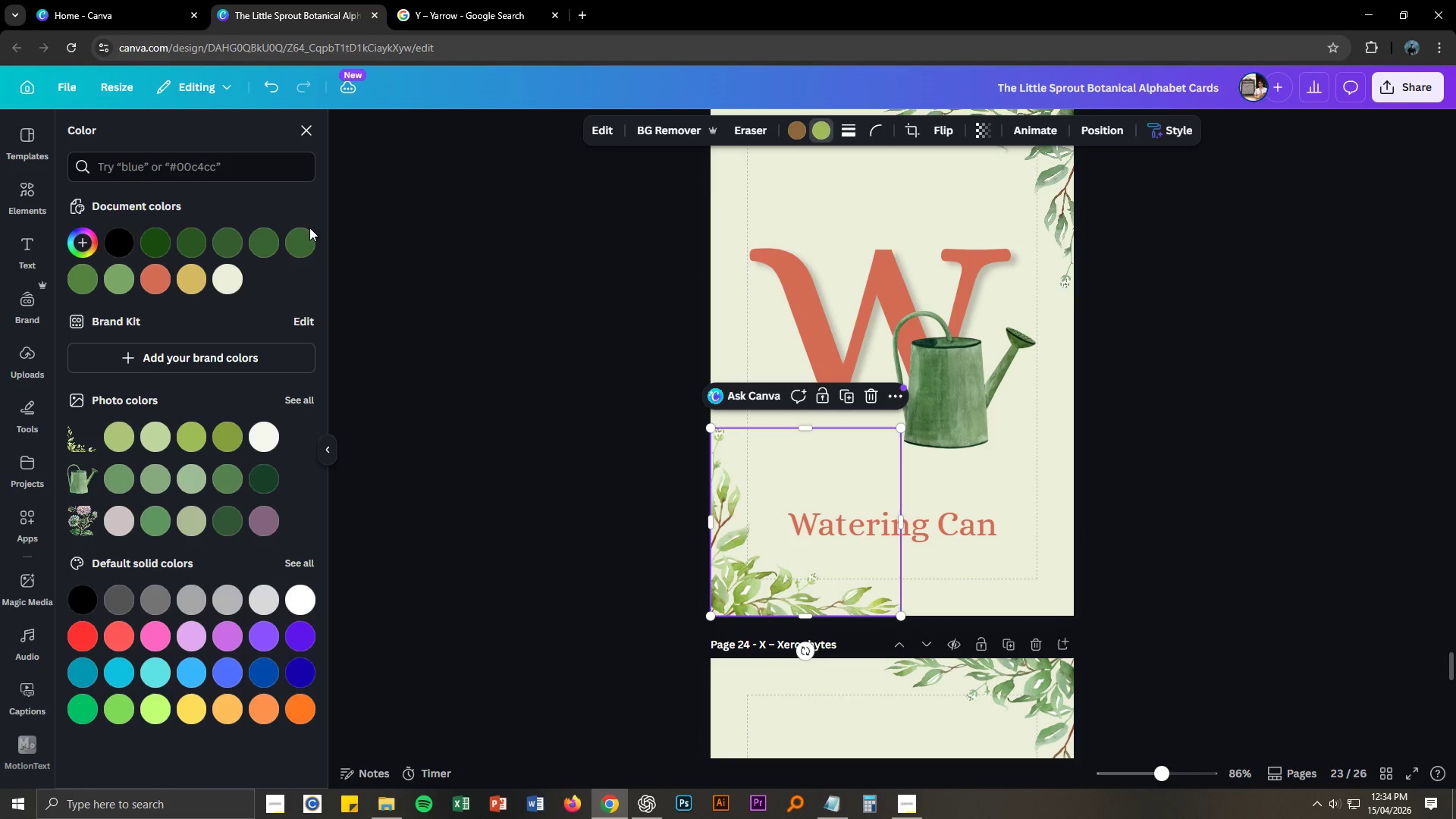 
left_click([300, 233])
 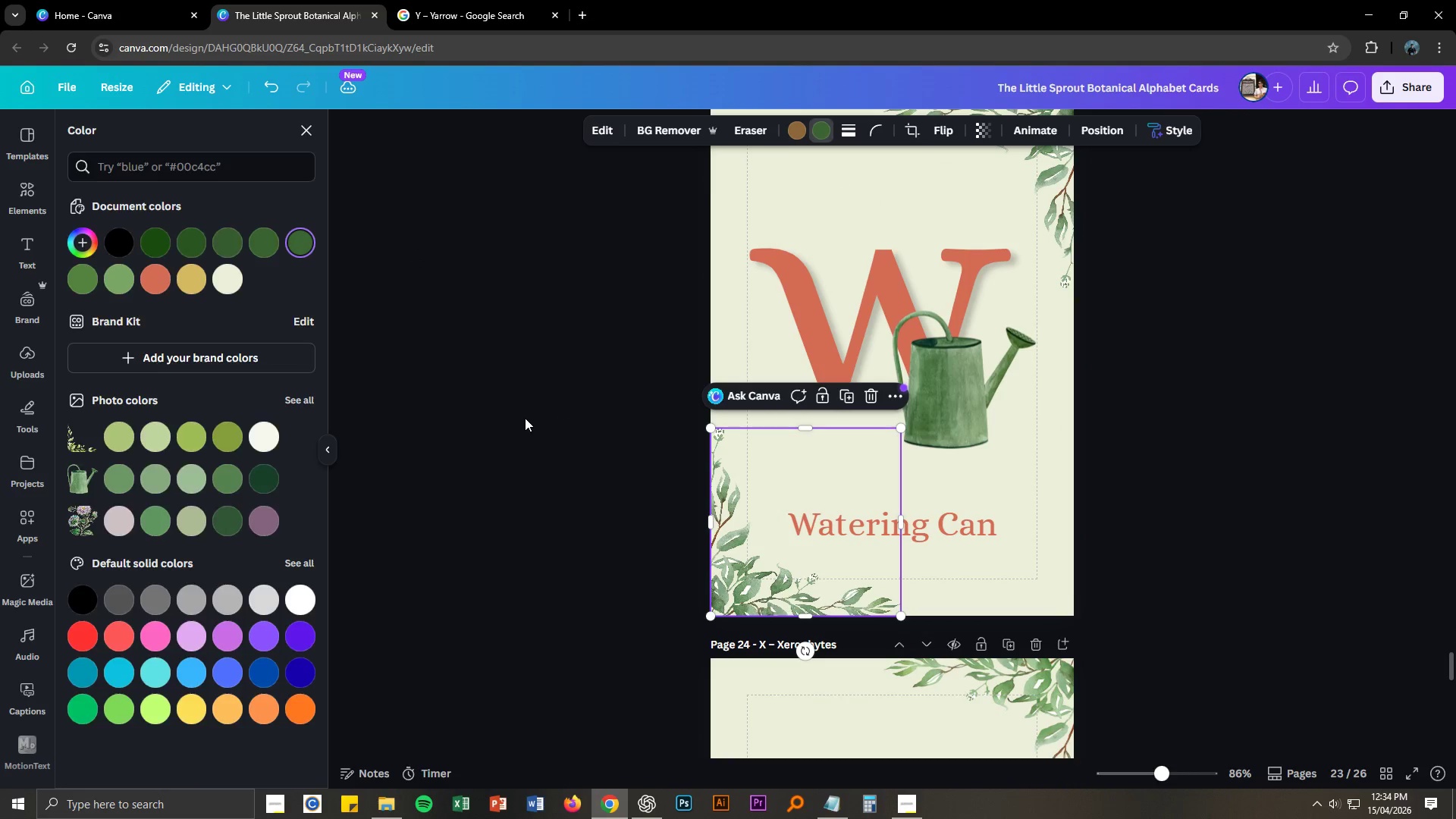 
scroll: coordinate [525, 418], scroll_direction: down, amount: 3.0
 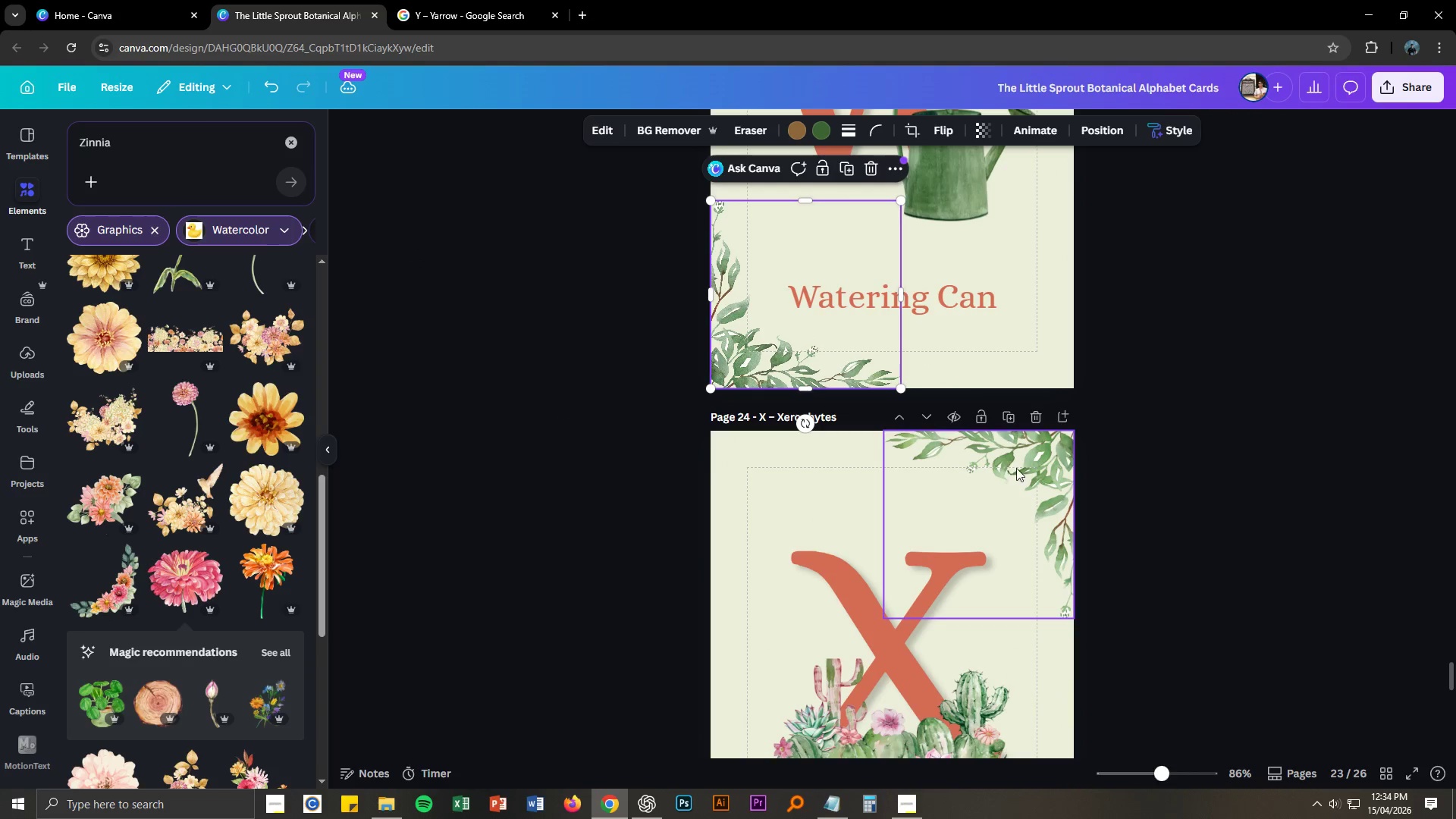 
left_click([1039, 459])
 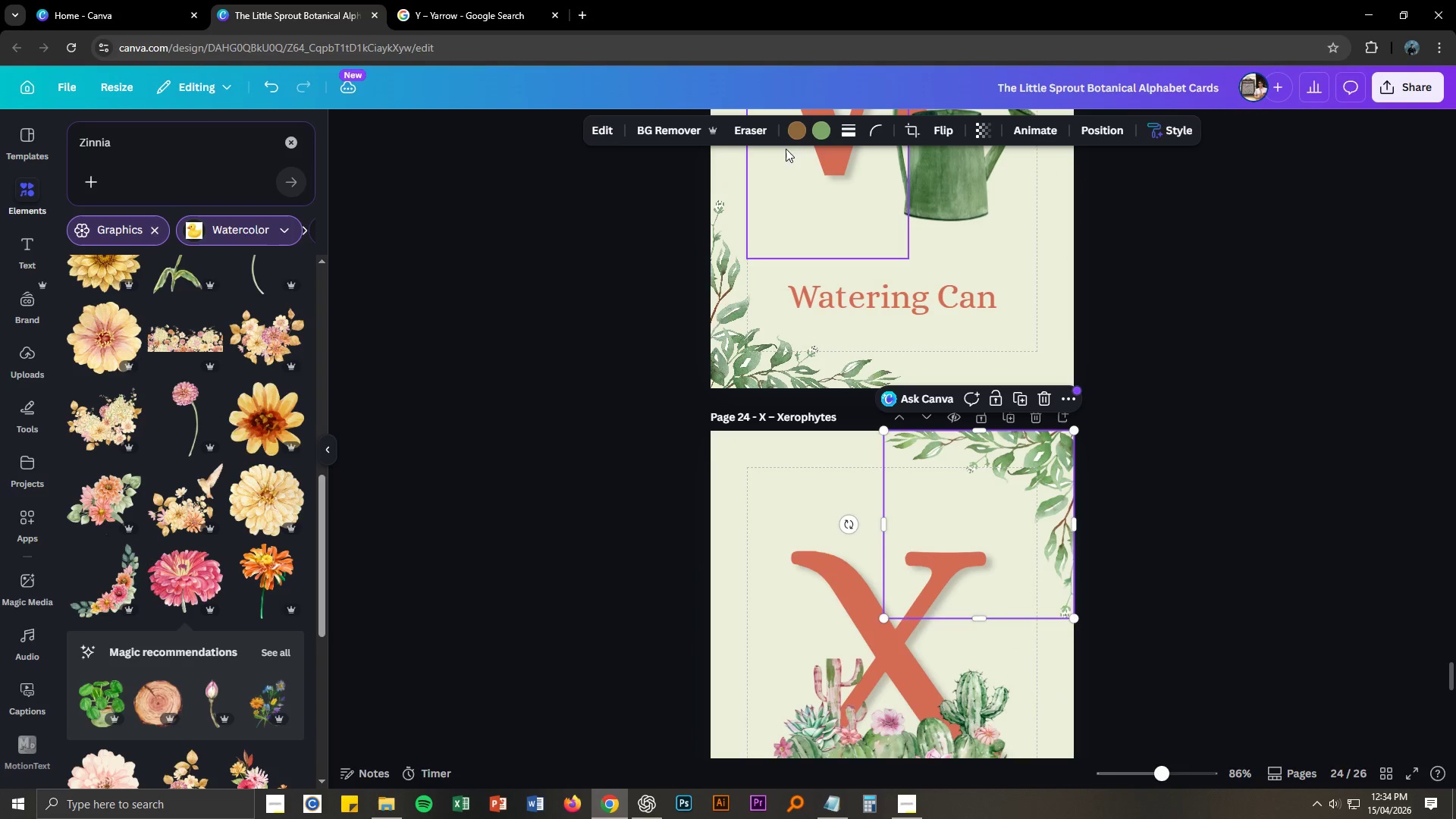 
left_click([824, 136])
 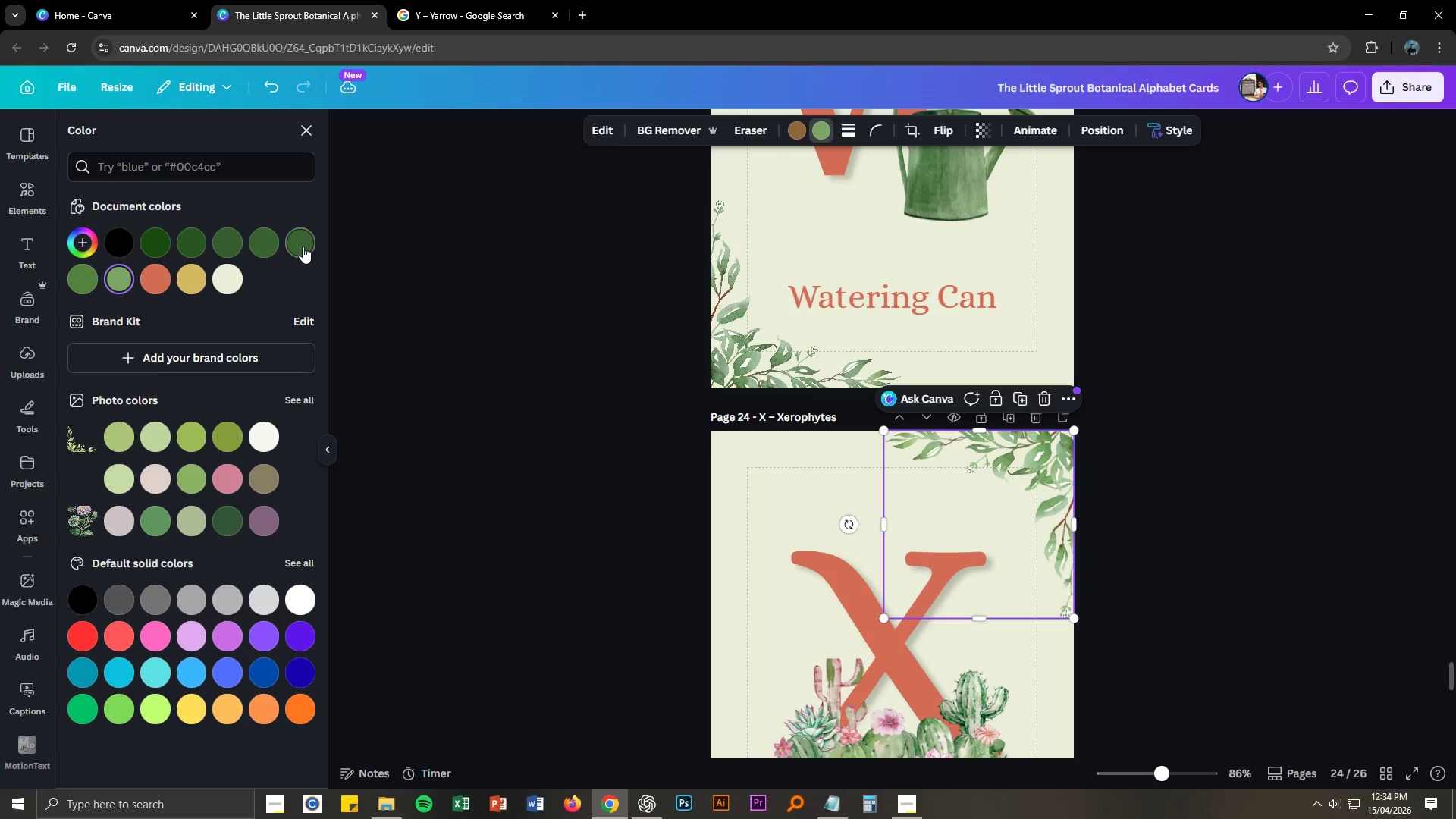 
double_click([479, 402])
 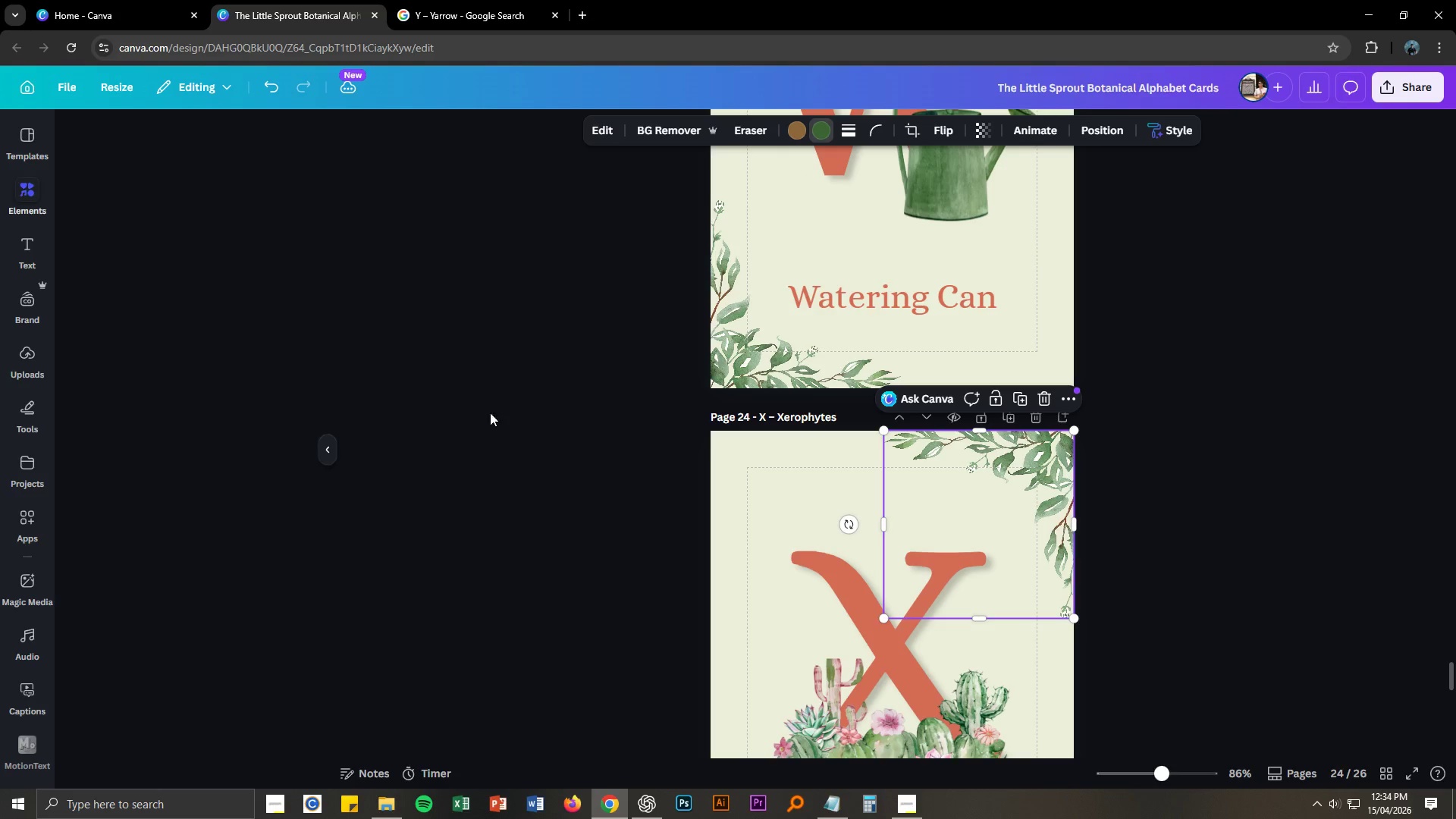 
scroll: coordinate [527, 438], scroll_direction: down, amount: 3.0
 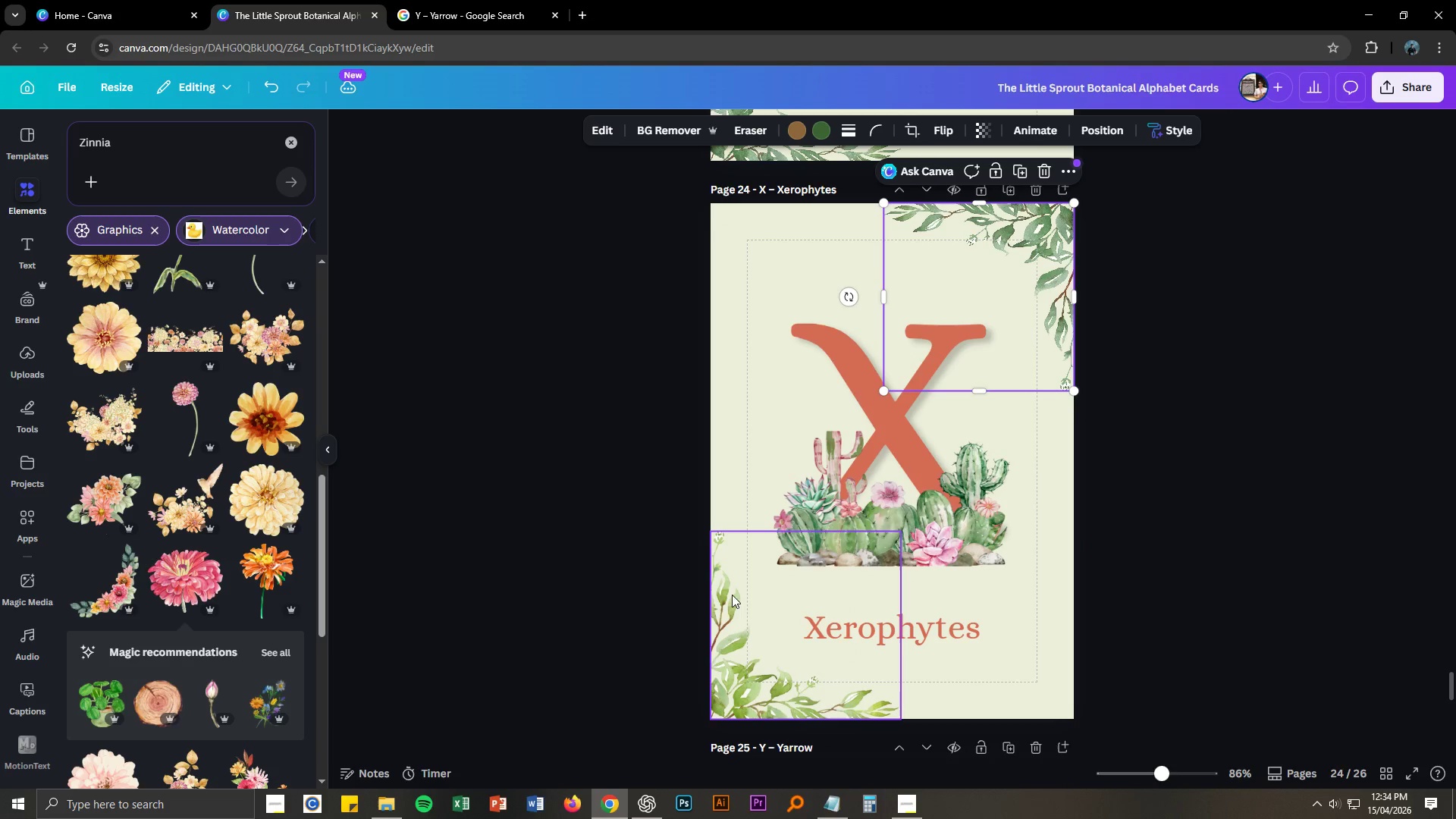 
left_click([736, 620])
 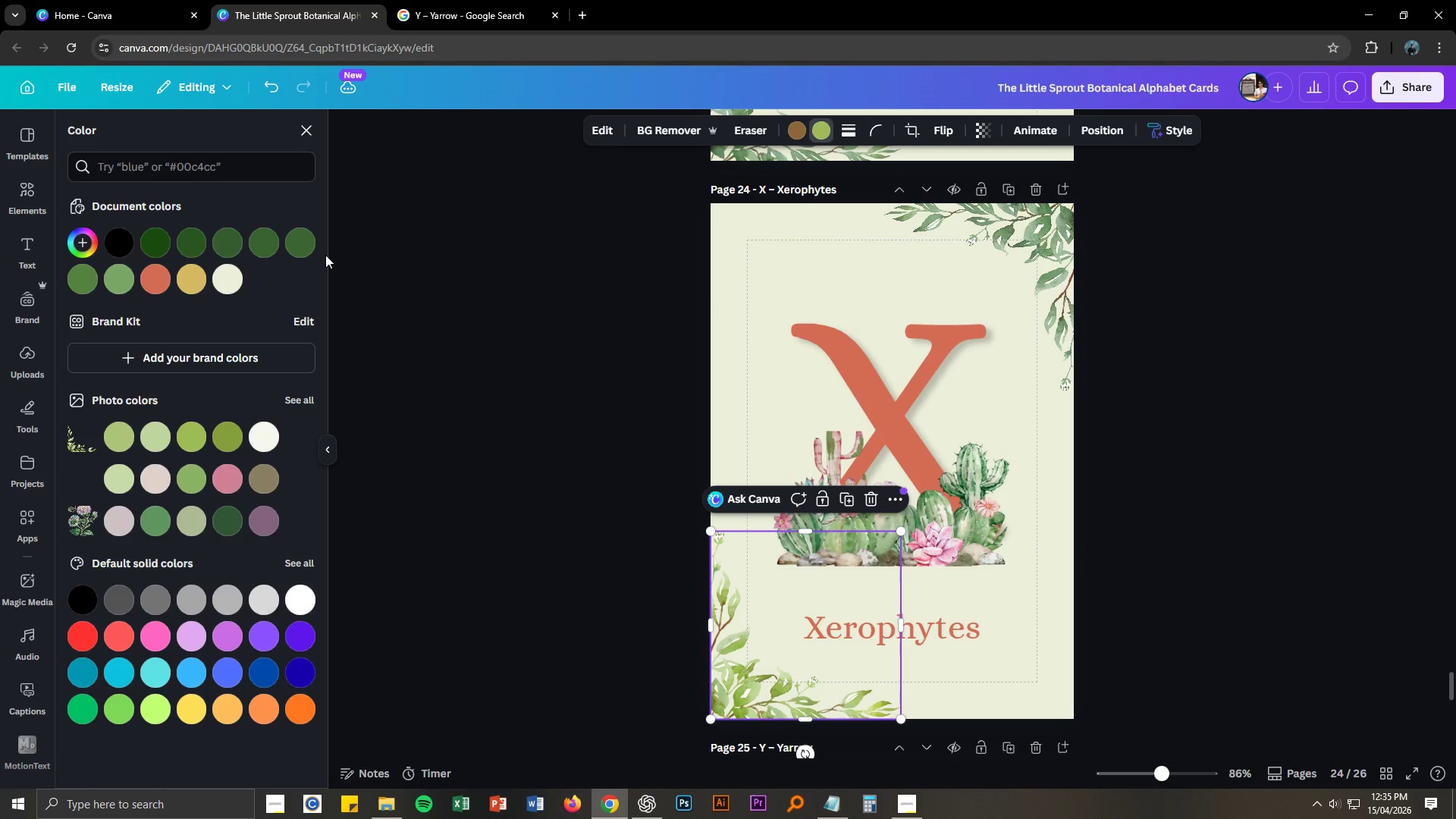 
double_click([536, 433])
 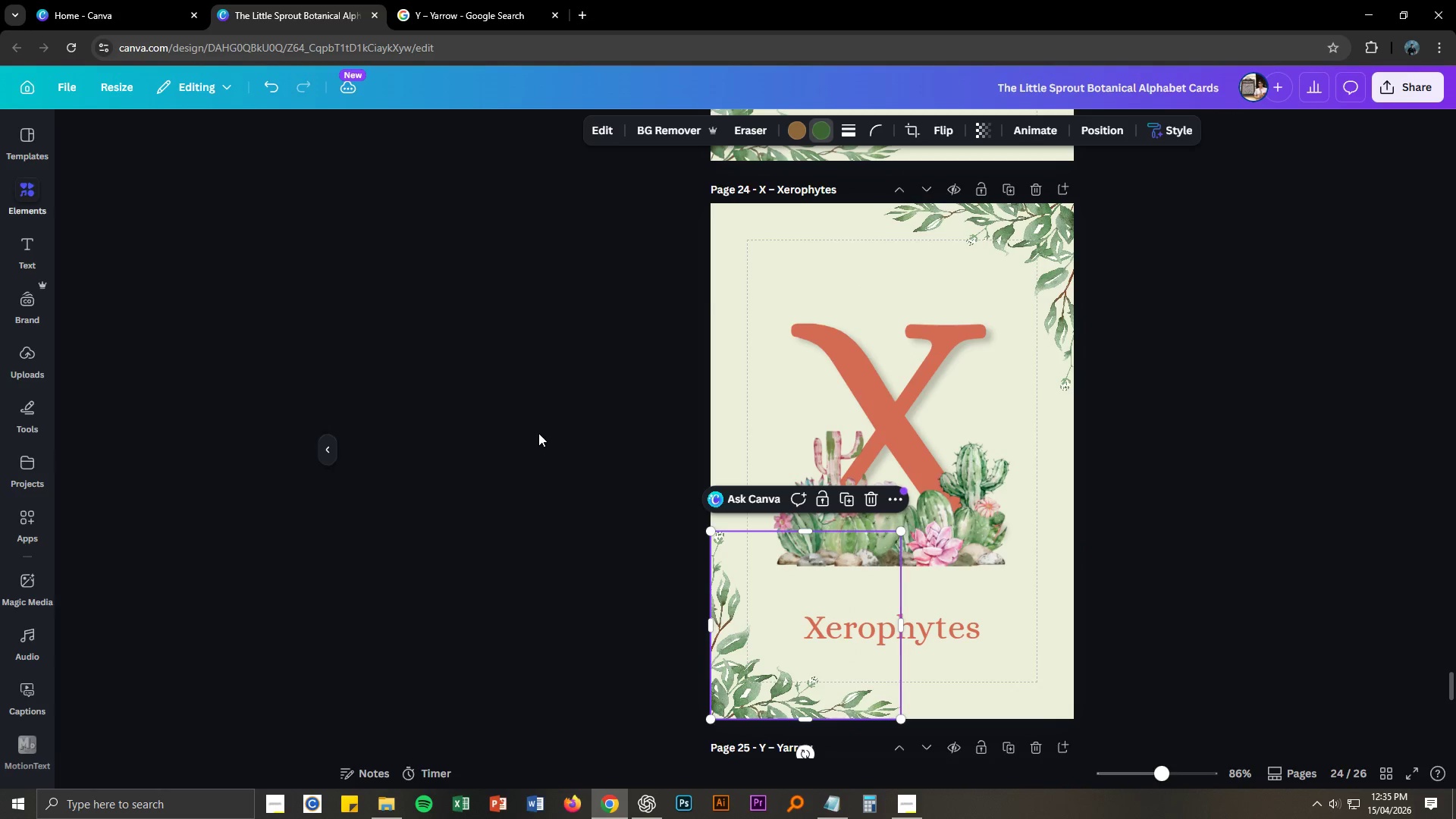 
scroll: coordinate [538, 433], scroll_direction: down, amount: 7.0
 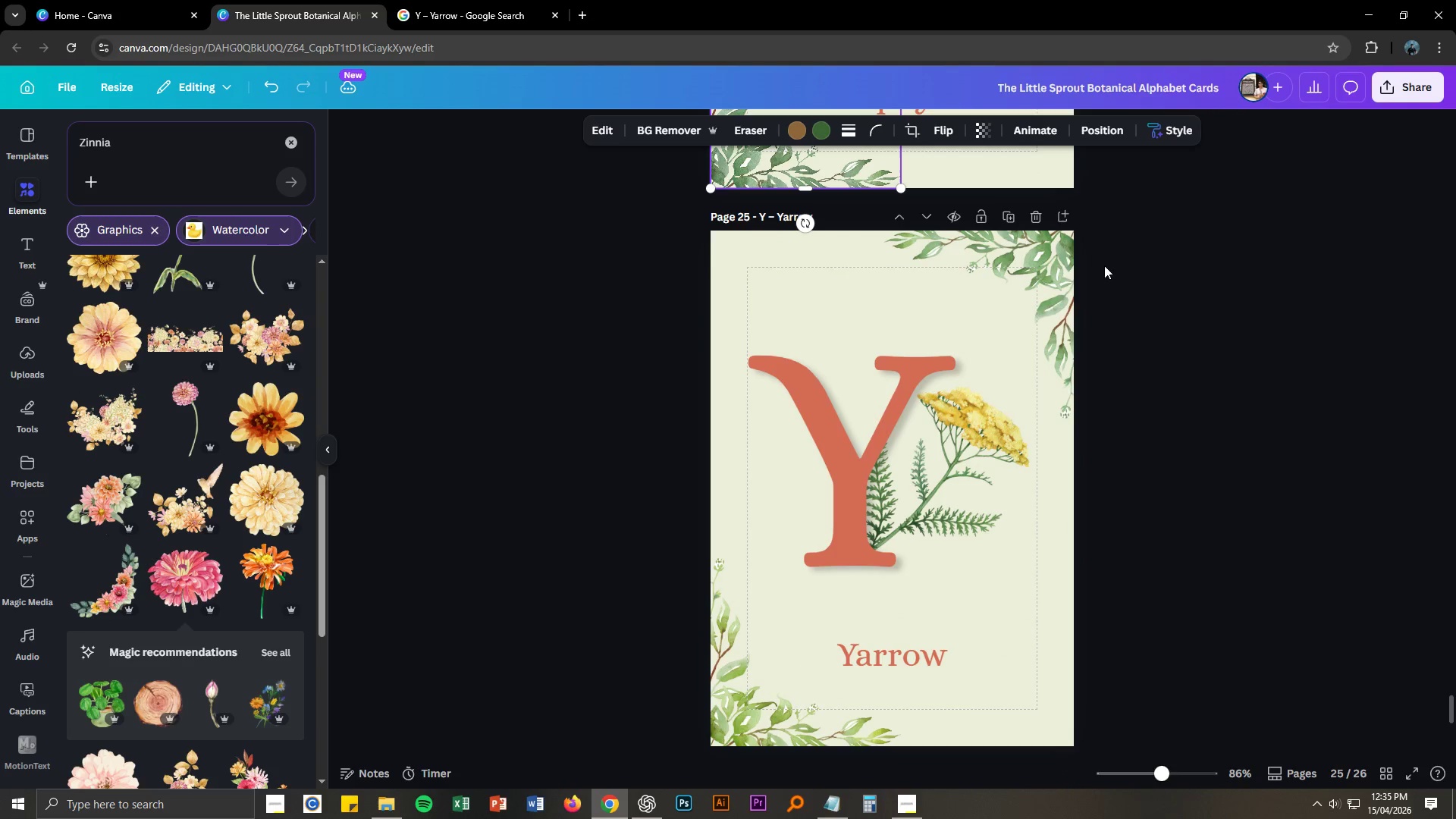 
left_click([1054, 264])
 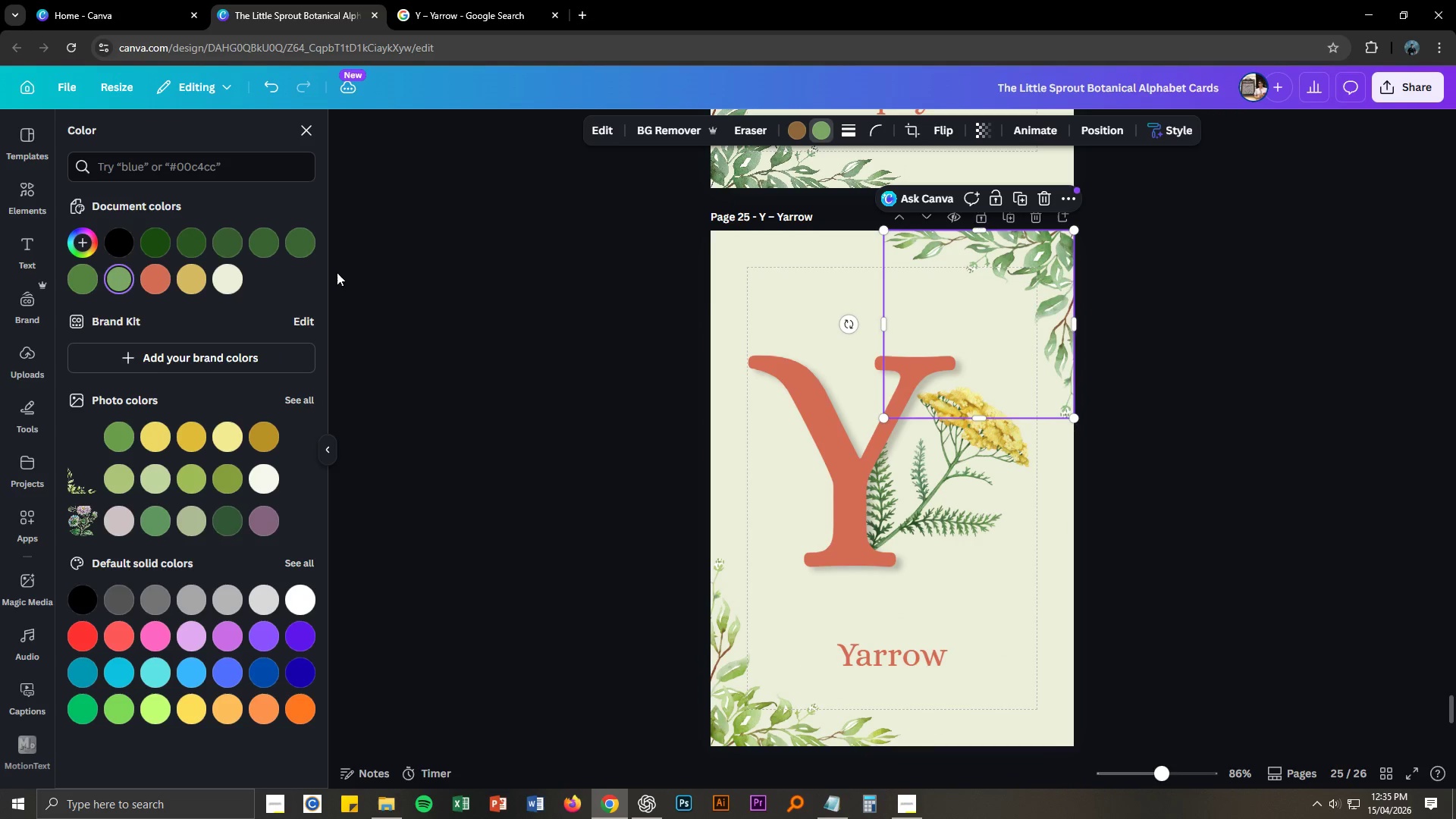 
double_click([591, 384])
 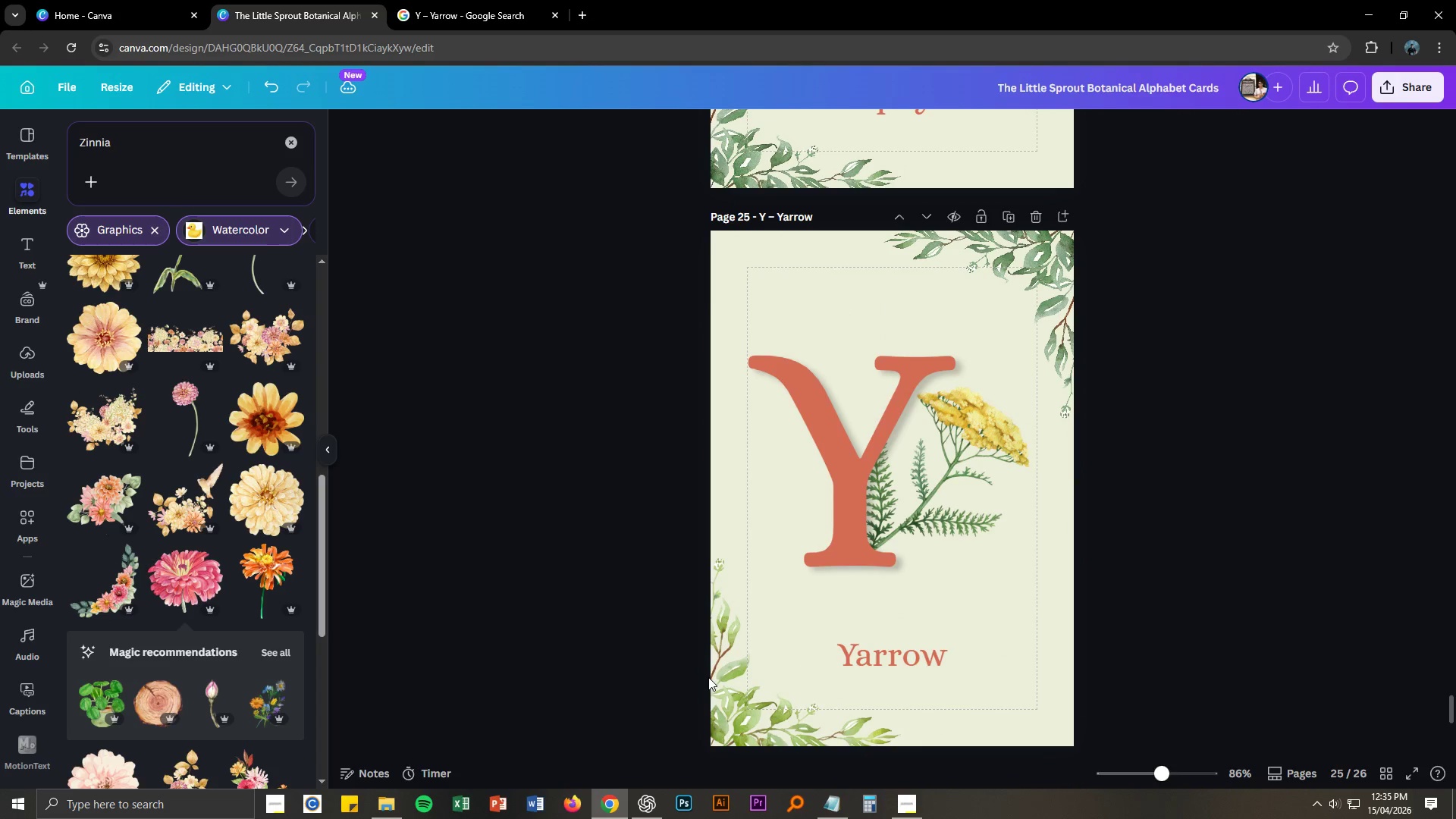 
double_click([731, 682])
 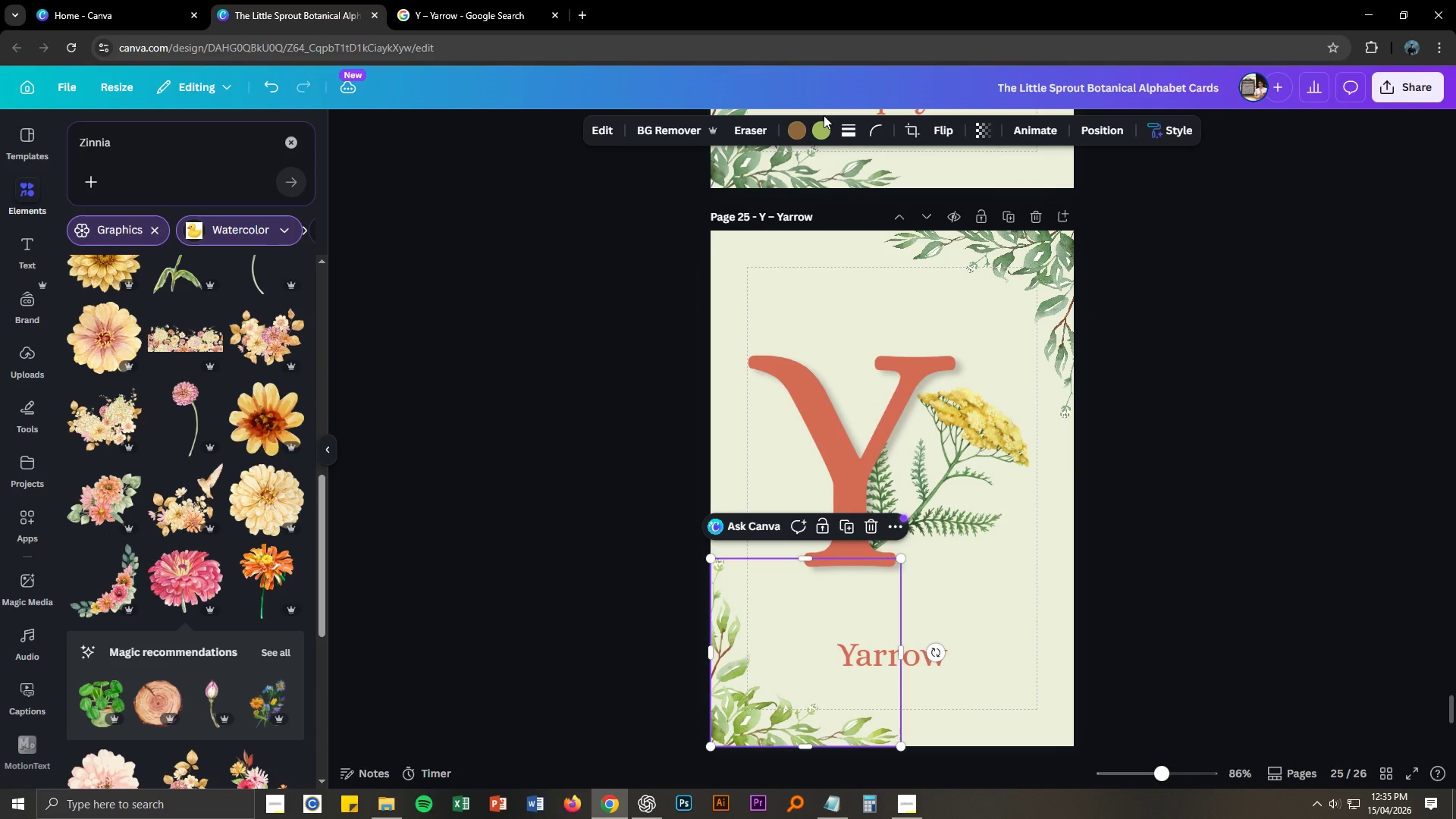 
double_click([822, 130])
 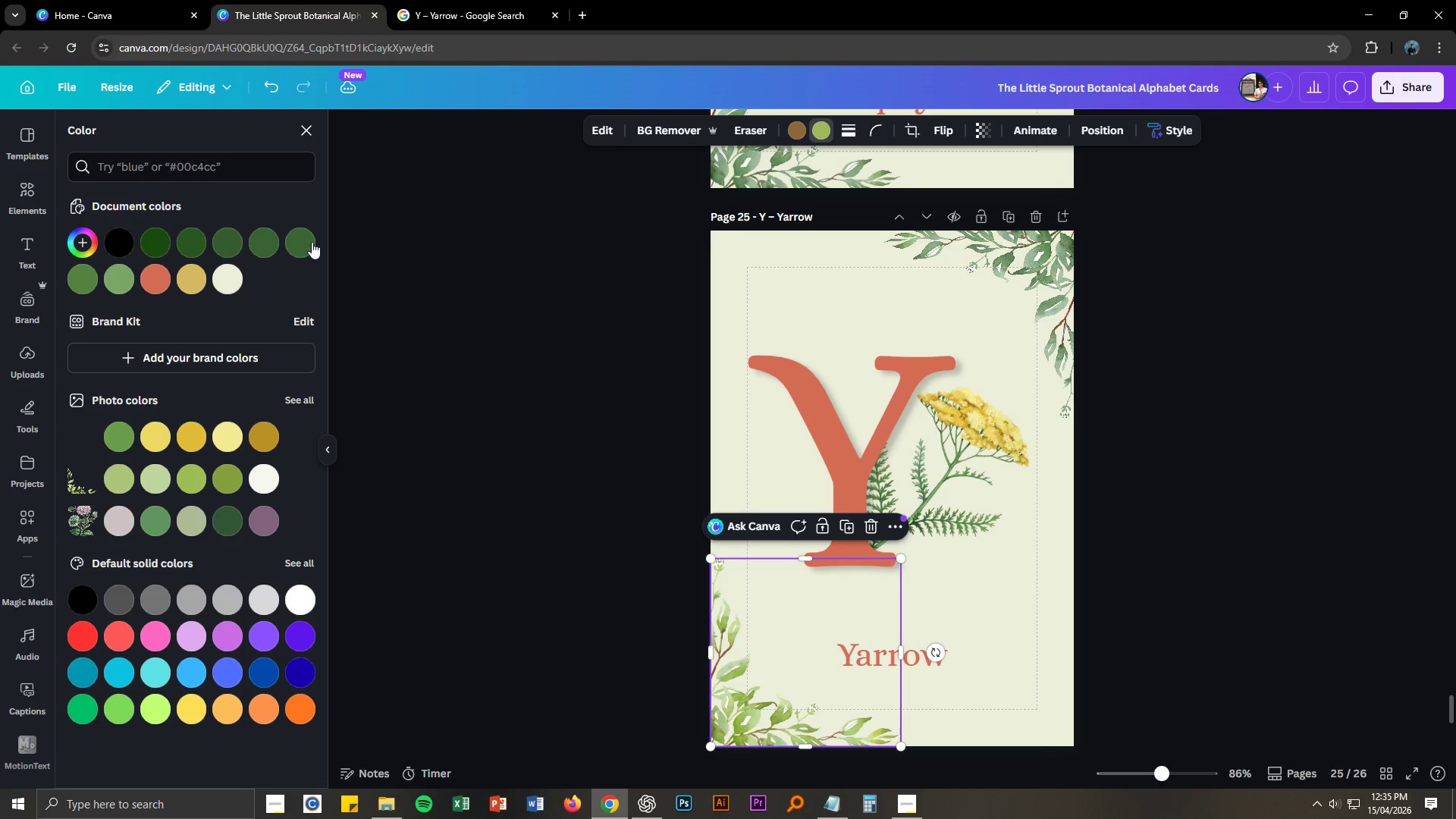 
double_click([550, 407])
 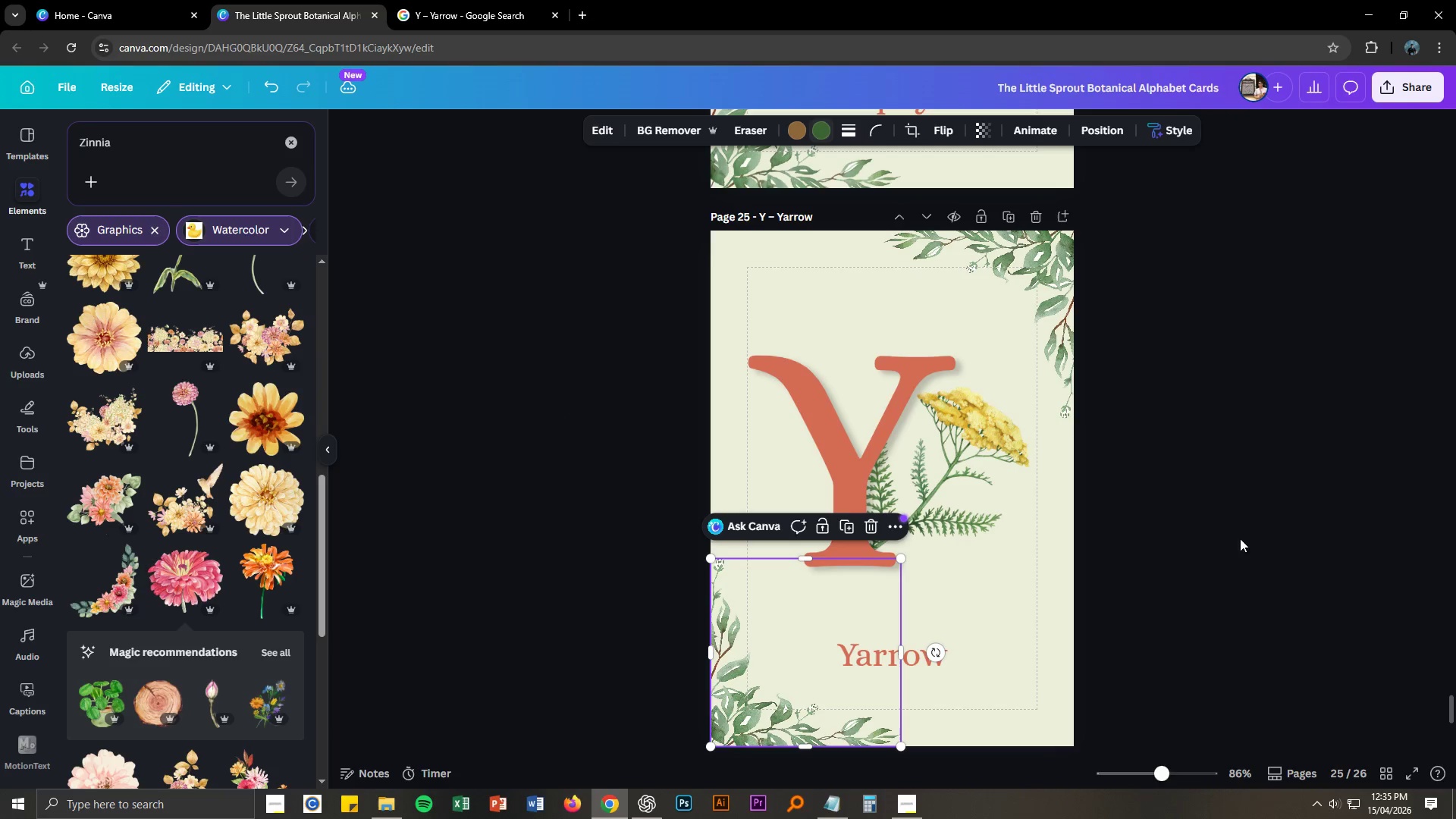 
triple_click([1282, 547])
 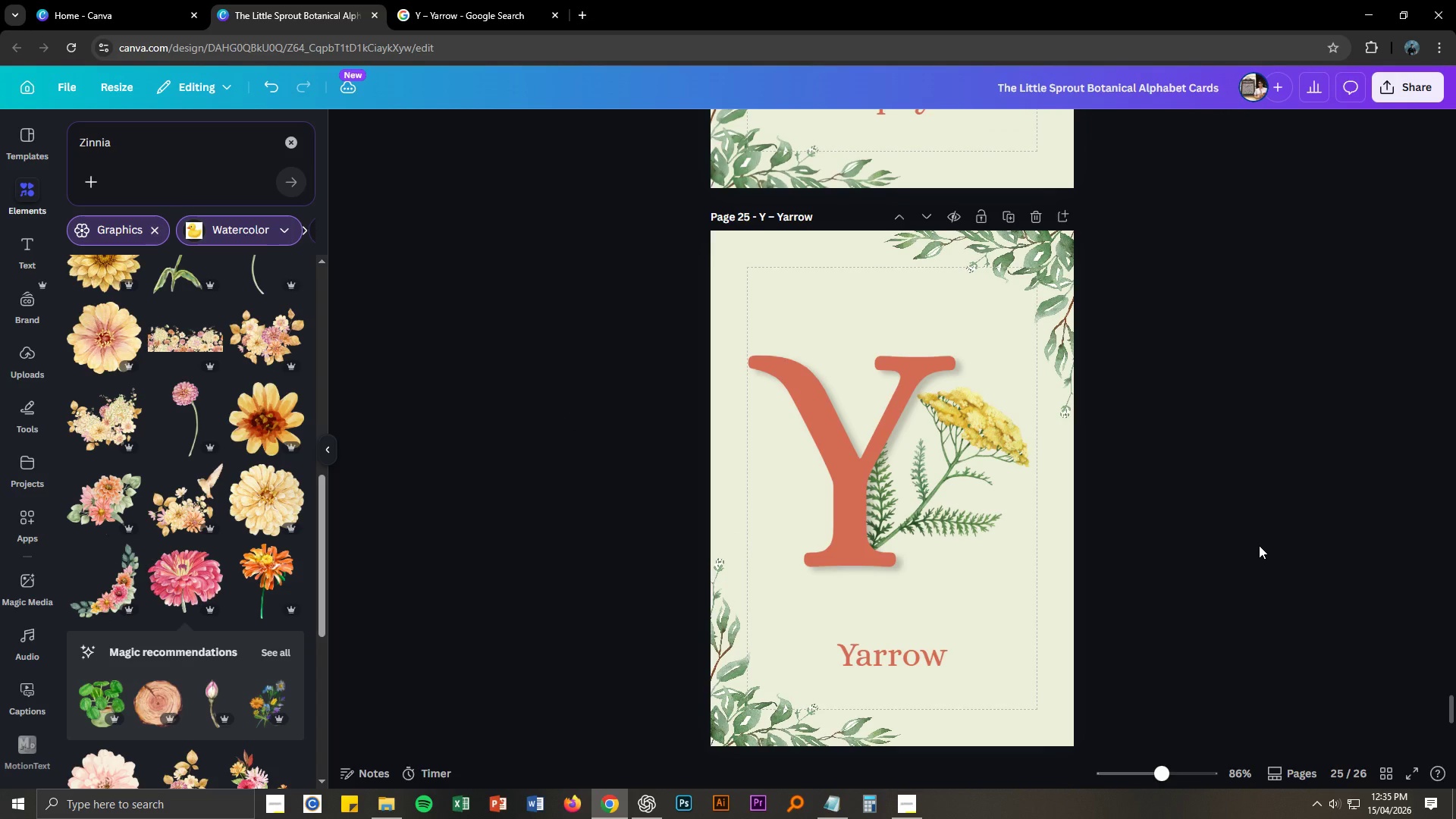 
scroll: coordinate [1255, 544], scroll_direction: down, amount: 7.0
 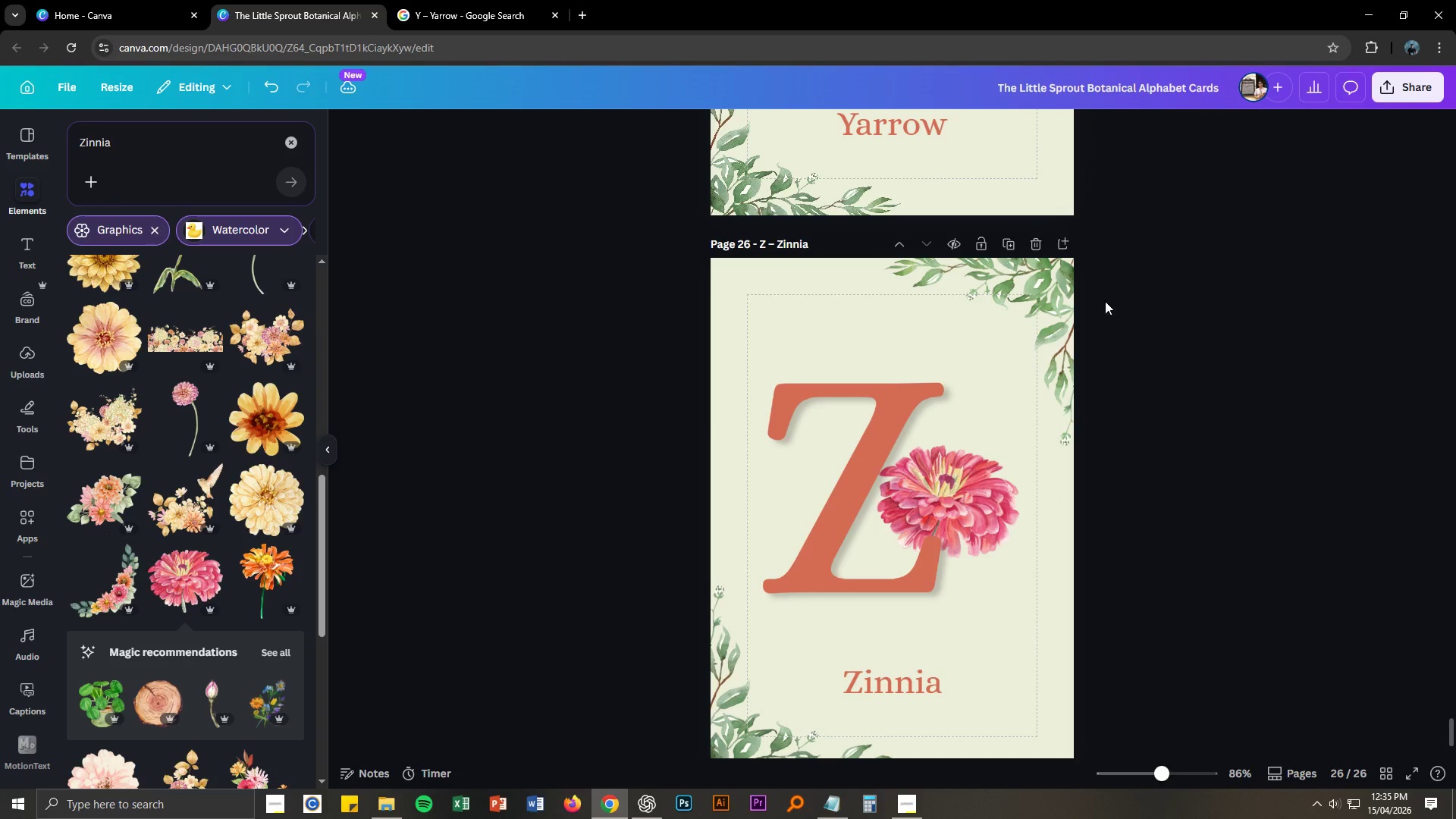 
left_click([1043, 284])
 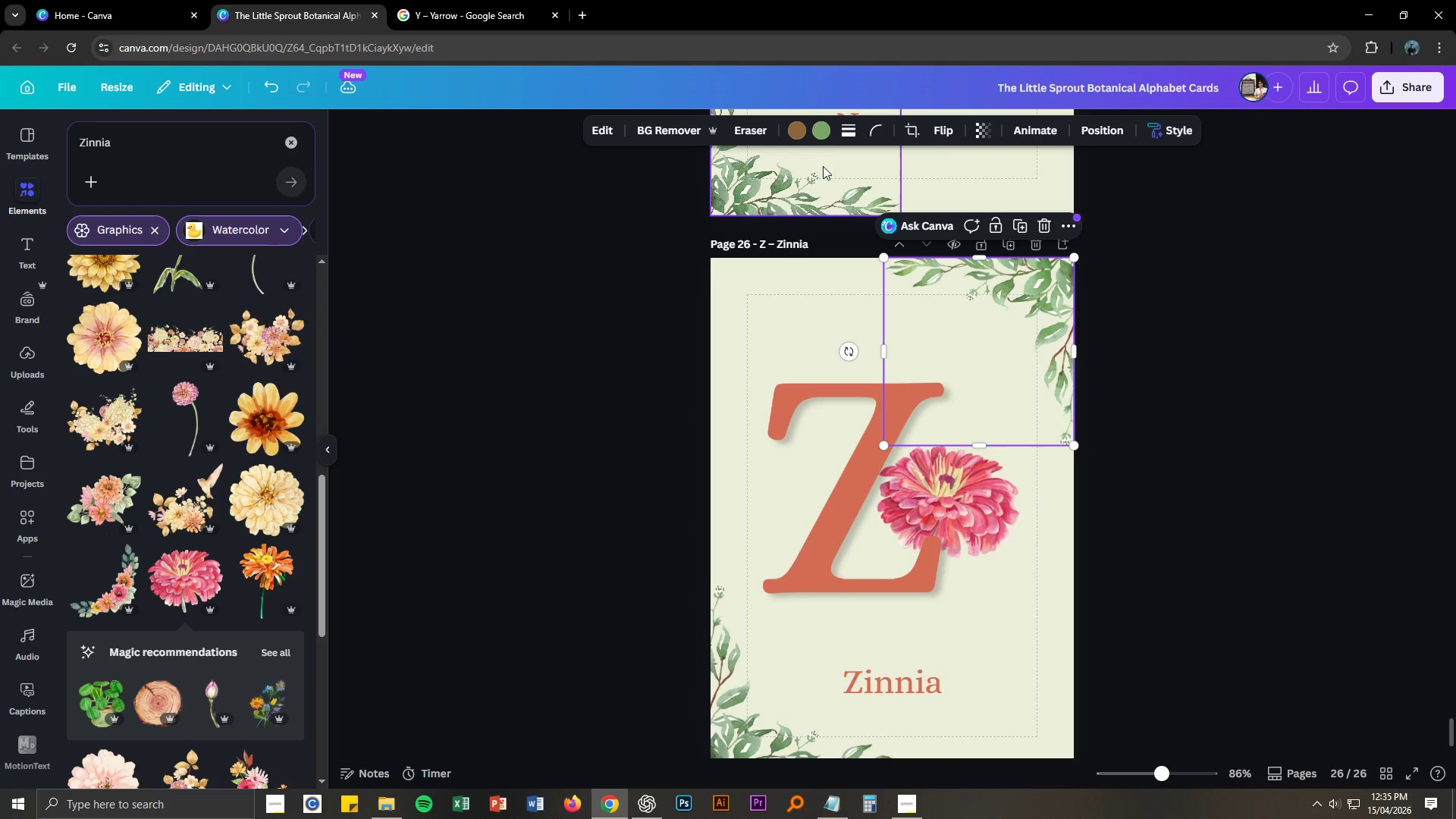 
left_click([827, 133])
 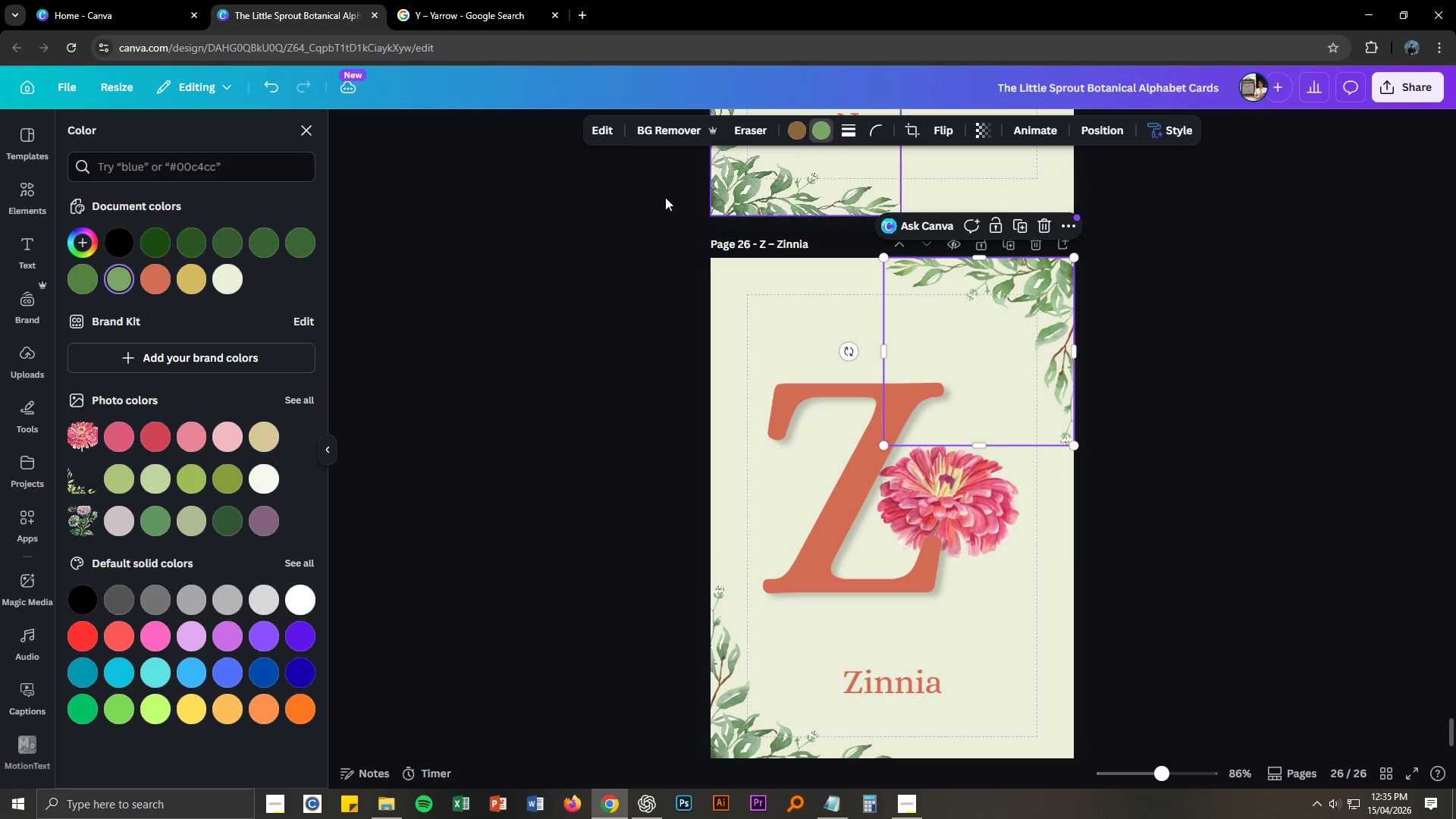 
left_click([523, 340])
 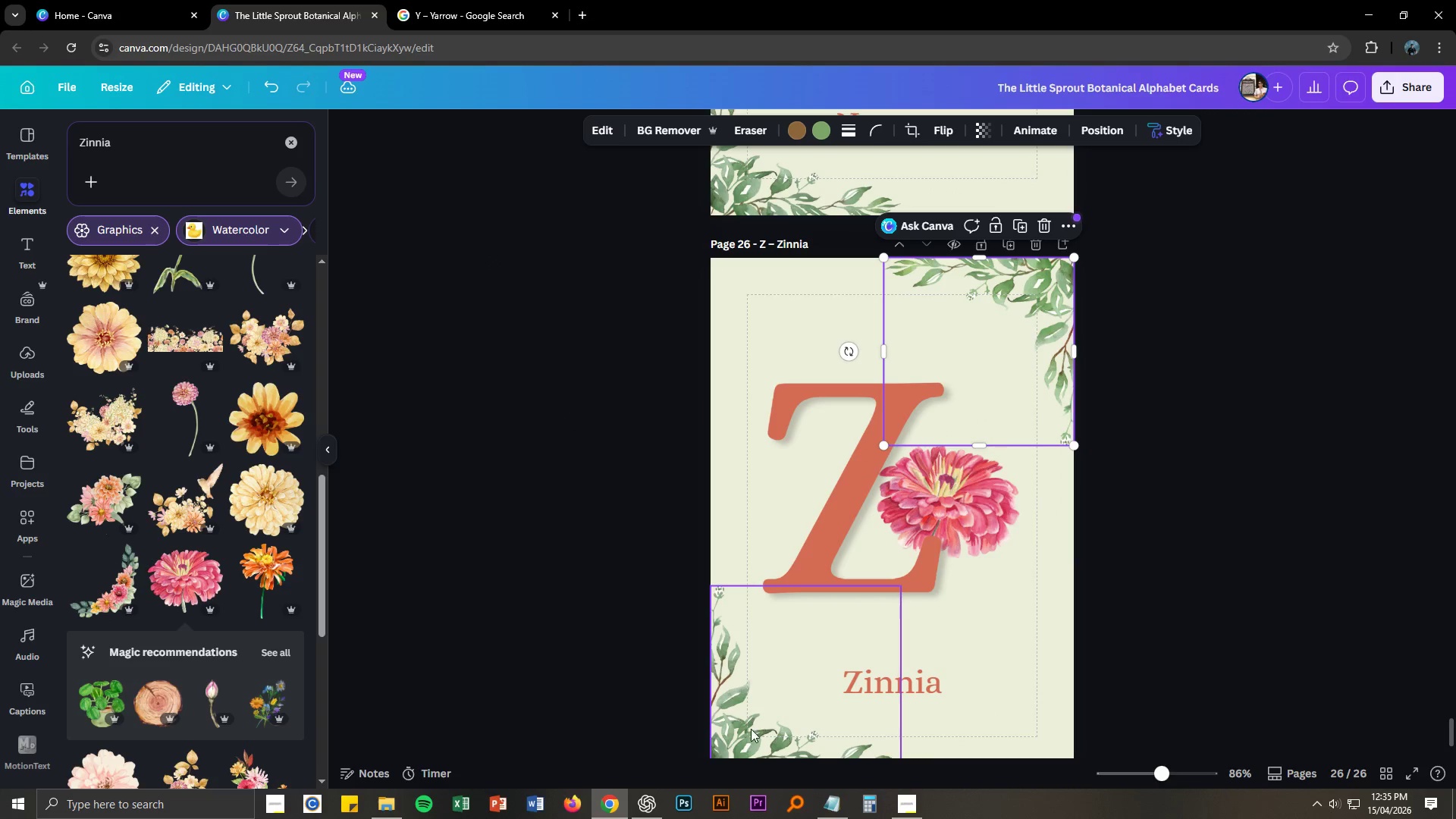 
left_click([1354, 536])
 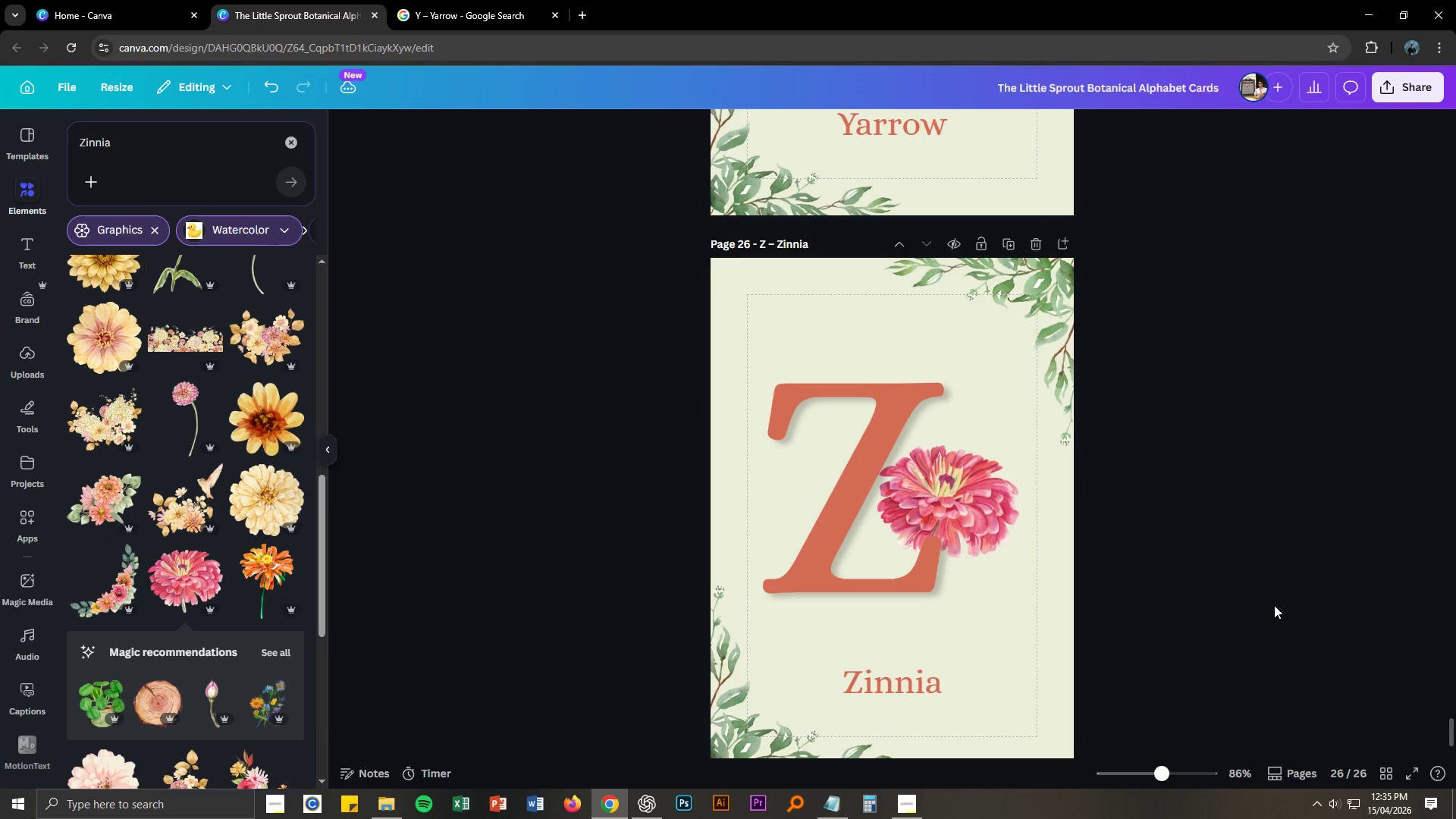 
scroll: coordinate [1232, 642], scroll_direction: up, amount: 2.0
 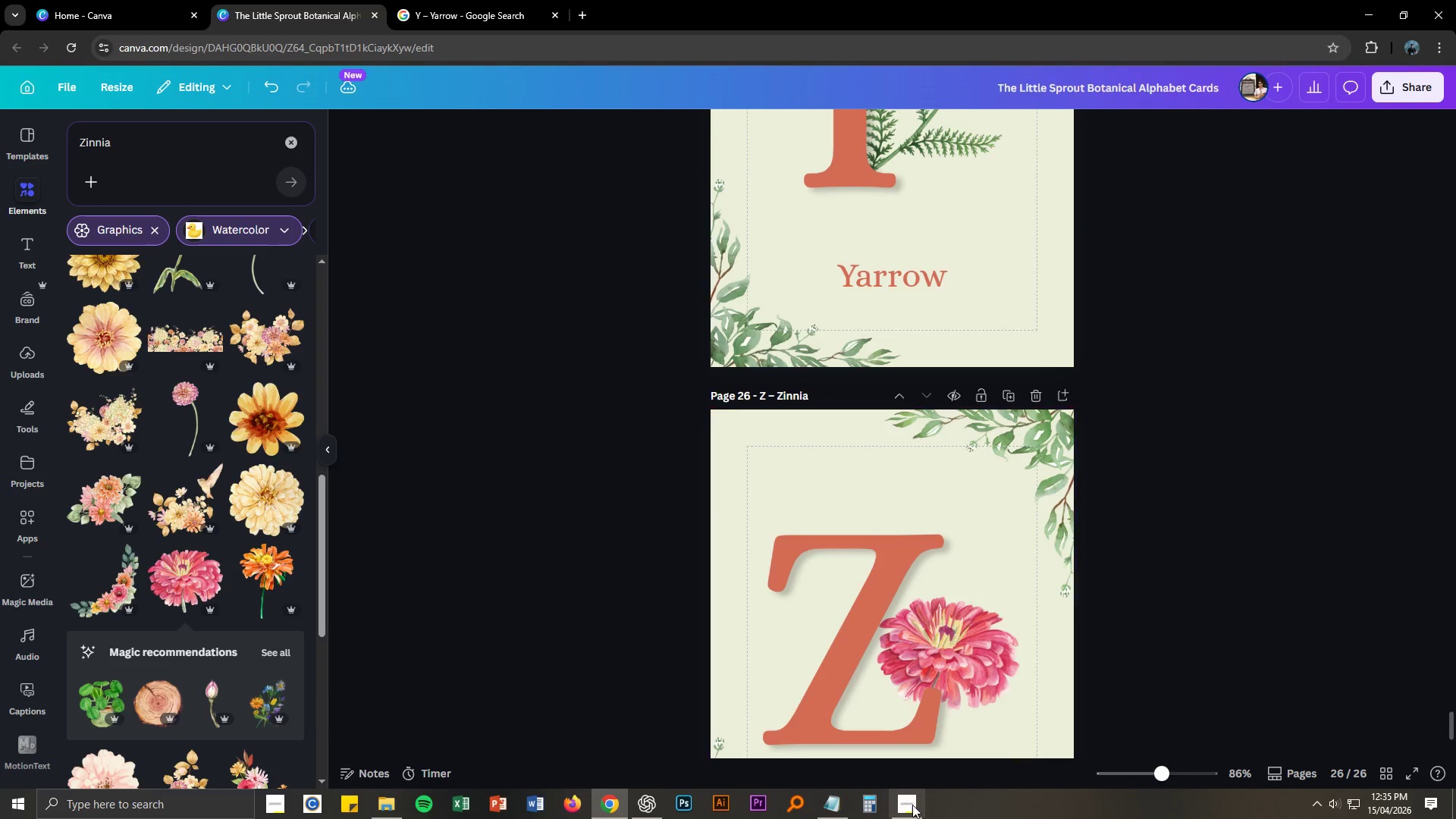 
left_click([903, 812])